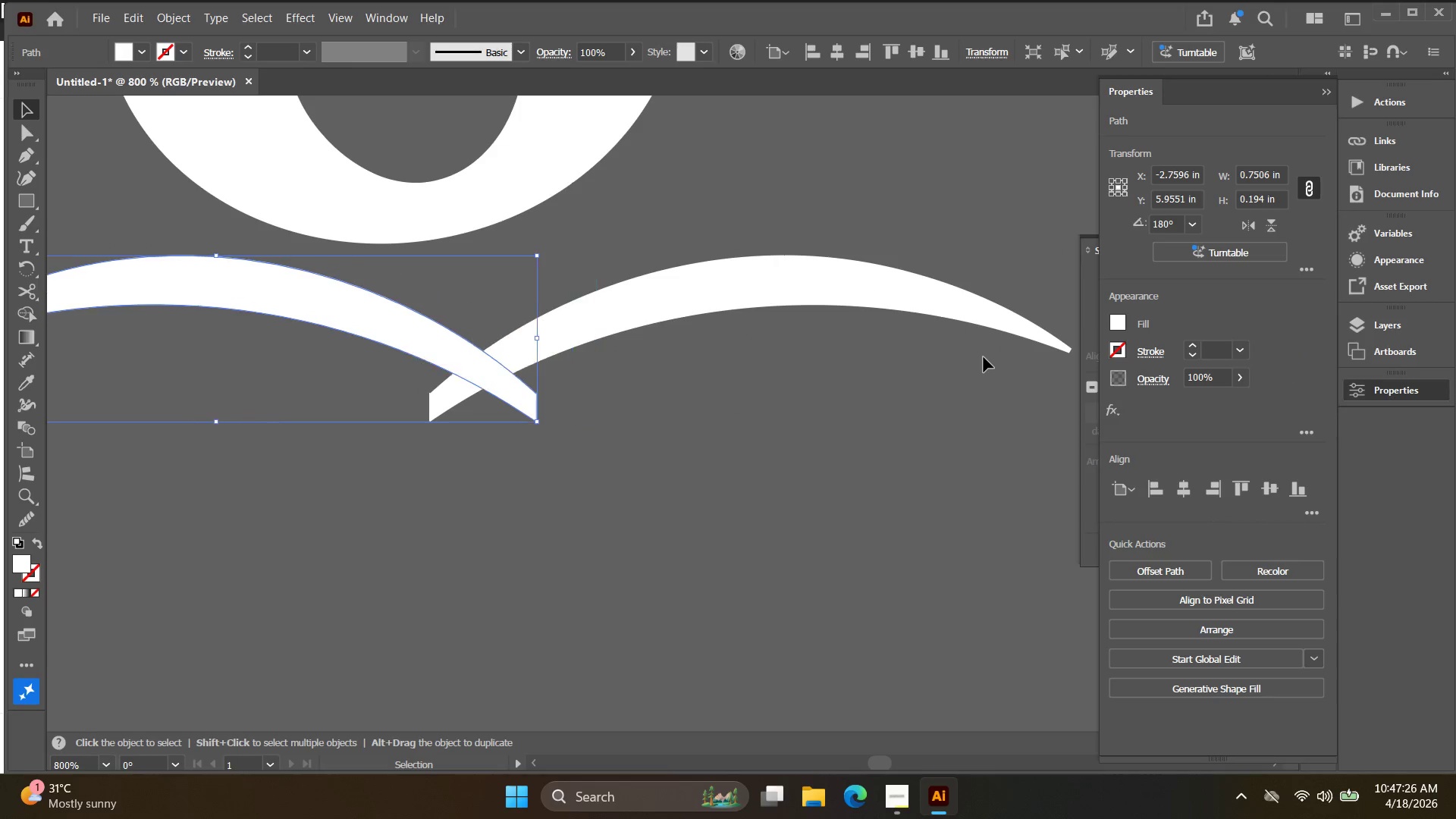 
hold_key(key=ArrowLeft, duration=0.67)
 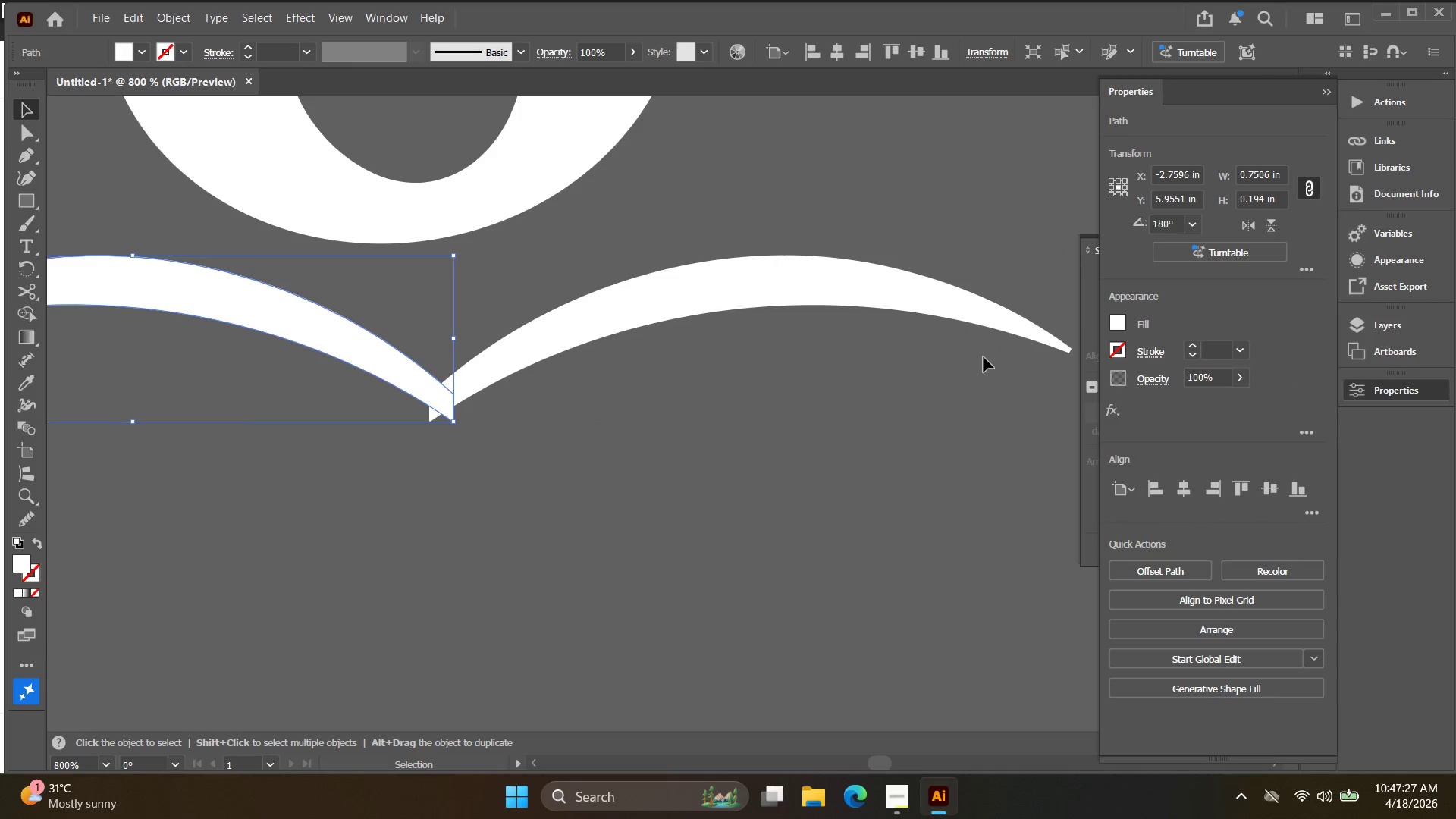 
key(ArrowLeft)
 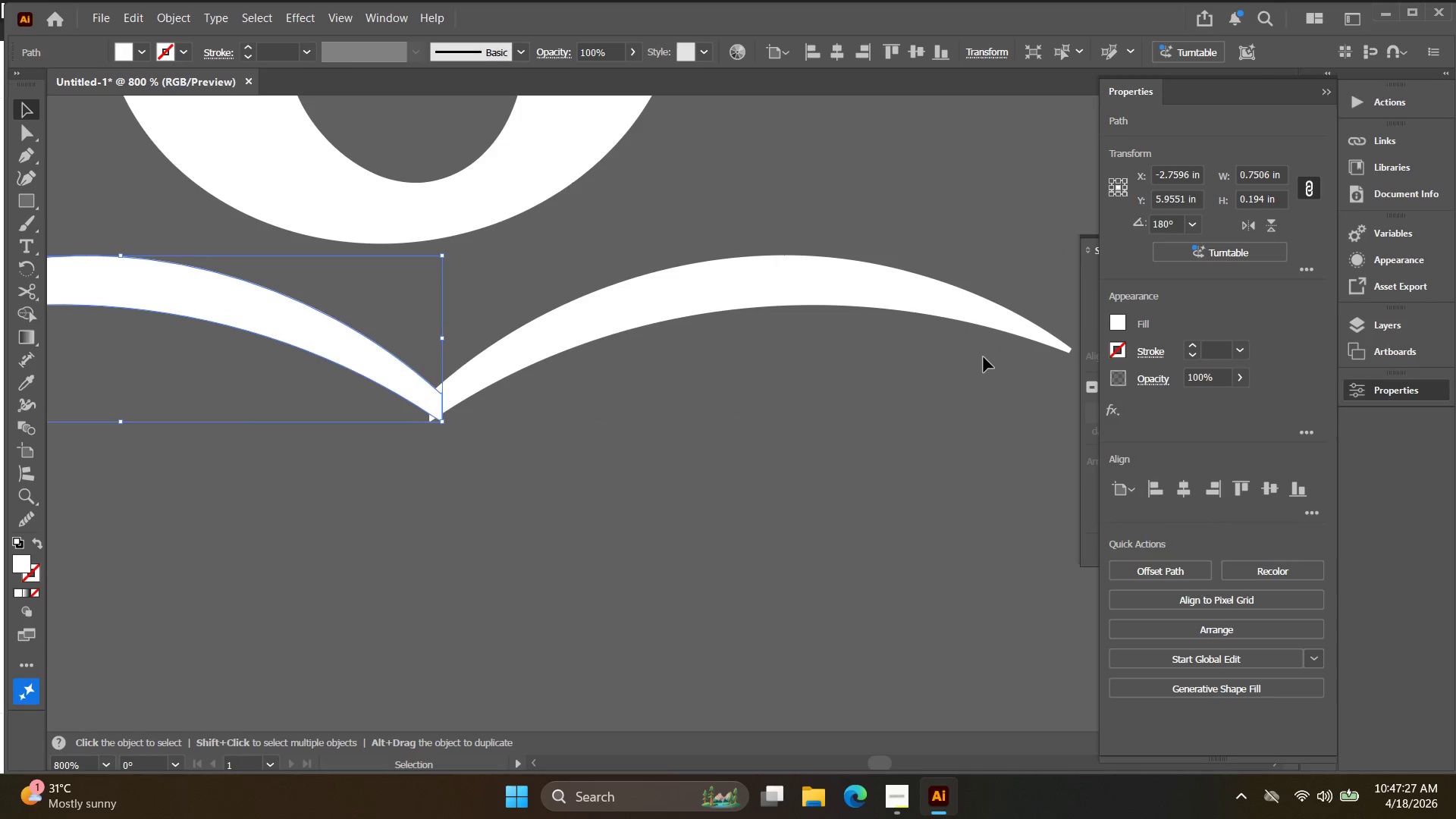 
key(ArrowLeft)
 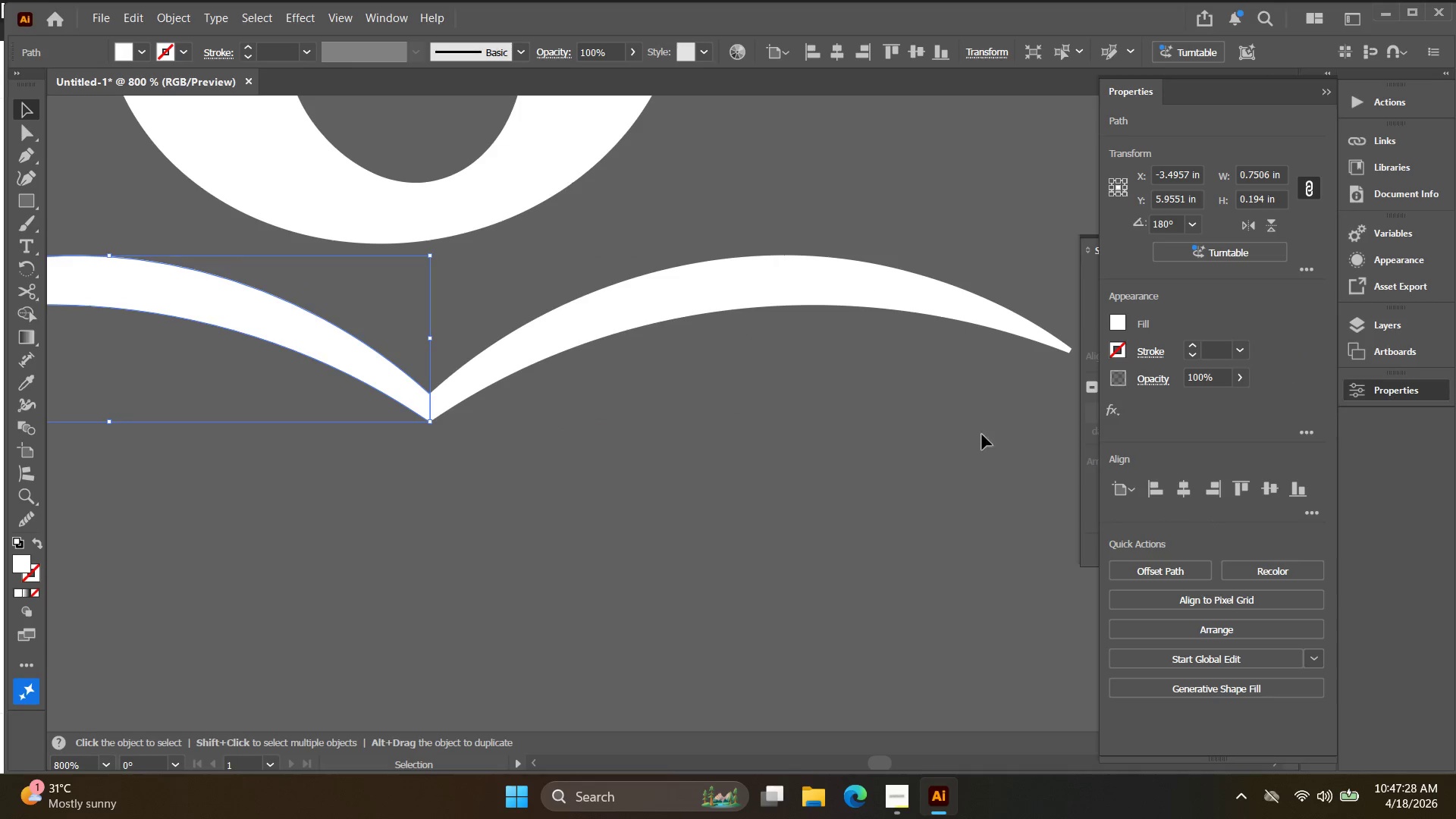 
left_click([988, 481])
 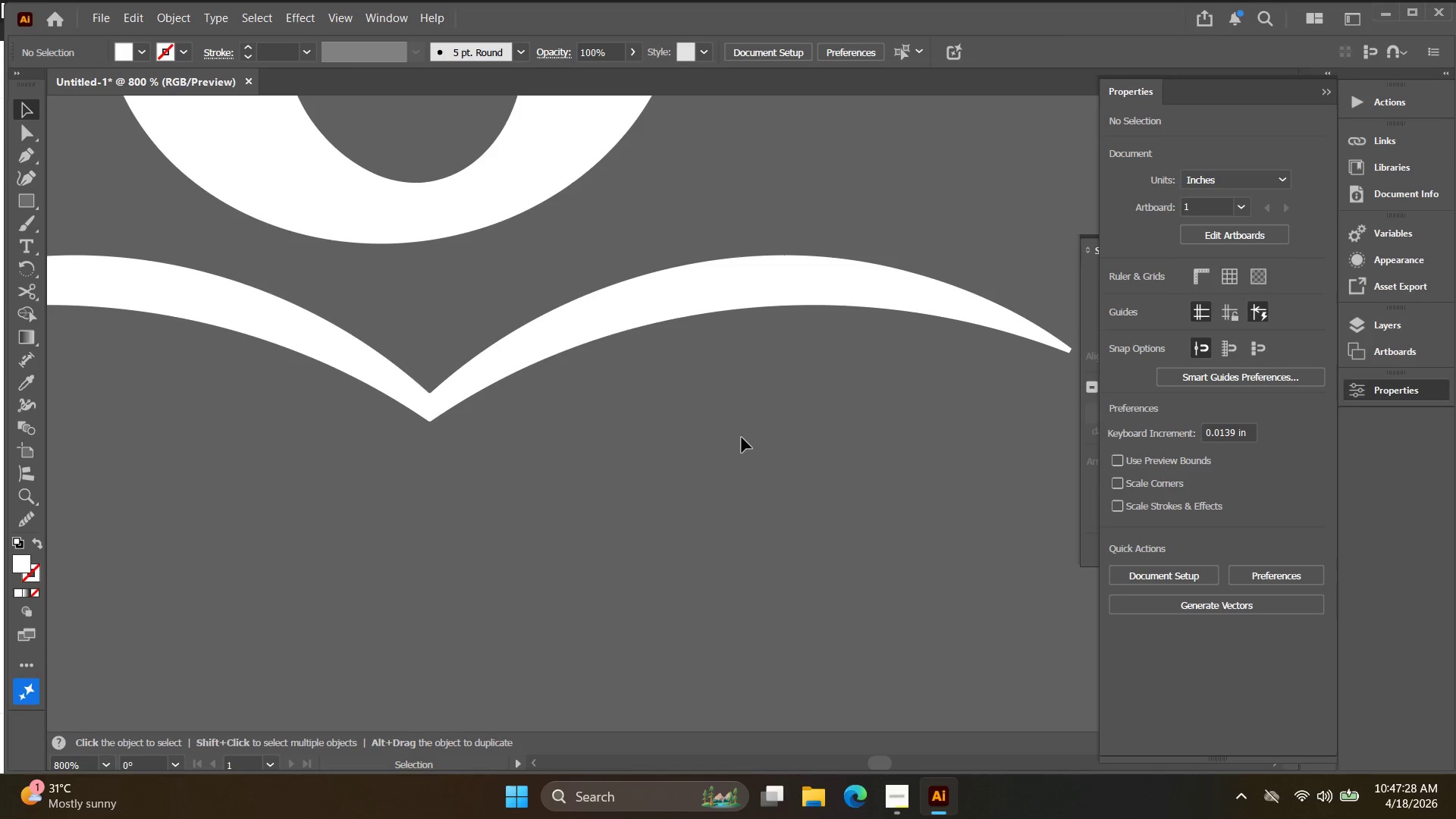 
key(Alt+AltLeft)
 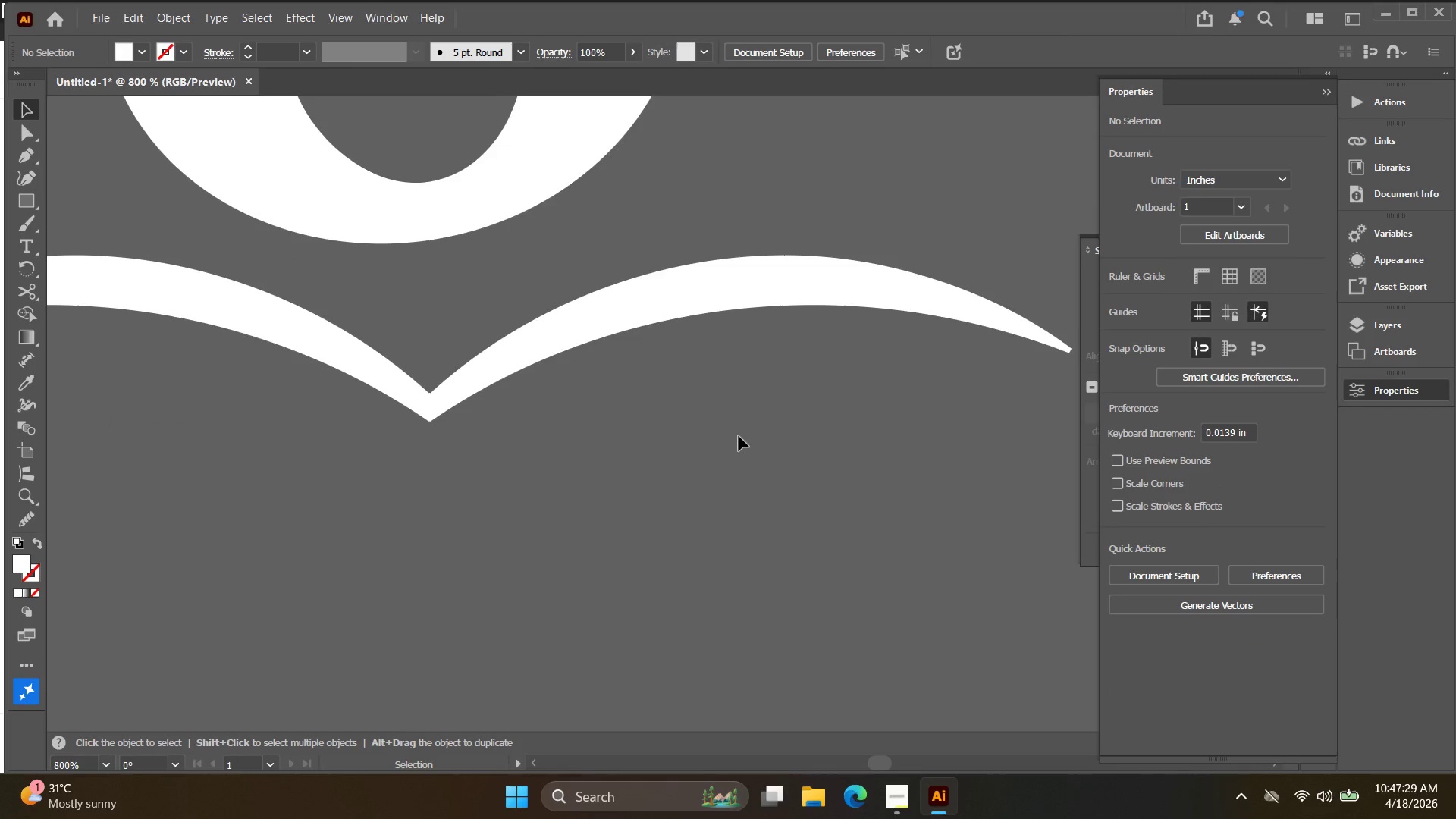 
hold_key(key=Space, duration=0.39)
 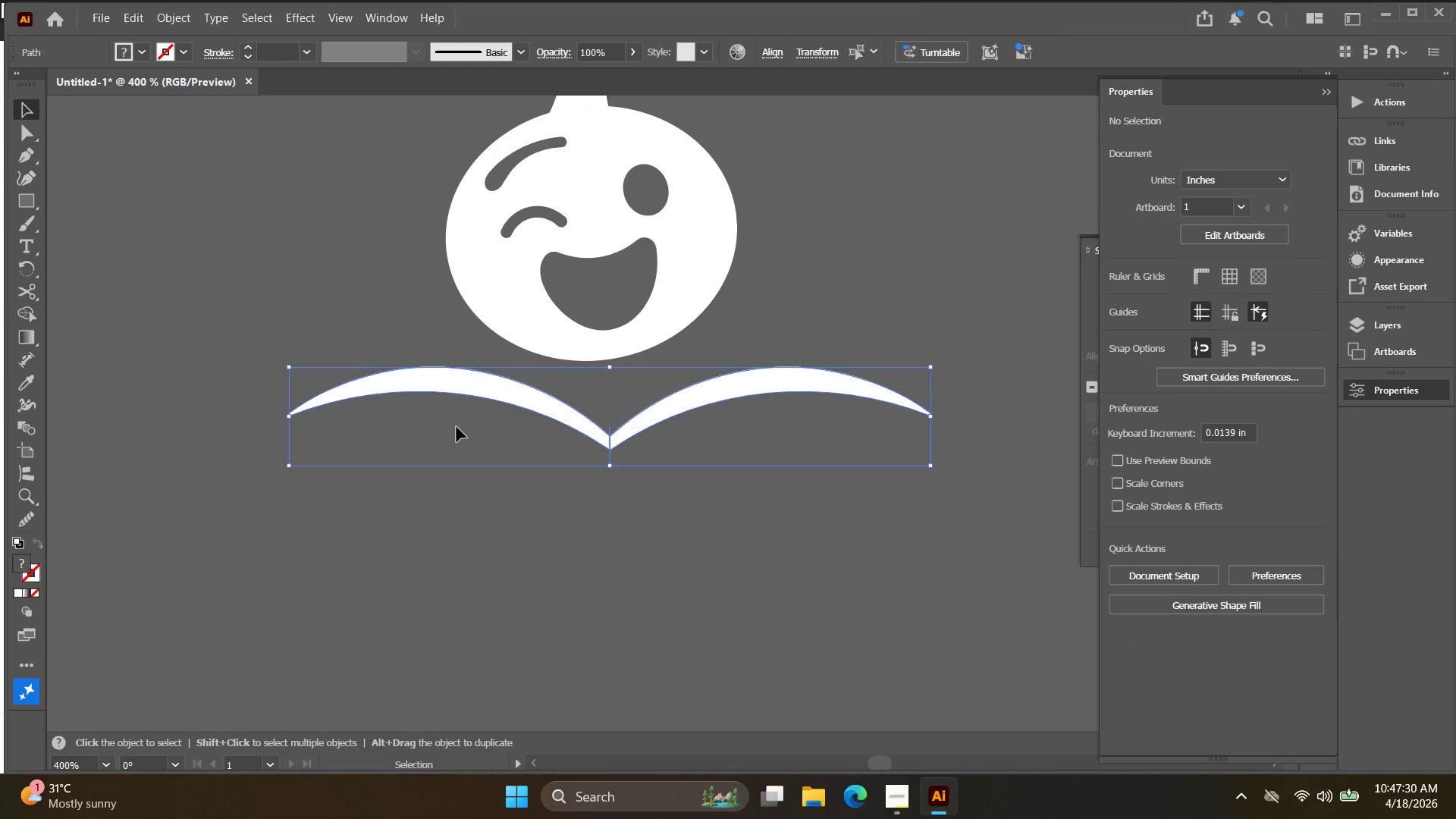 
left_click_drag(start_coordinate=[702, 444], to_coordinate=[729, 462])
 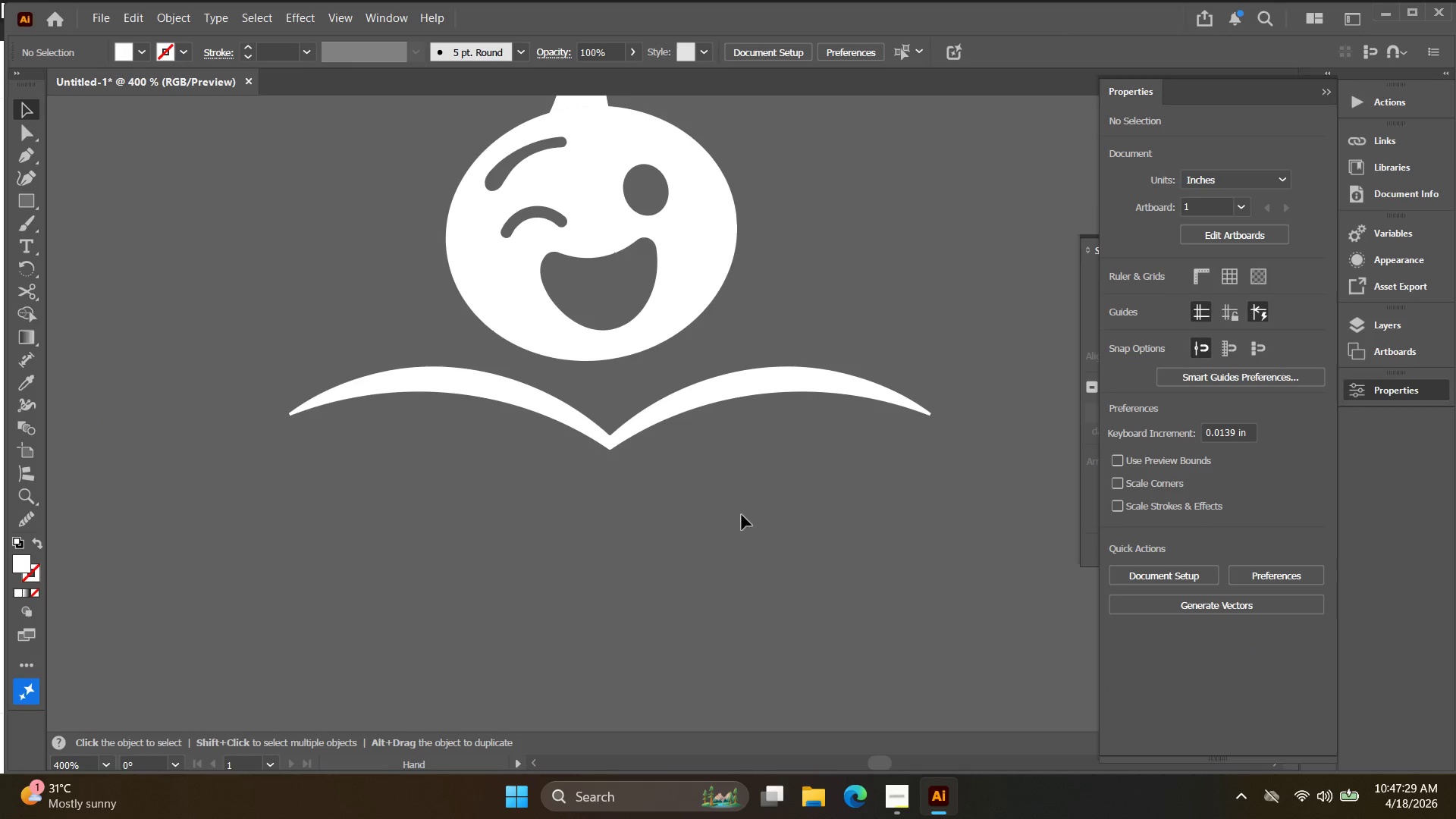 
scroll: coordinate [737, 444], scroll_direction: down, amount: 2.0
 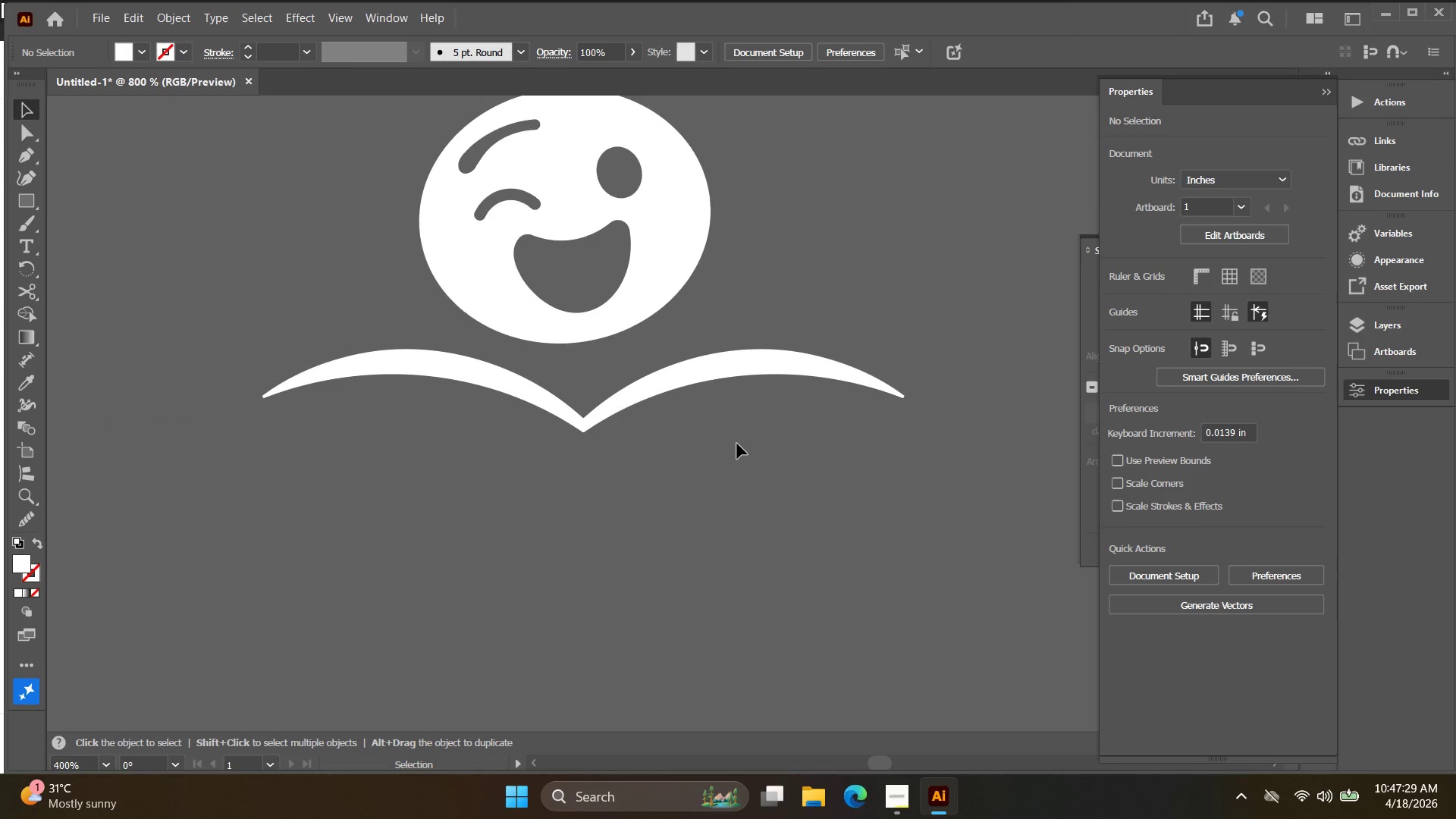 
left_click_drag(start_coordinate=[699, 498], to_coordinate=[451, 427])
 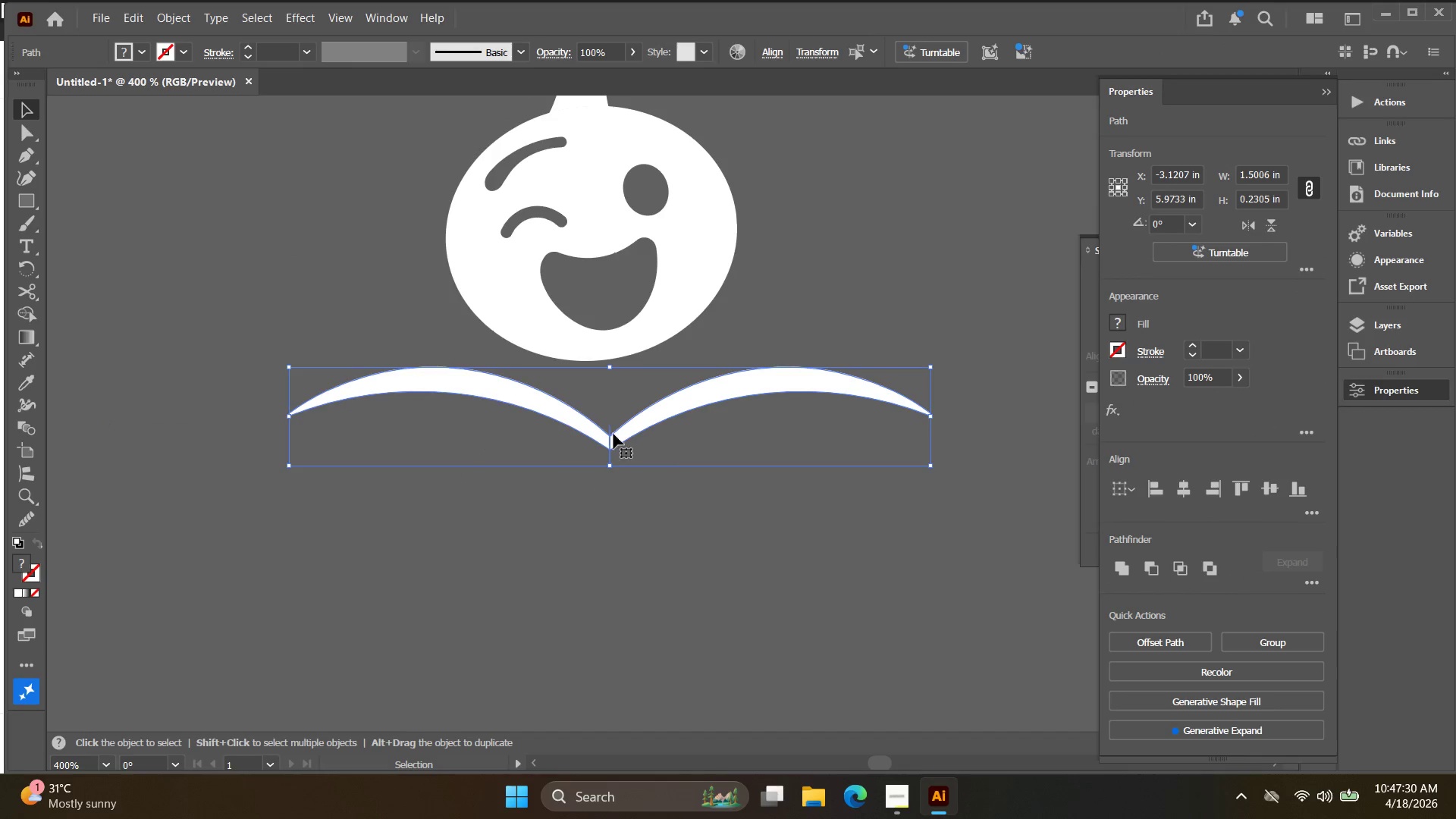 
key(Alt+AltLeft)
 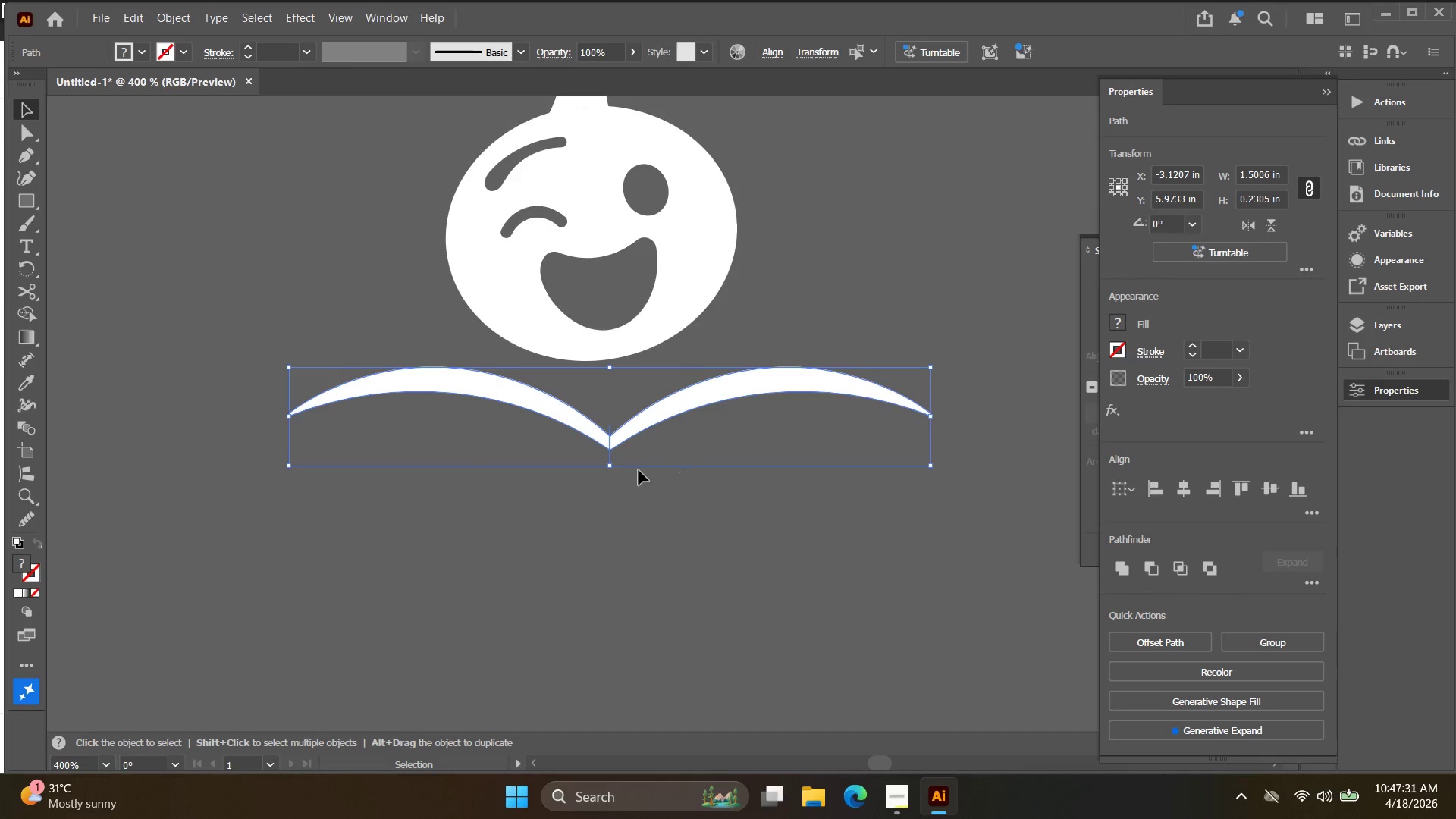 
scroll: coordinate [636, 469], scroll_direction: up, amount: 3.0
 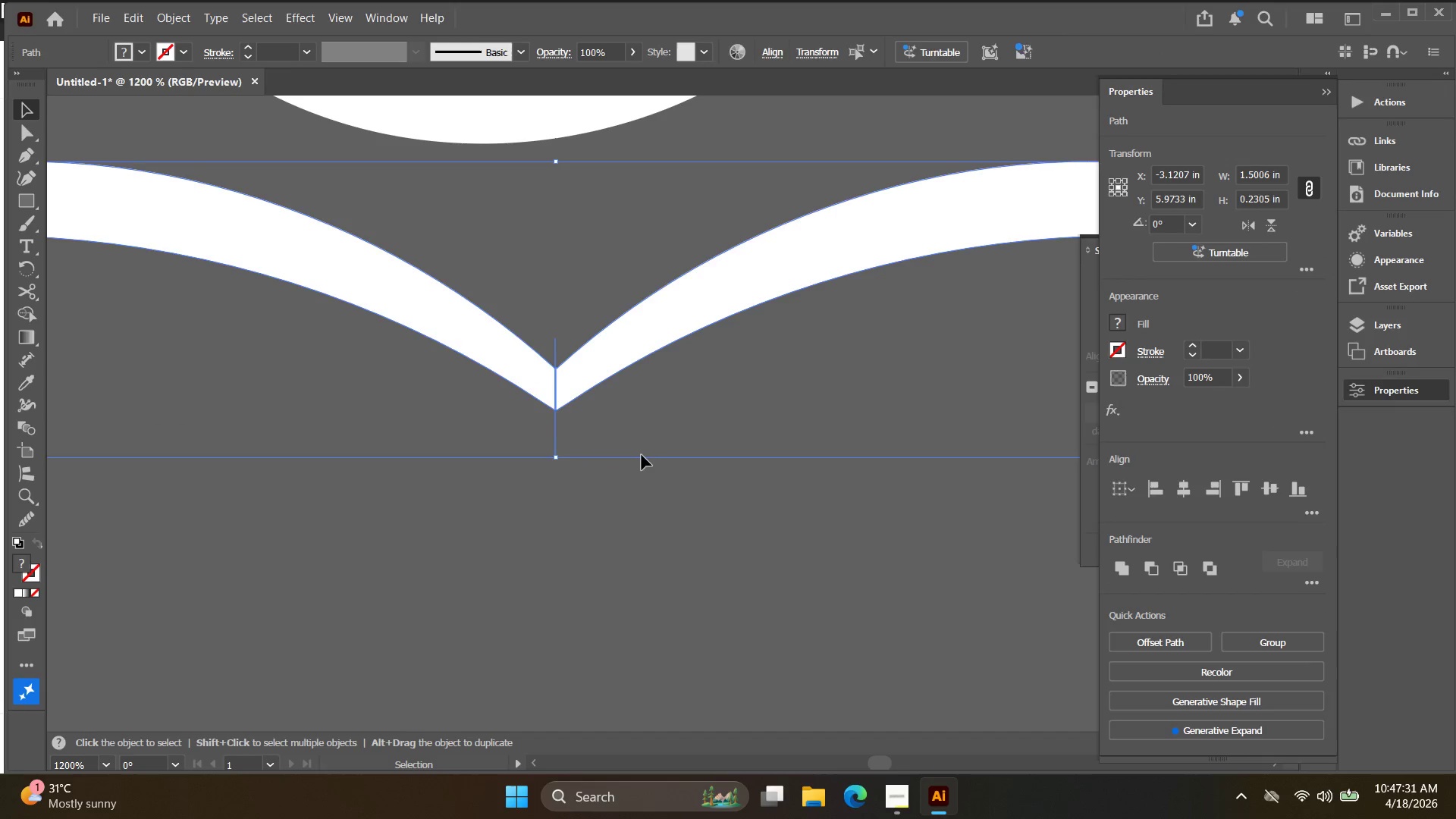 
left_click_drag(start_coordinate=[602, 448], to_coordinate=[507, 441])
 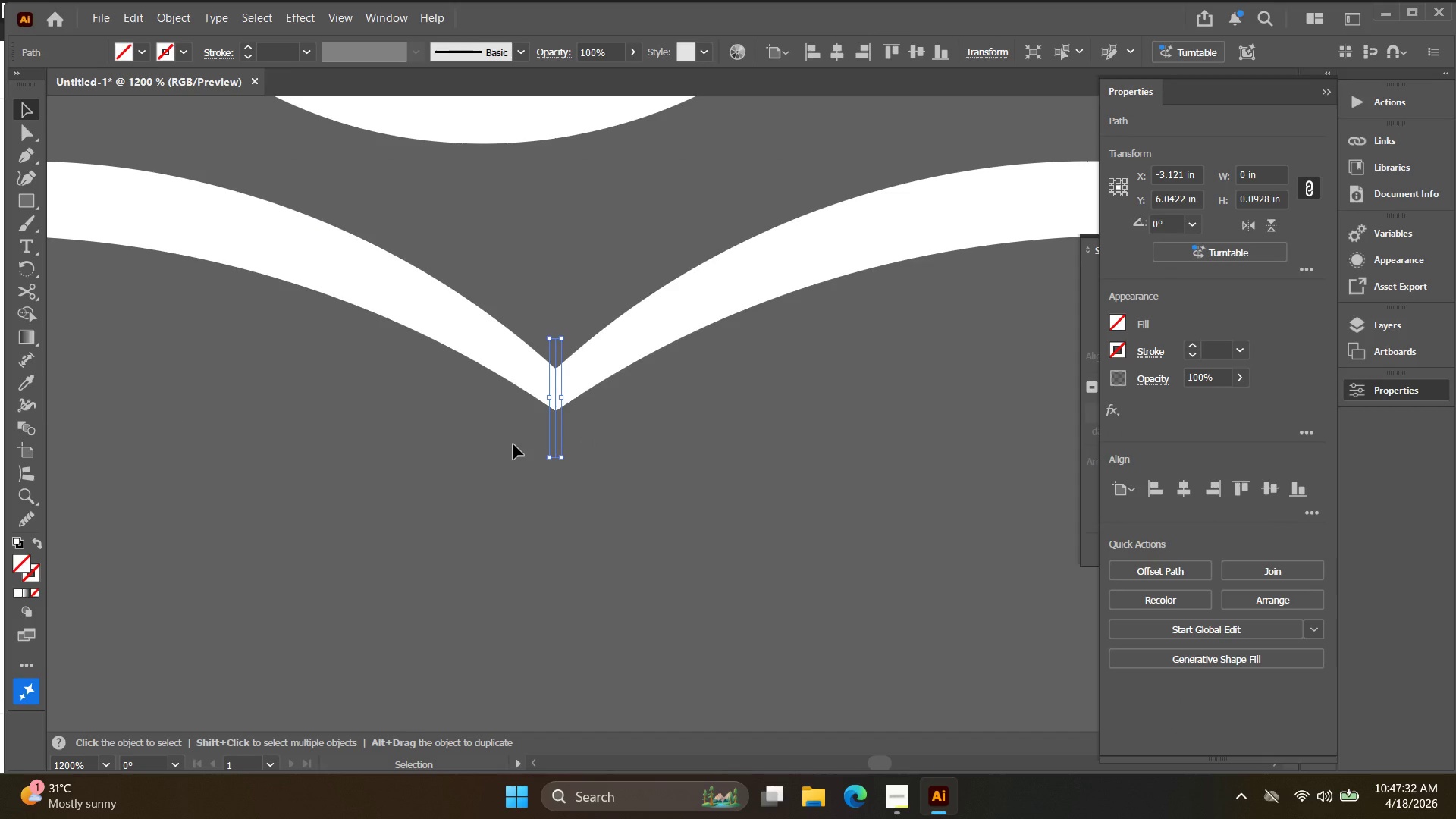 
key(Backspace)
 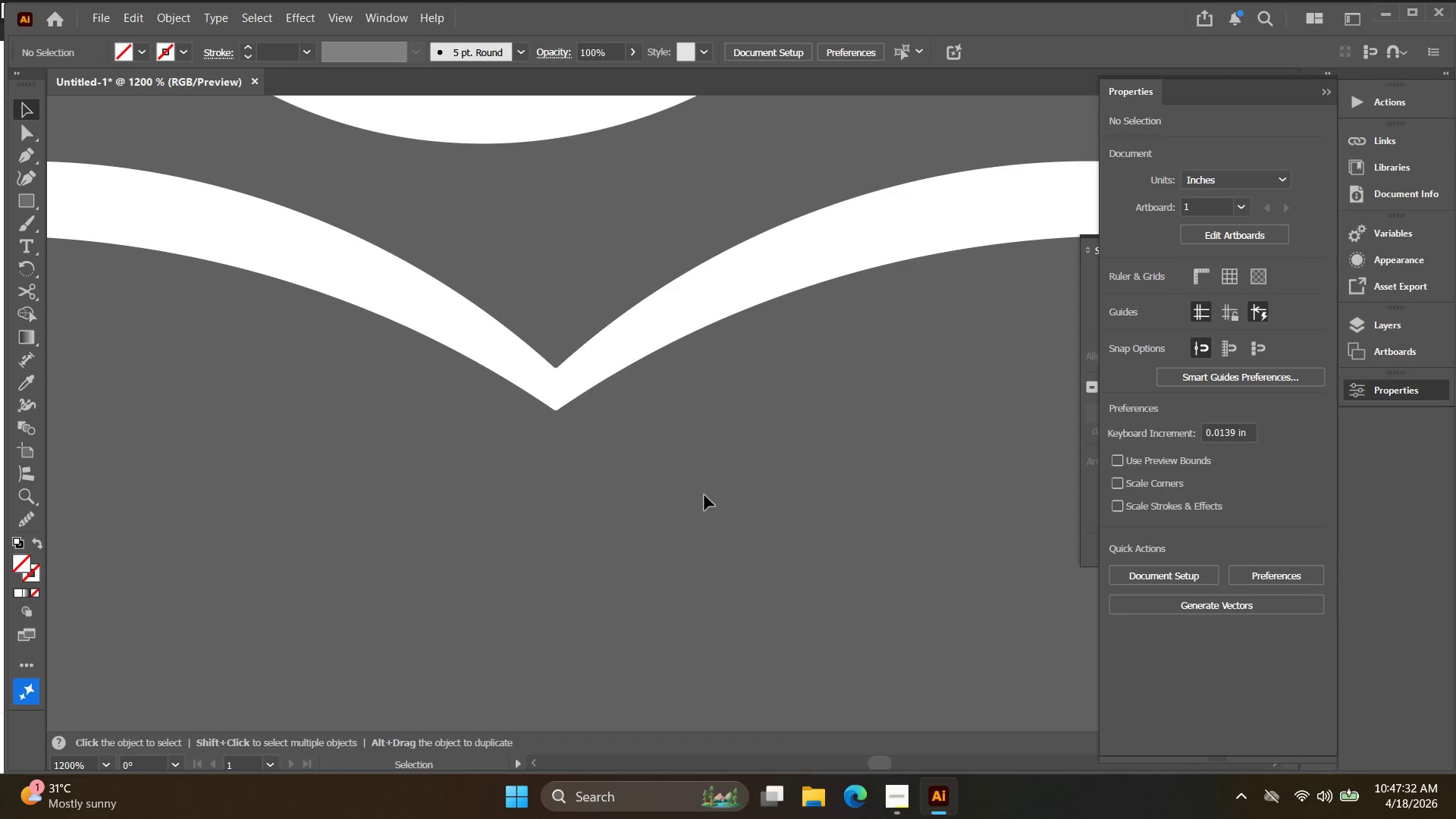 
left_click_drag(start_coordinate=[687, 489], to_coordinate=[416, 358])
 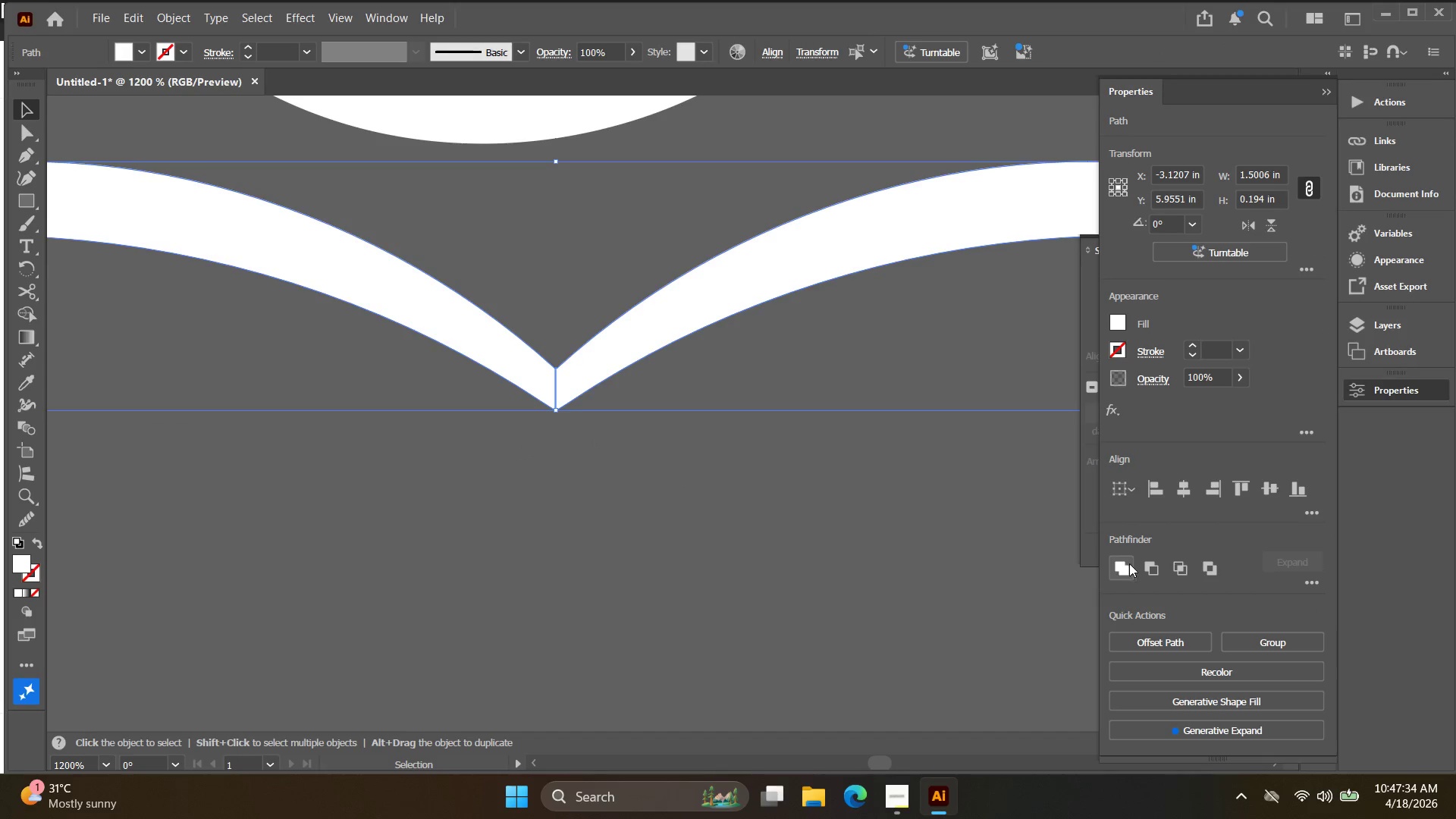 
double_click([779, 564])
 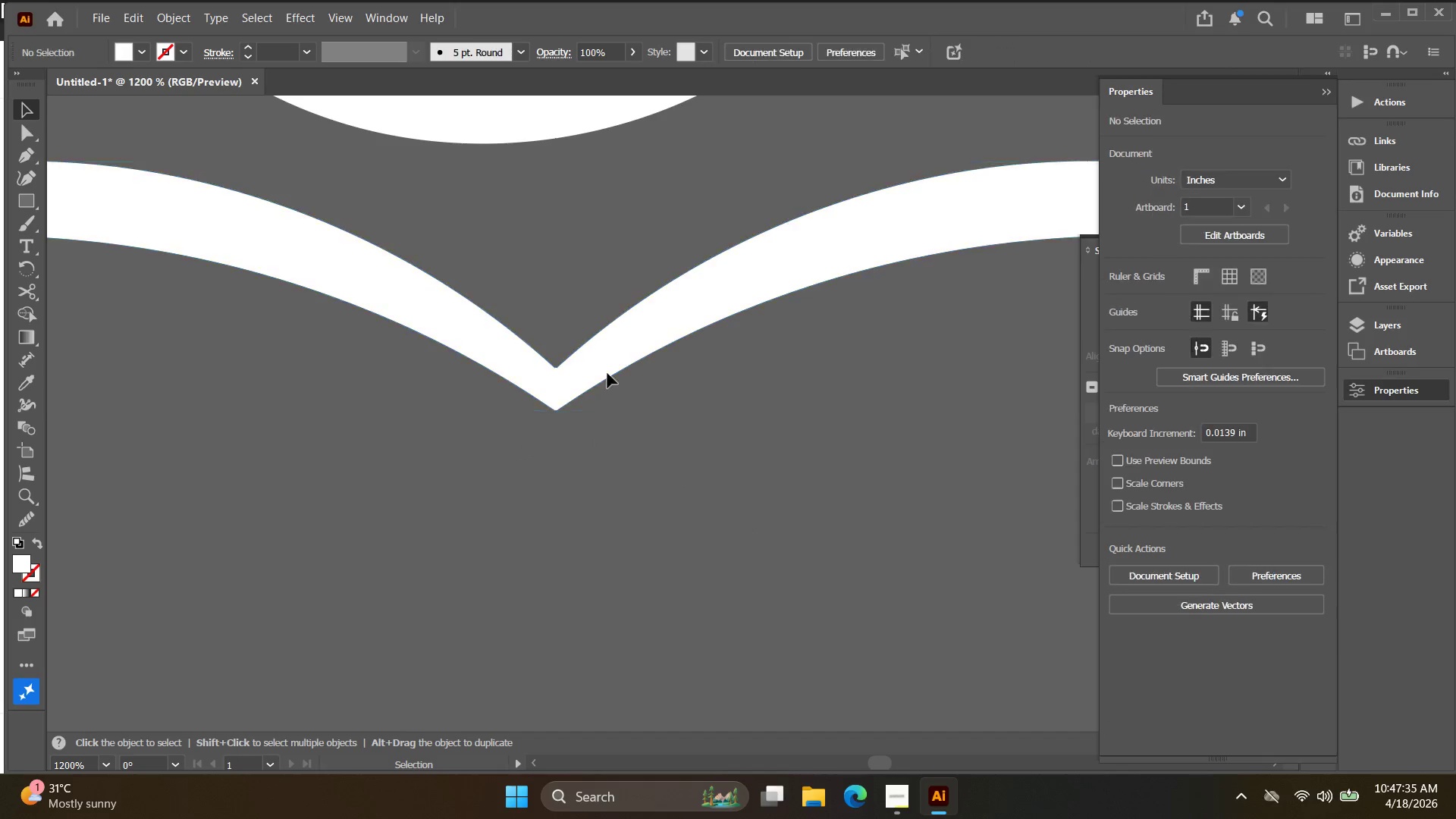 
key(Alt+AltLeft)
 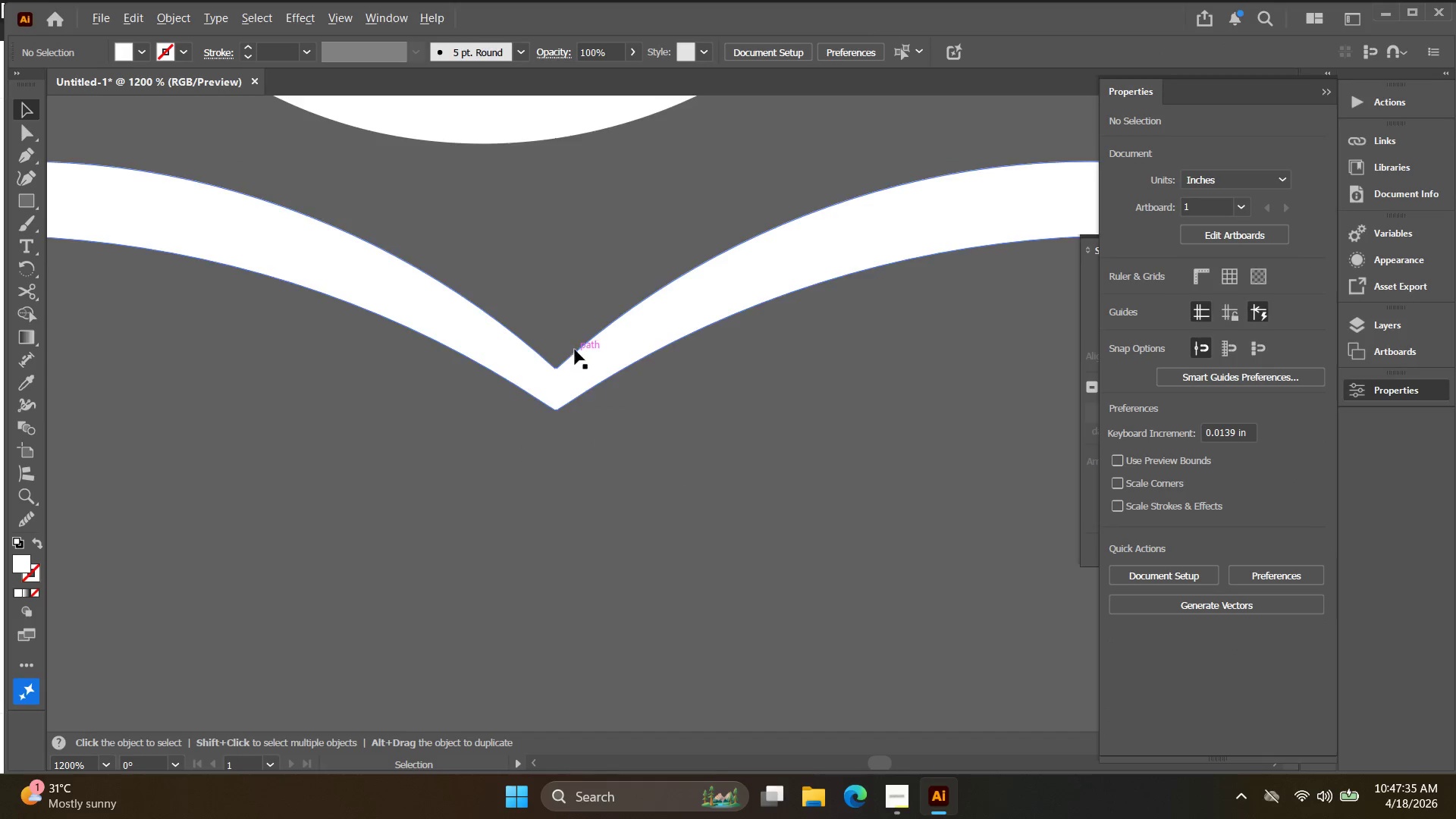 
key(Alt+AltLeft)
 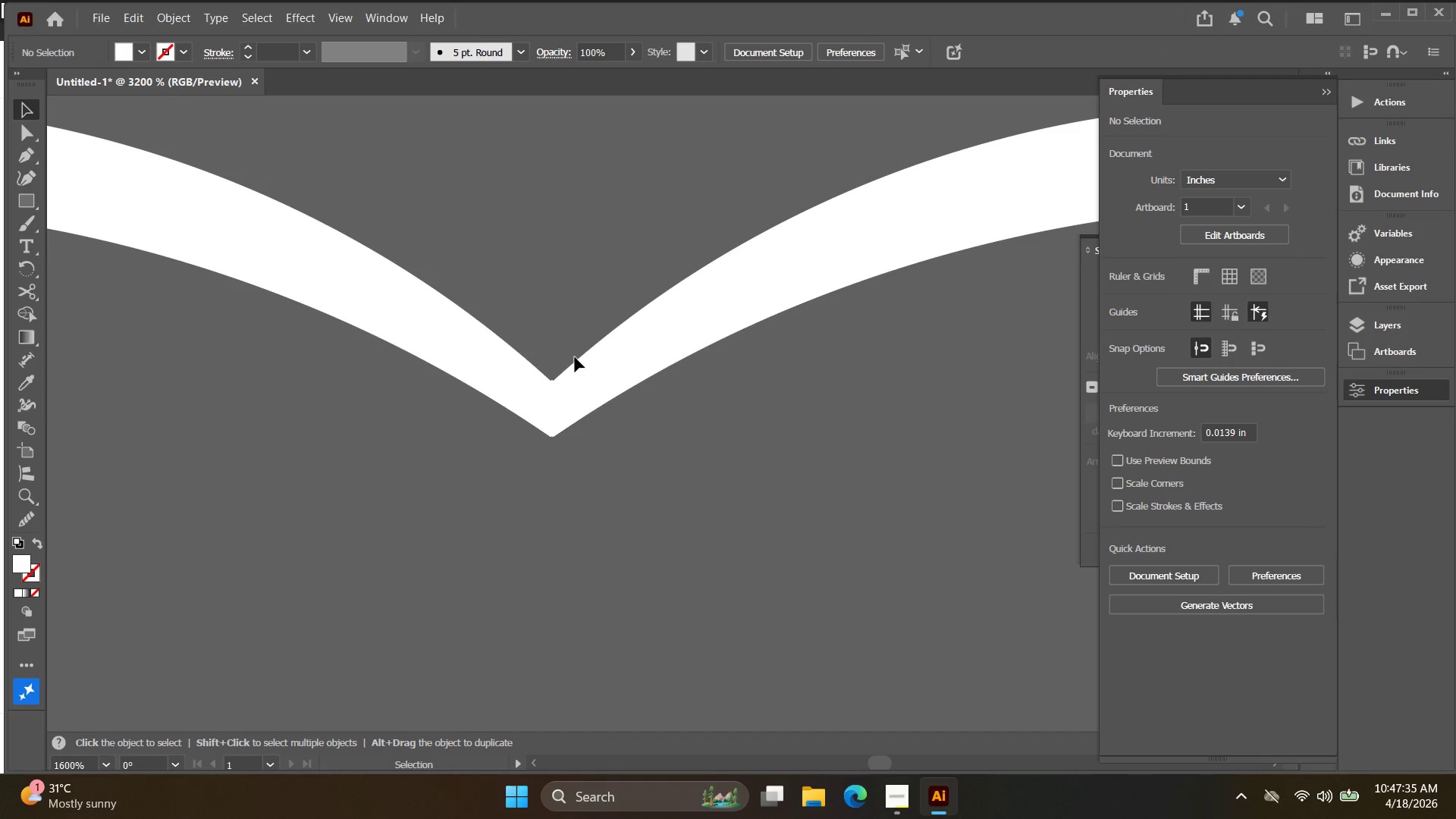 
key(Alt+AltLeft)
 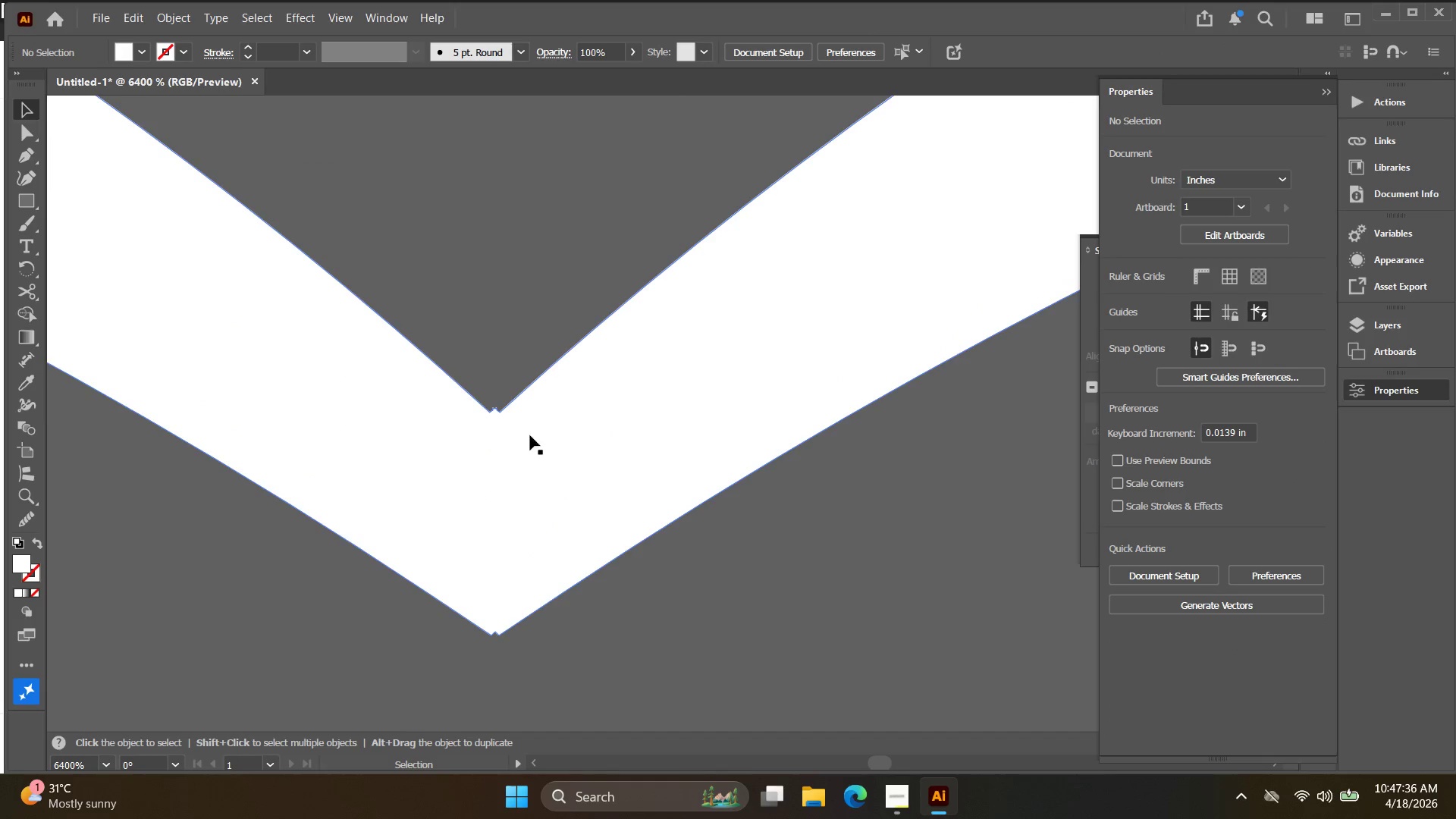 
scroll: coordinate [571, 371], scroll_direction: up, amount: 5.0
 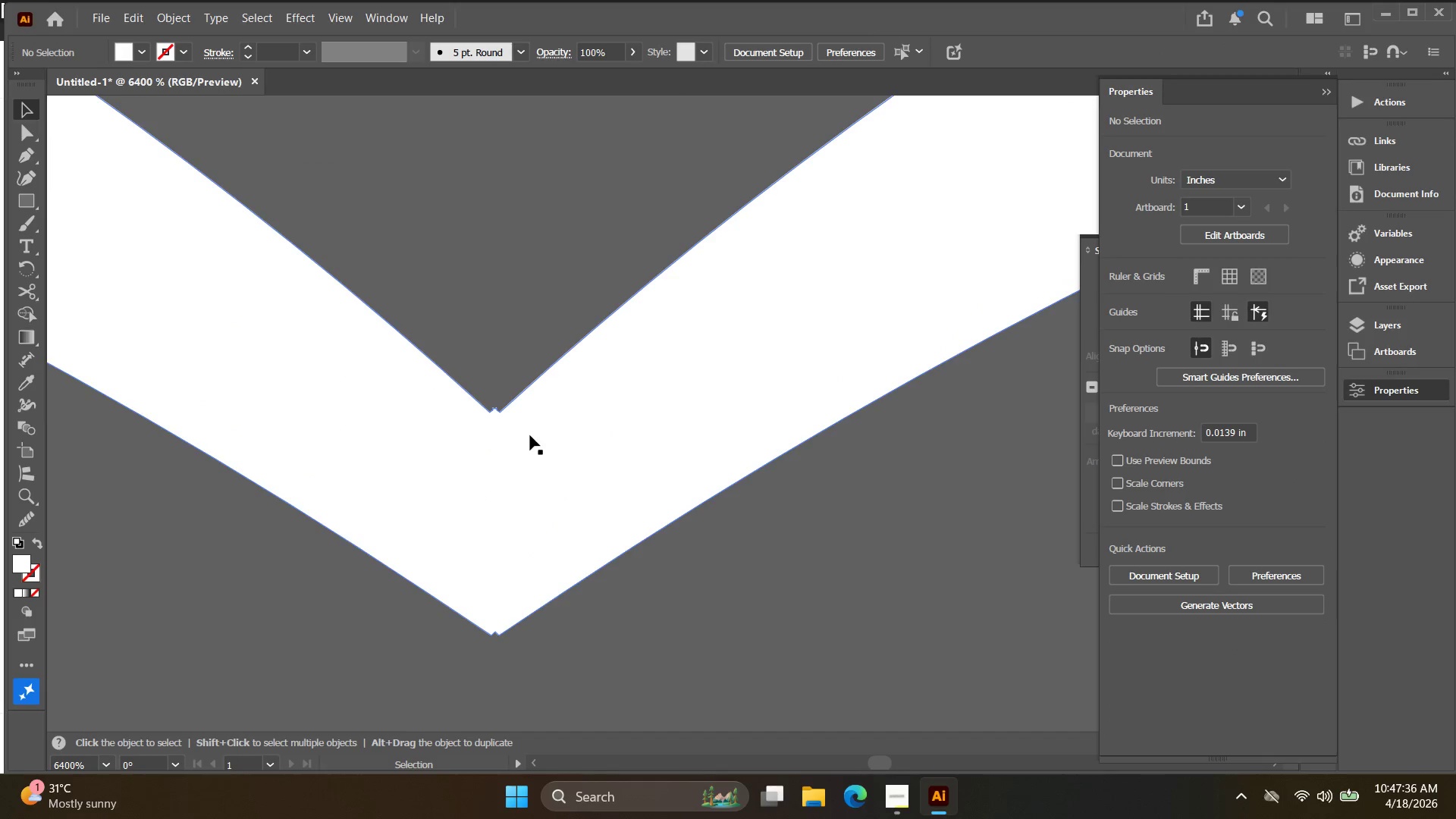 
left_click([530, 435])
 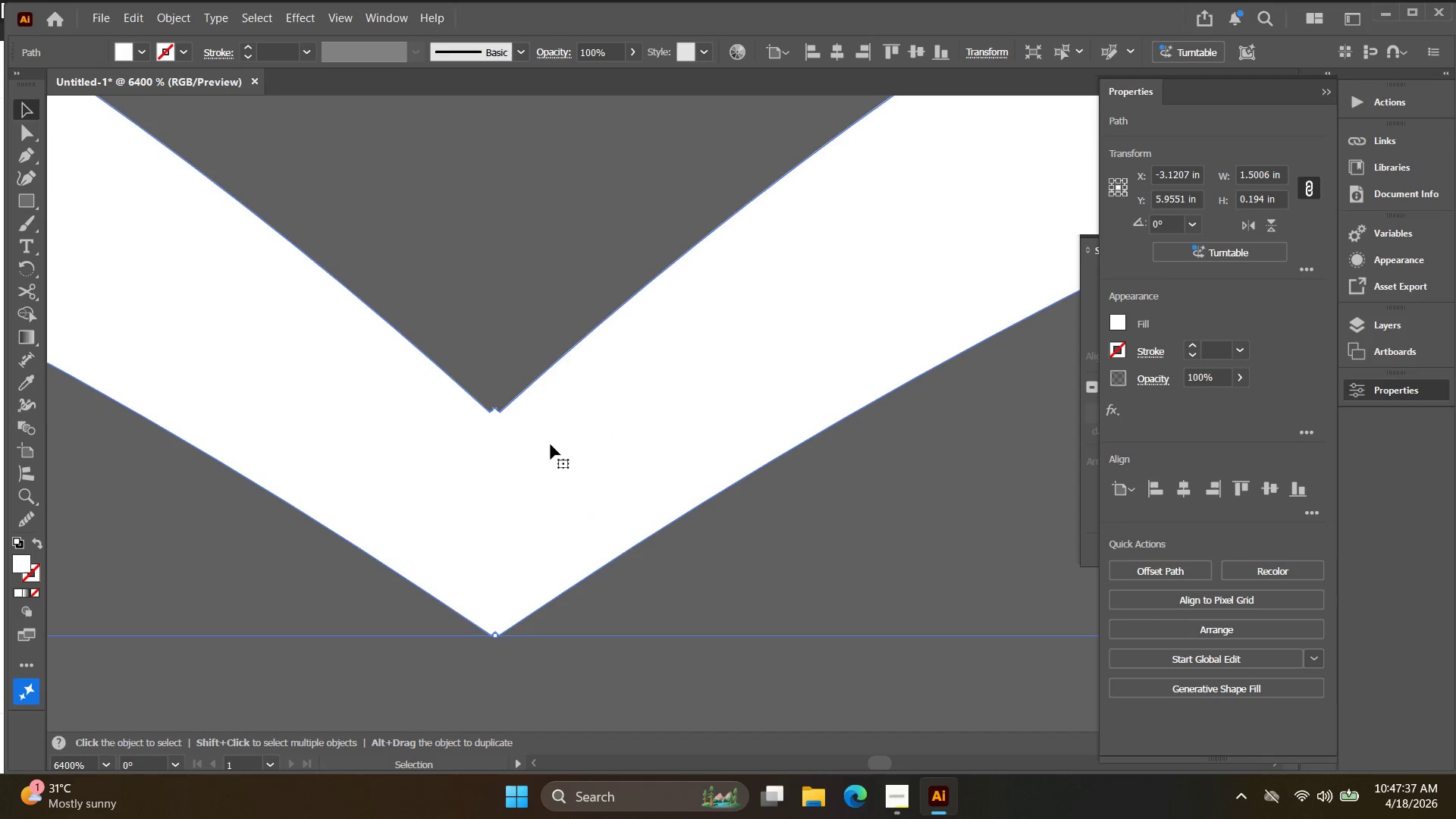 
key(Alt+AltLeft)
 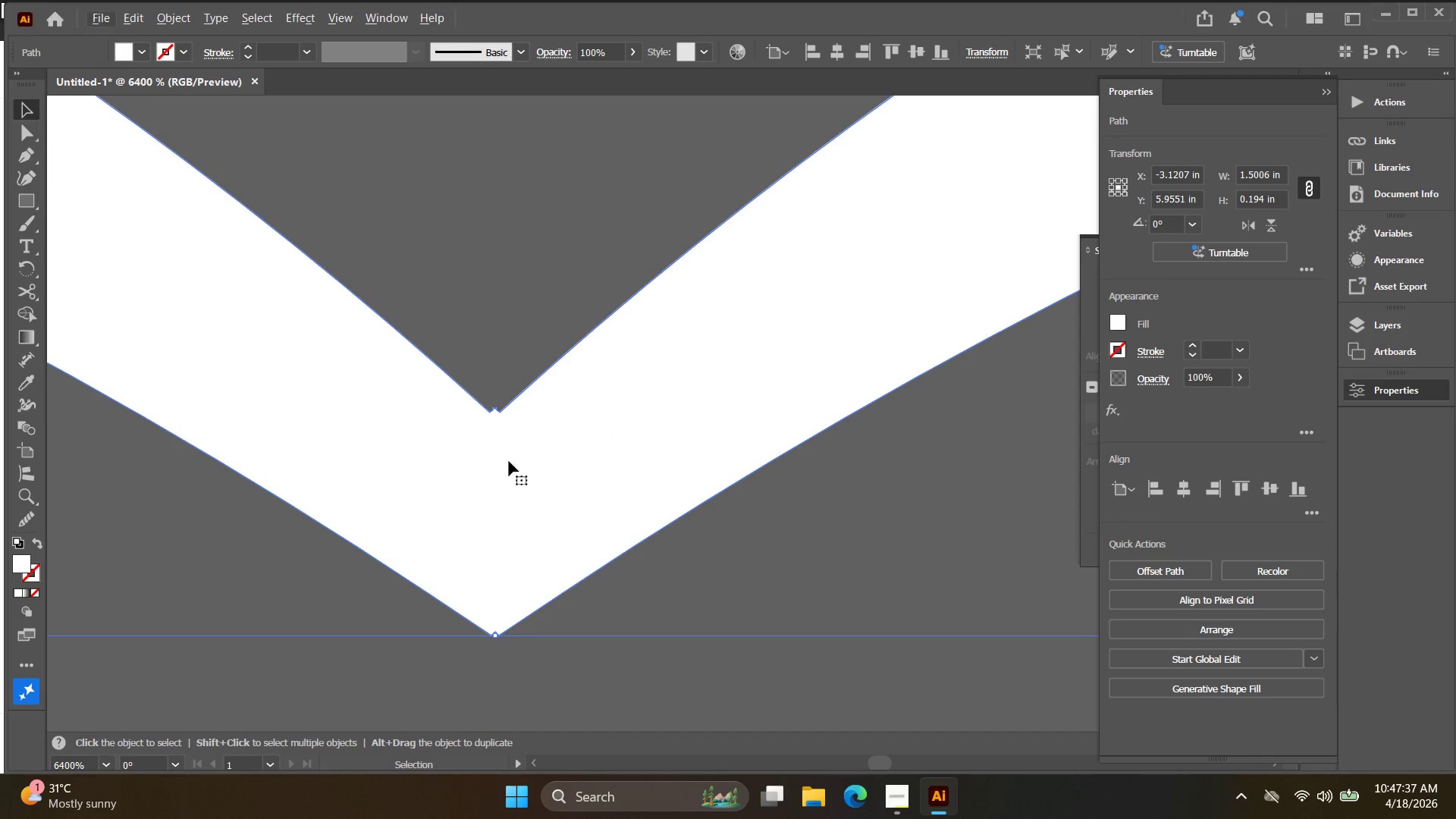 
left_click([644, 607])
 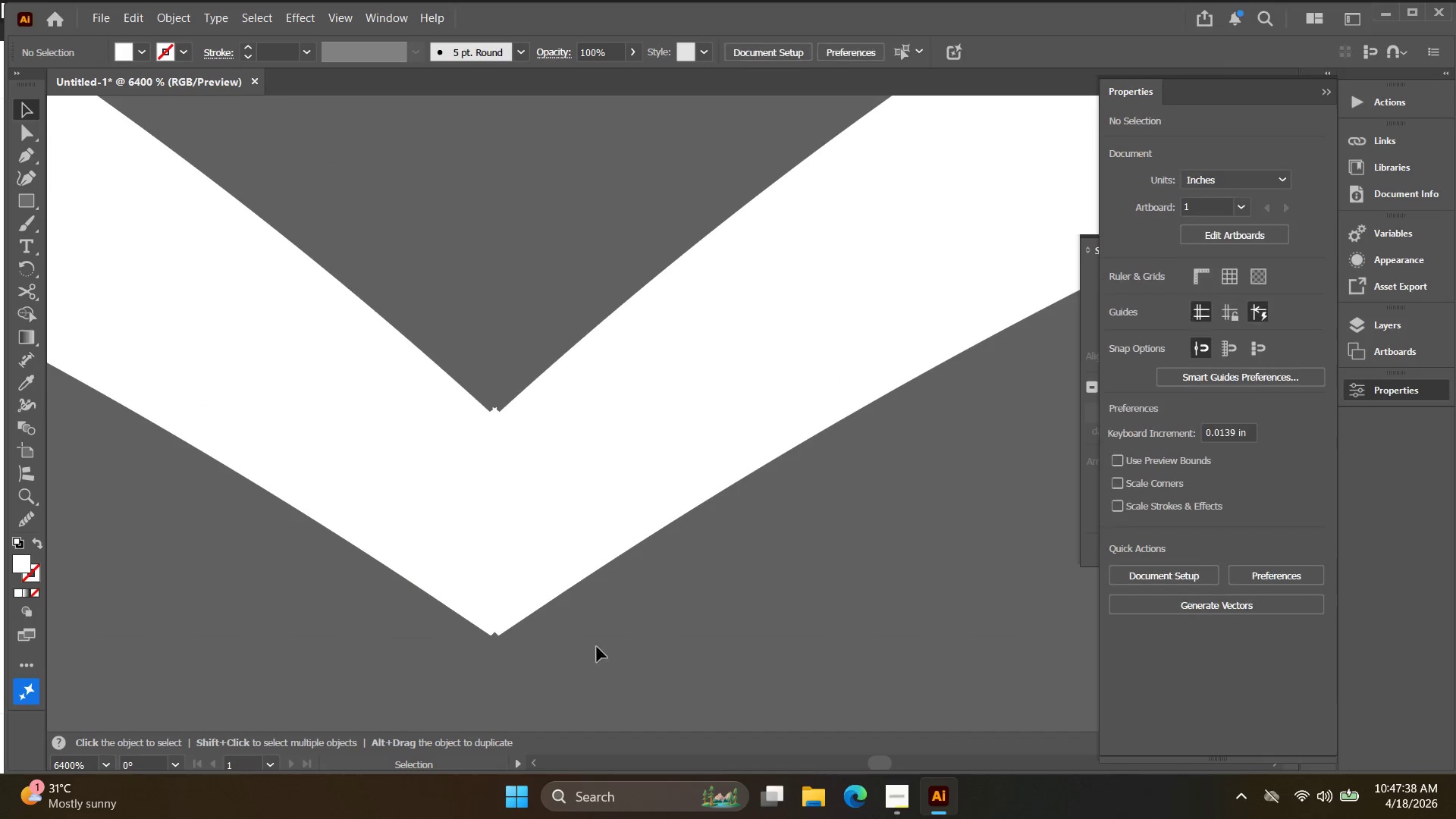 
key(Space)
 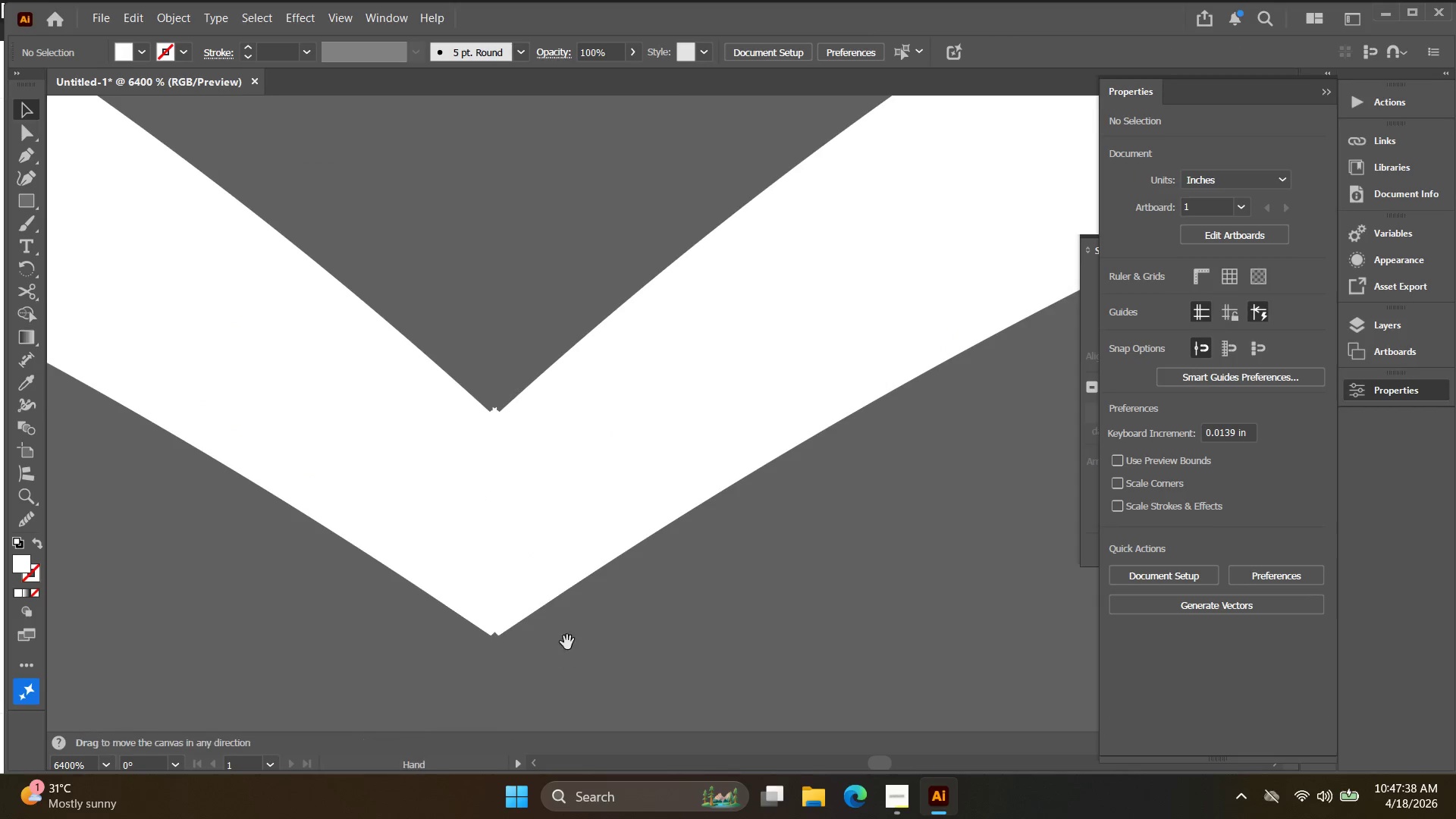 
left_click_drag(start_coordinate=[568, 641], to_coordinate=[626, 541])
 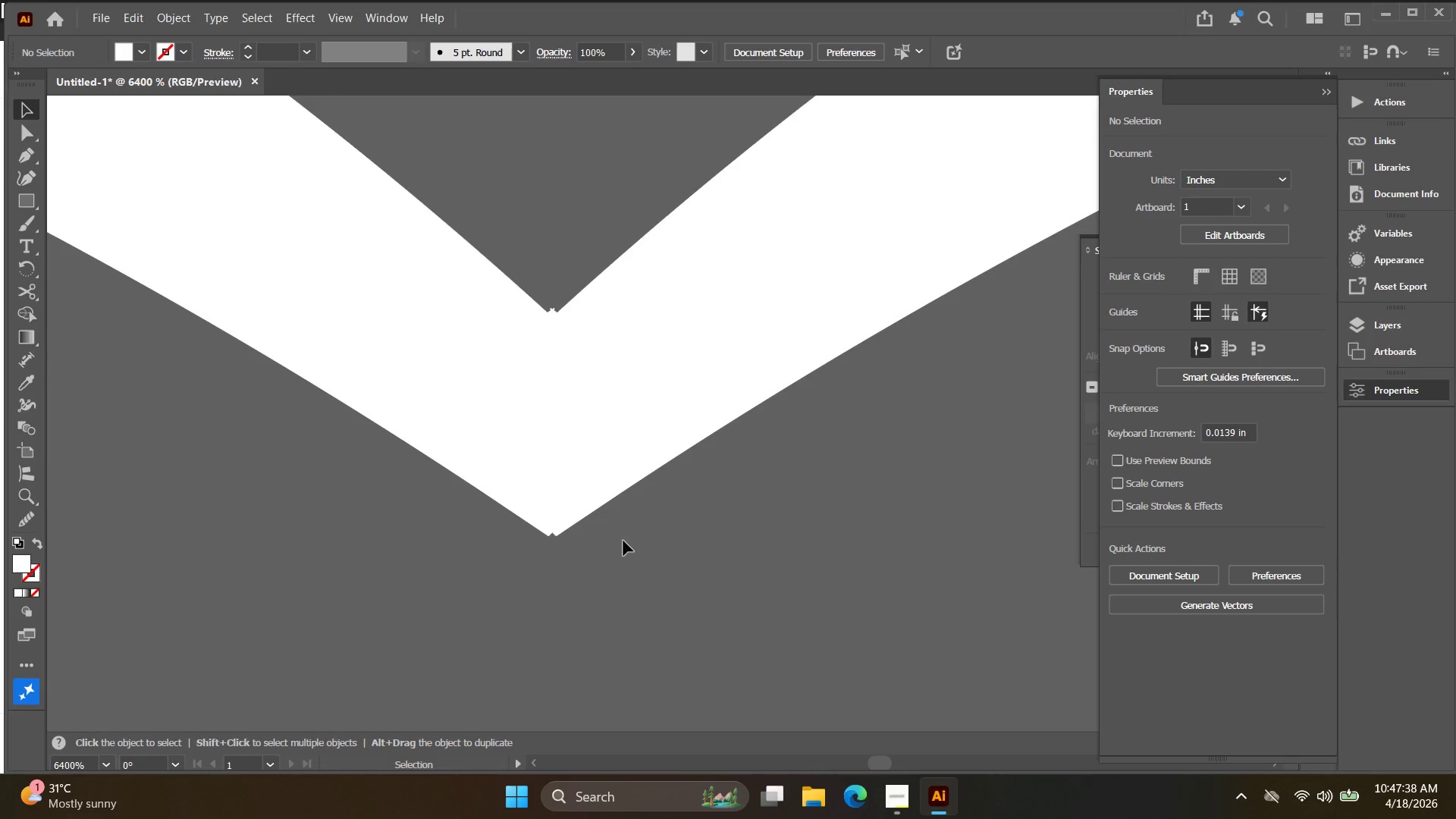 
key(Control+Z)
 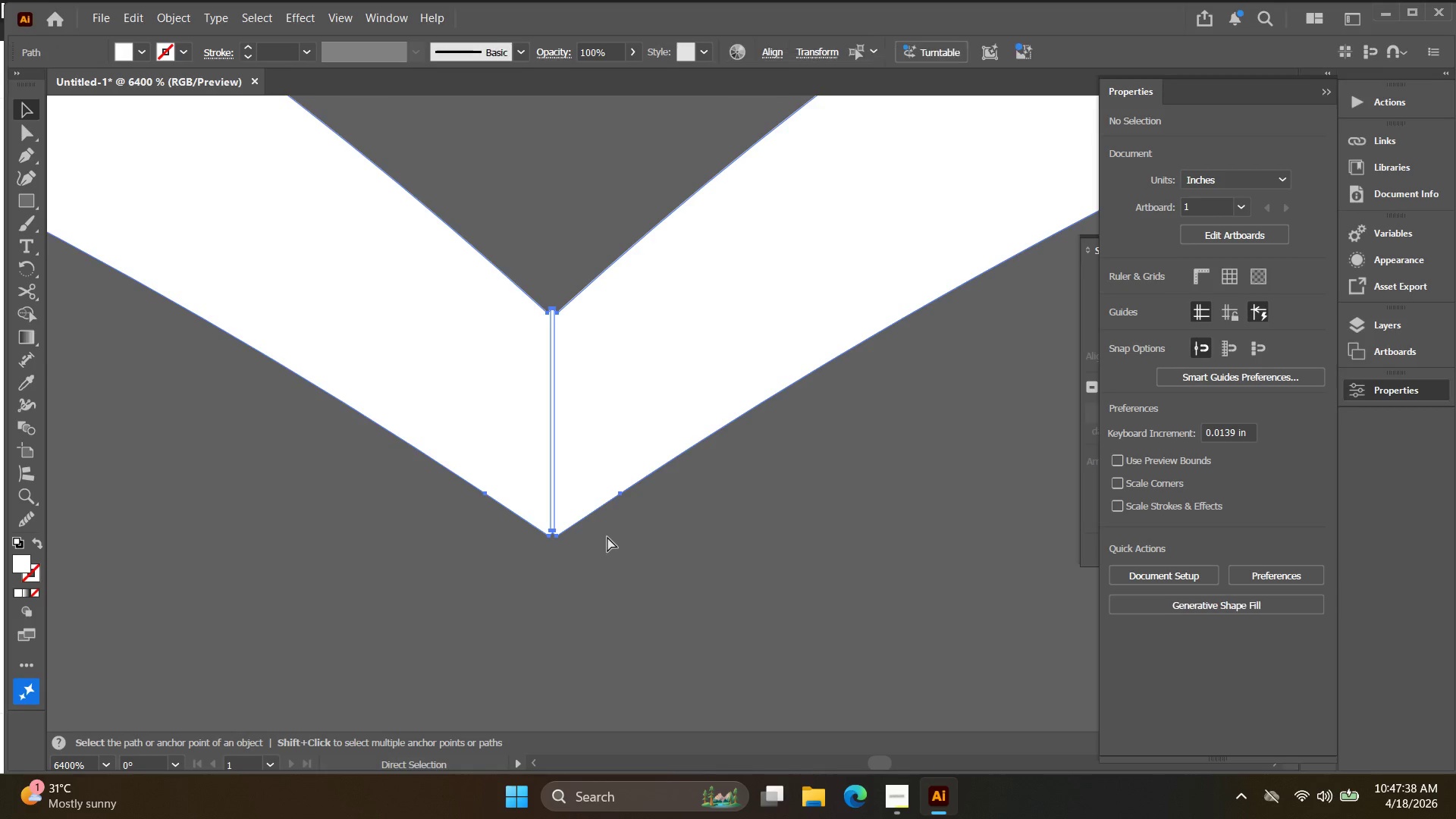 
key(Control+Z)
 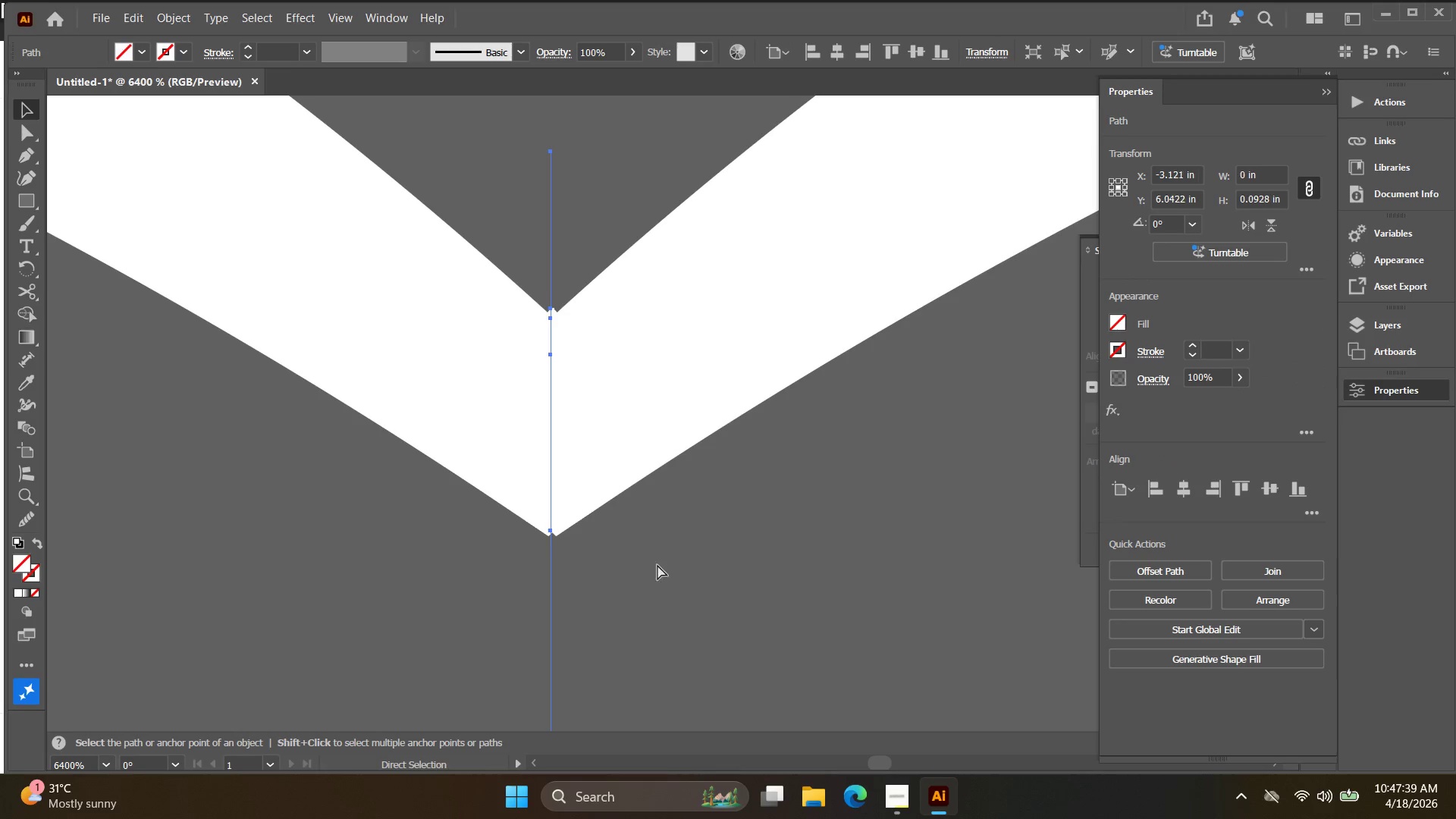 
left_click([661, 569])
 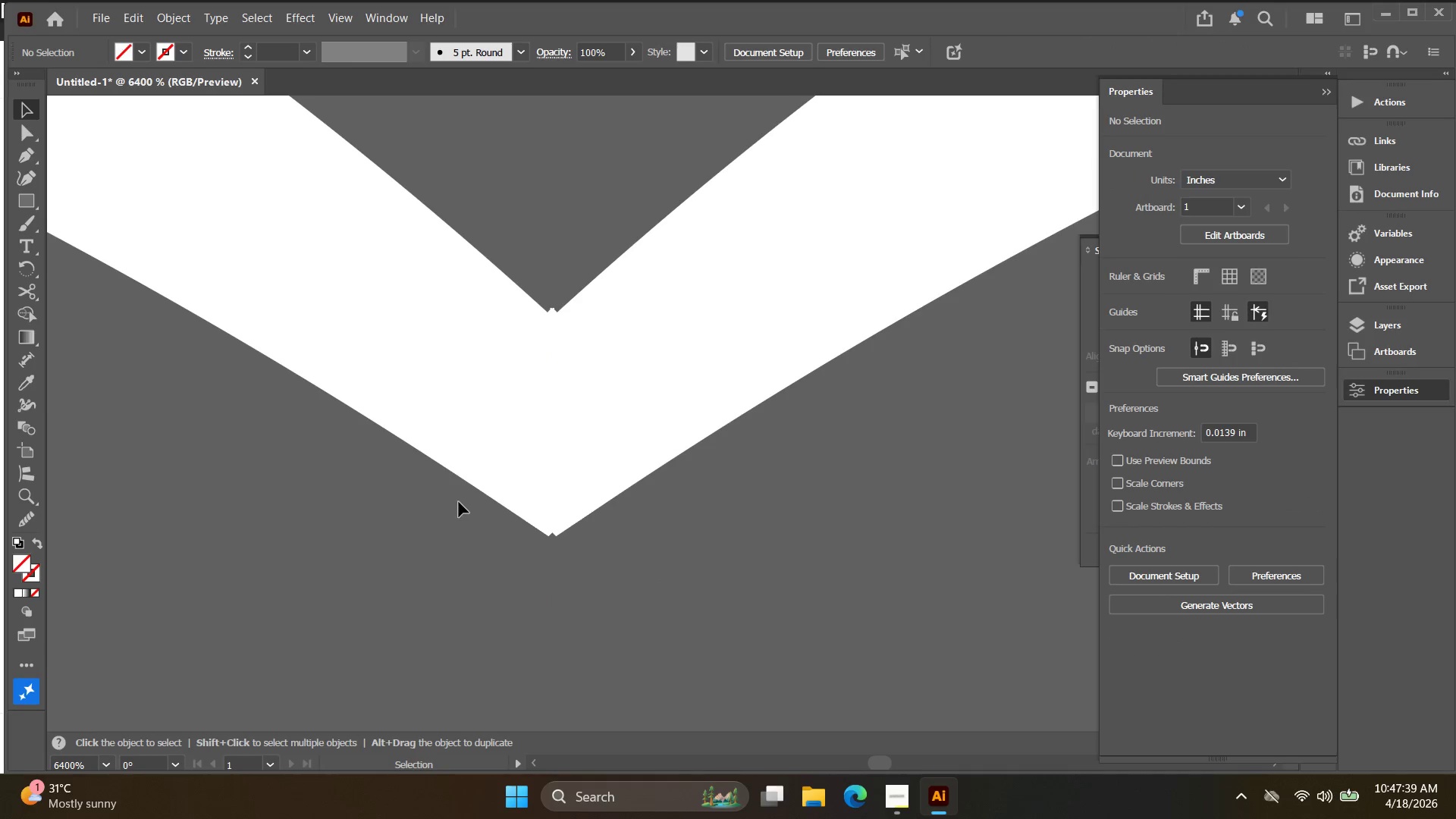 
left_click_drag(start_coordinate=[592, 626], to_coordinate=[431, 592])
 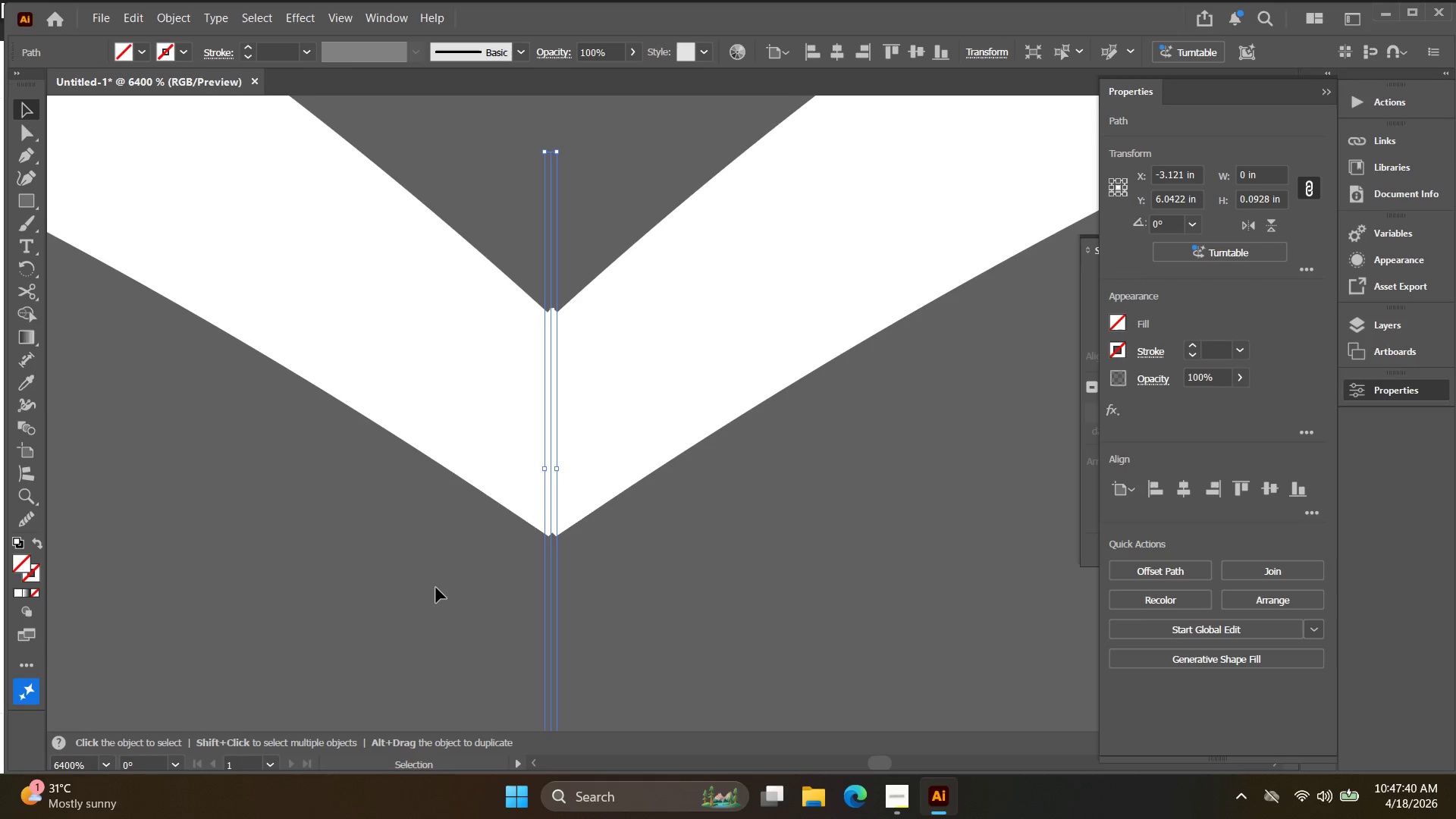 
key(Backspace)
 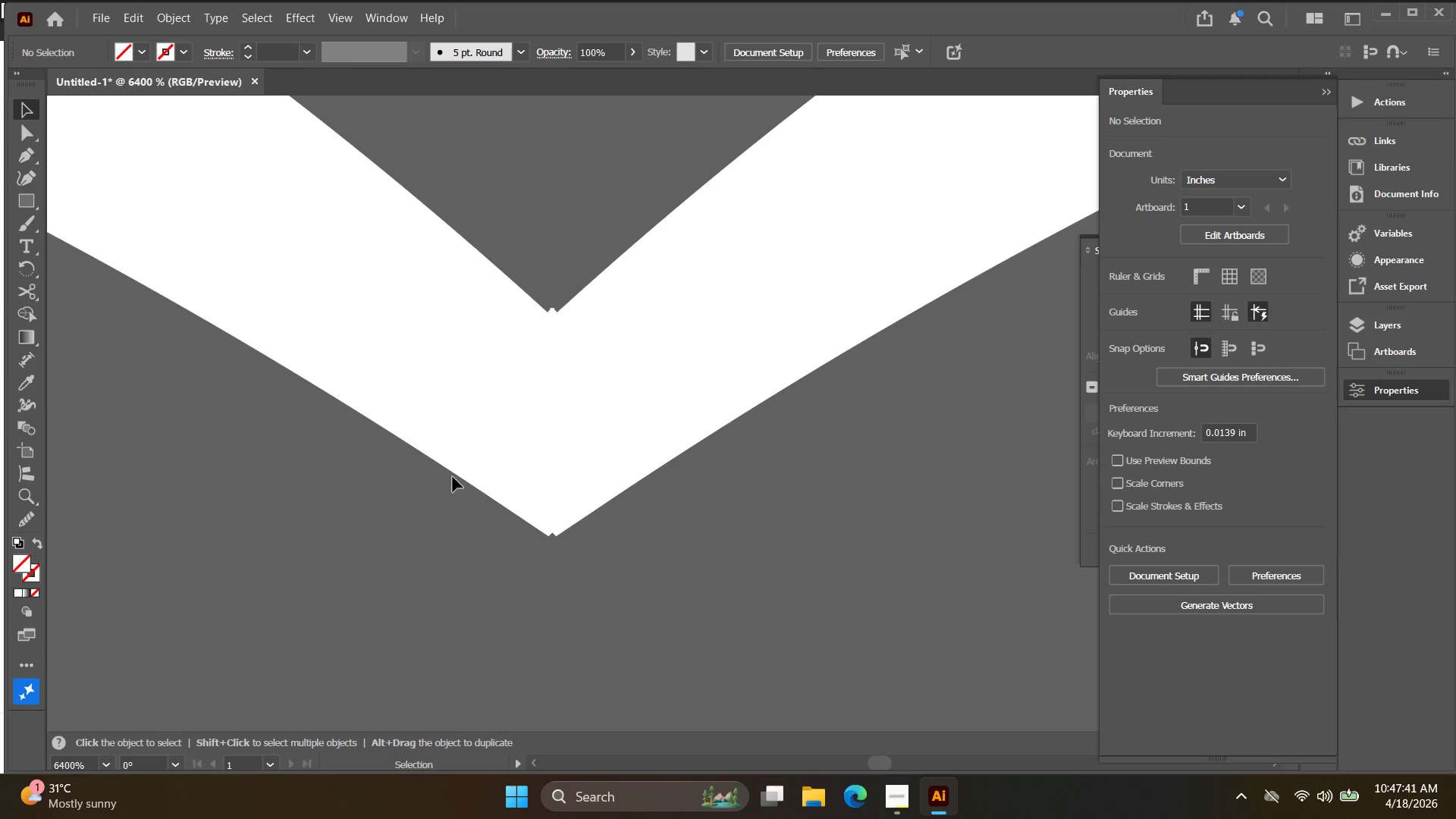 
double_click([461, 463])
 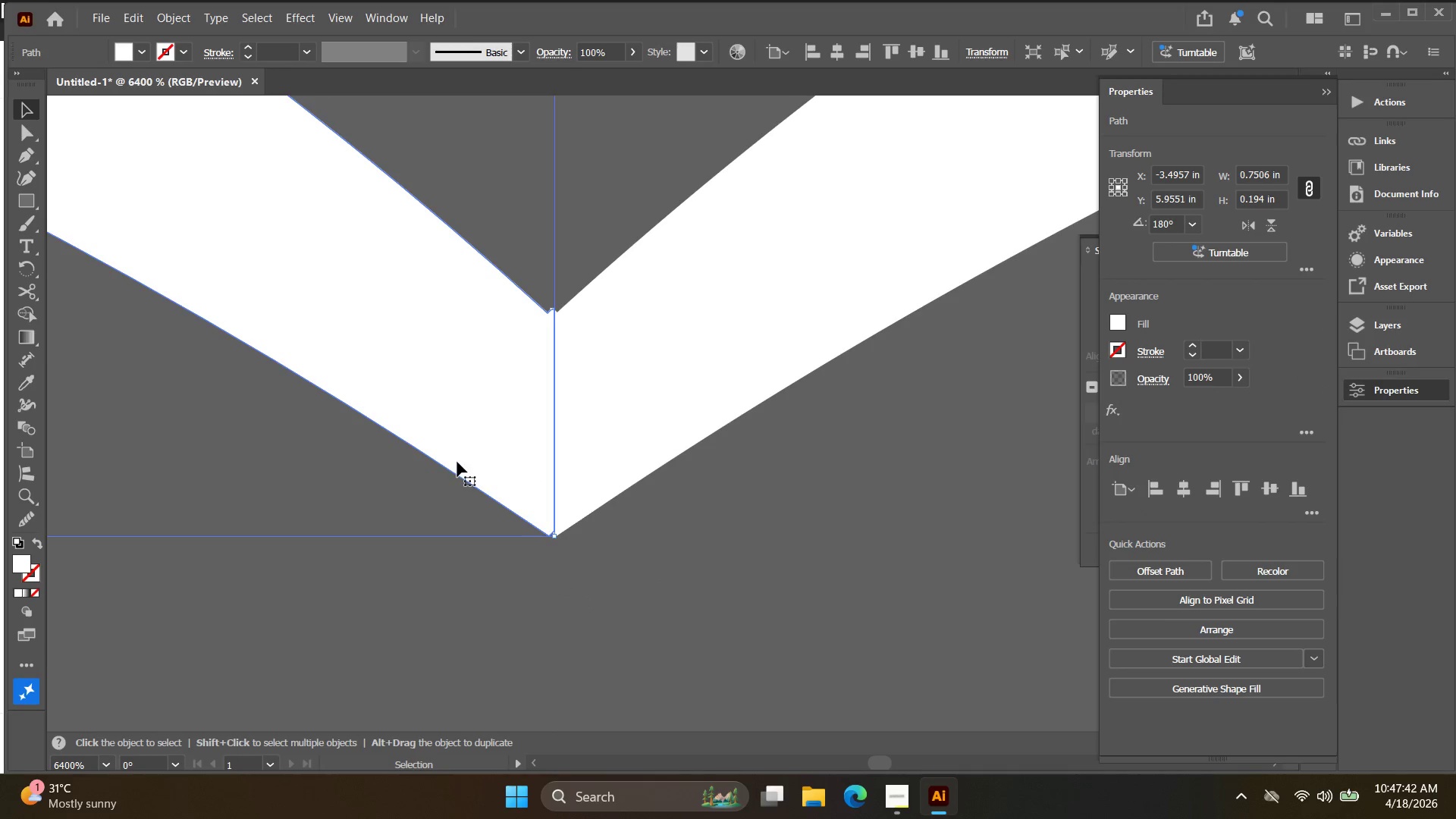 
key(ArrowLeft)
 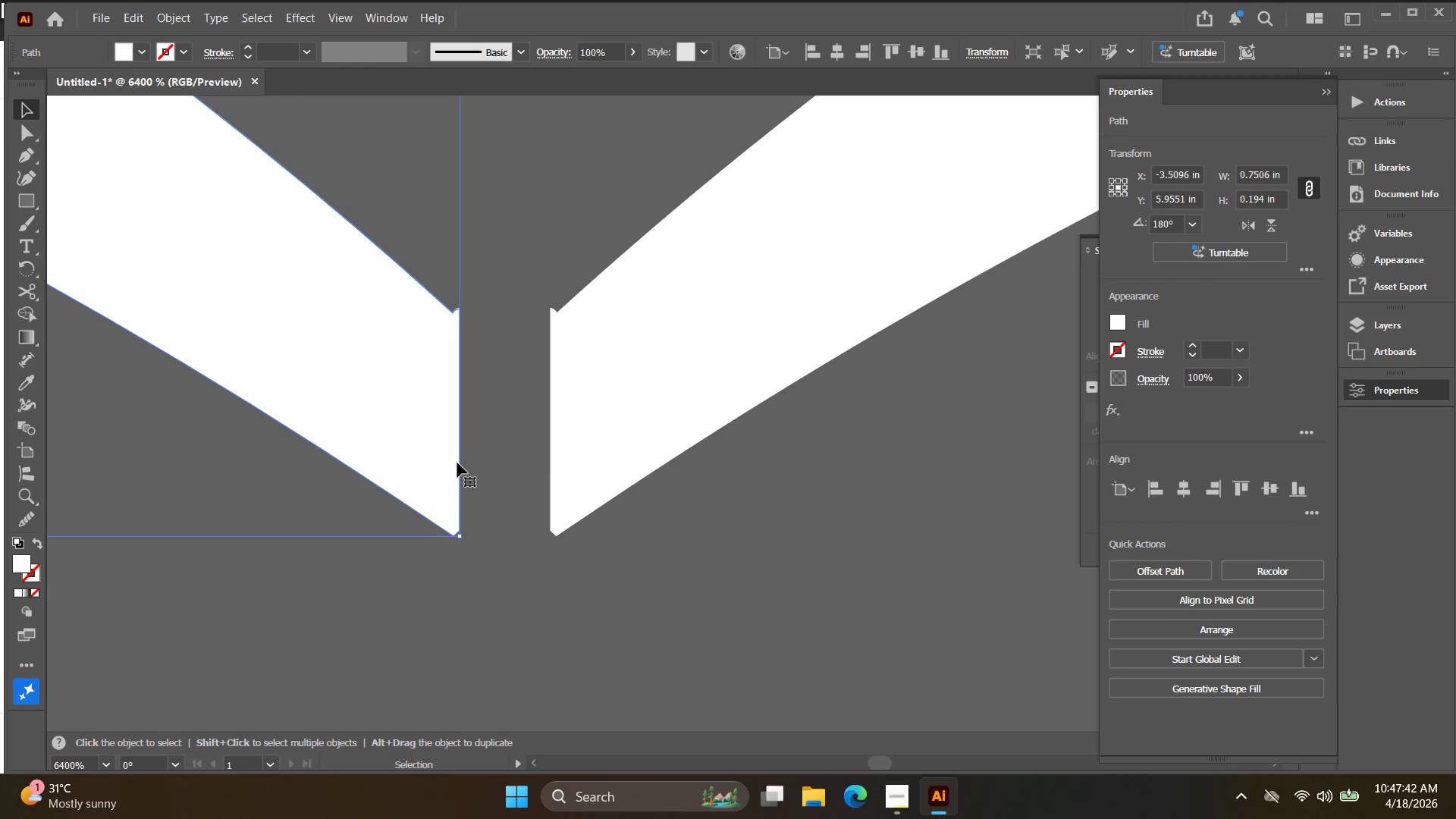 
key(ArrowRight)
 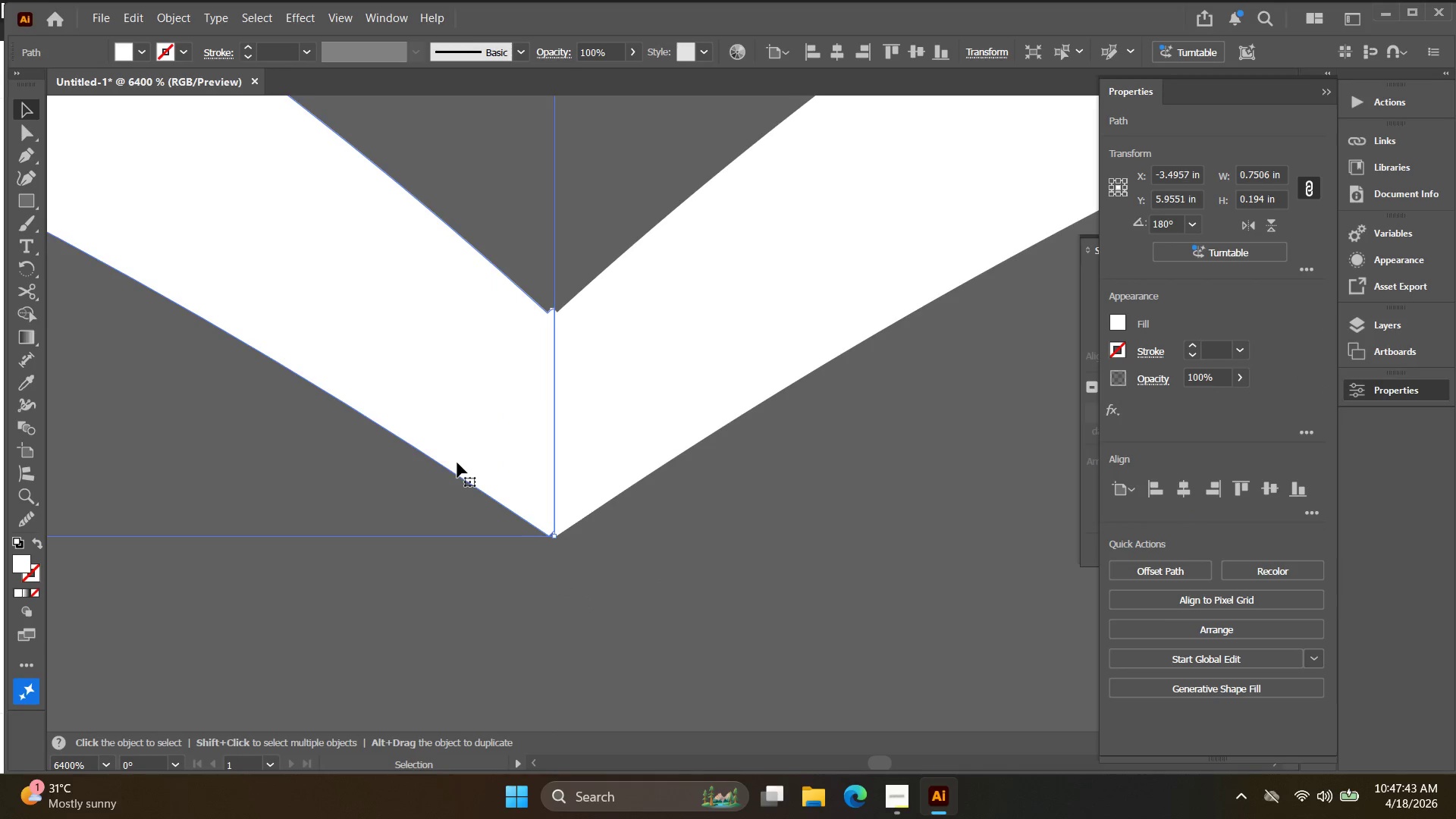 
key(ArrowRight)
 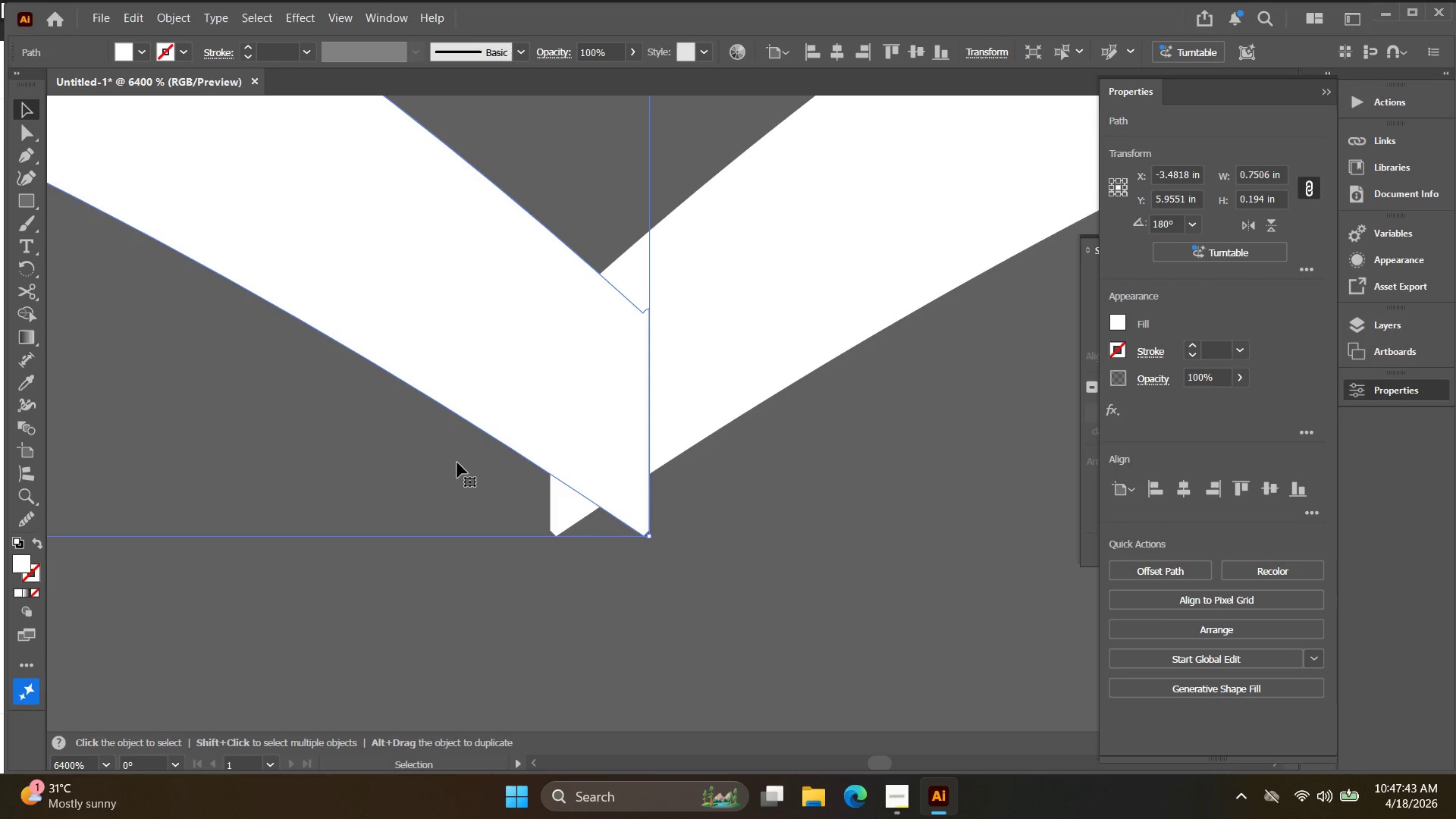 
key(ArrowLeft)
 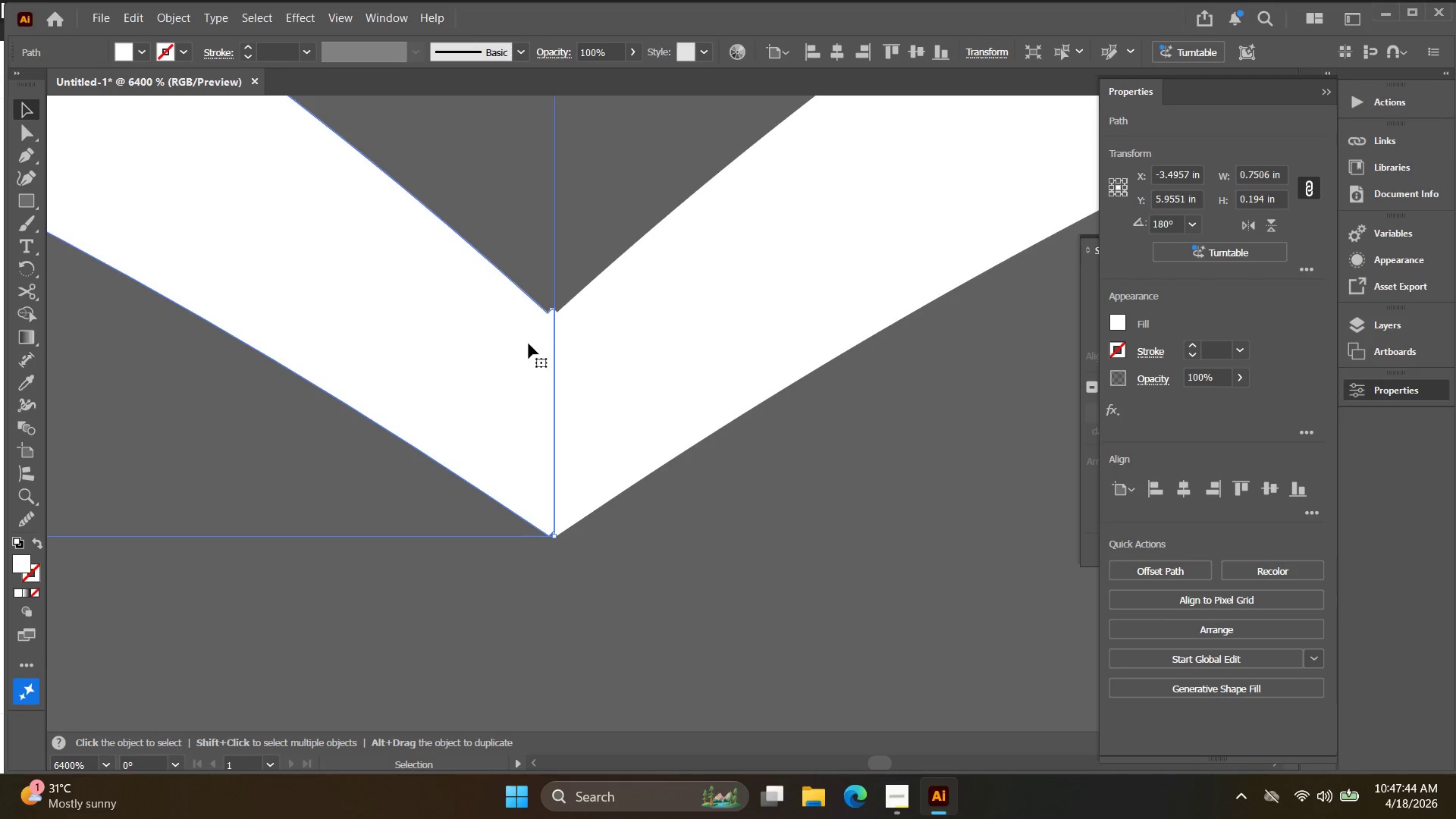 
key(Alt+AltLeft)
 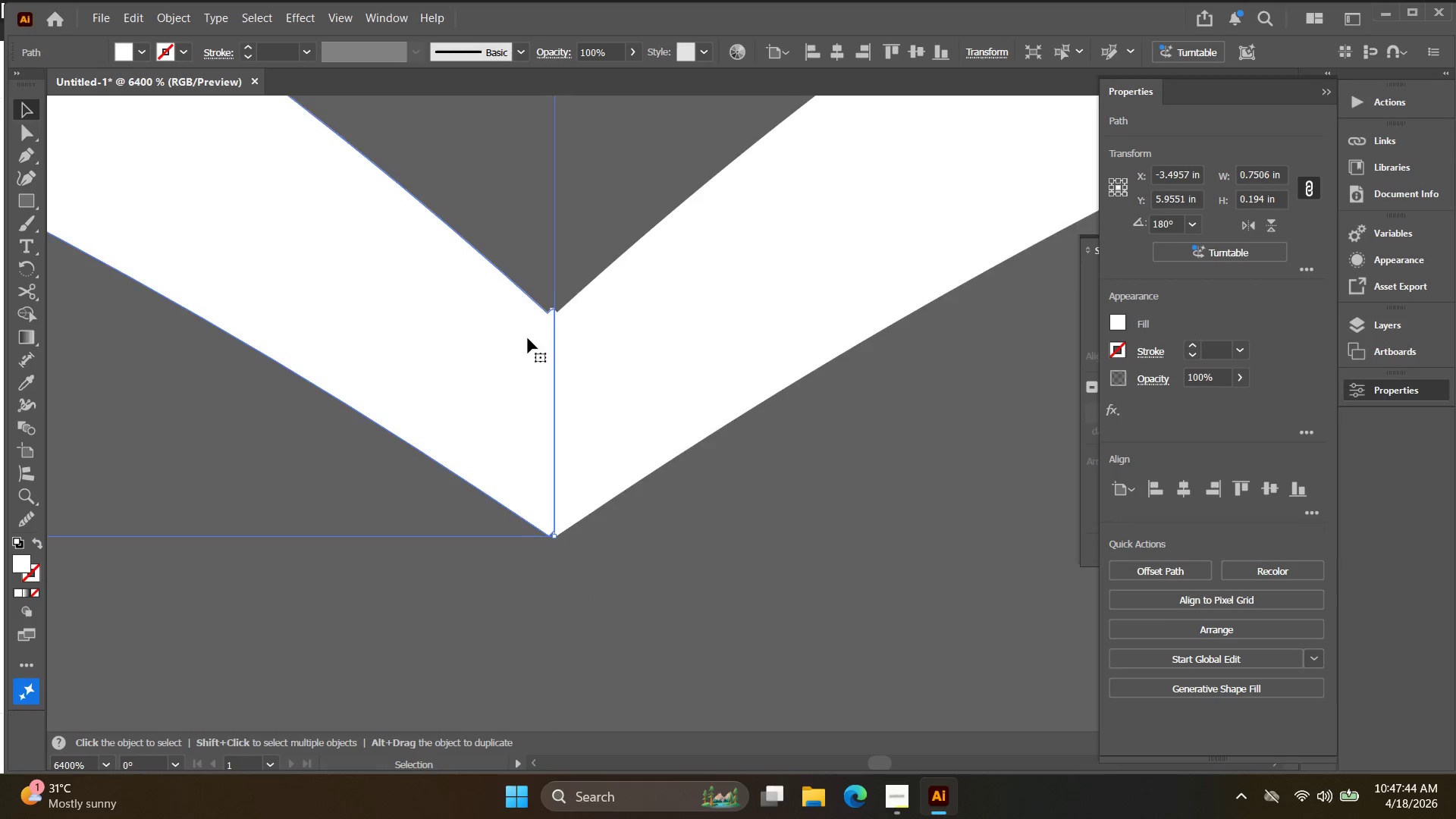 
scroll: coordinate [528, 338], scroll_direction: up, amount: 2.0
 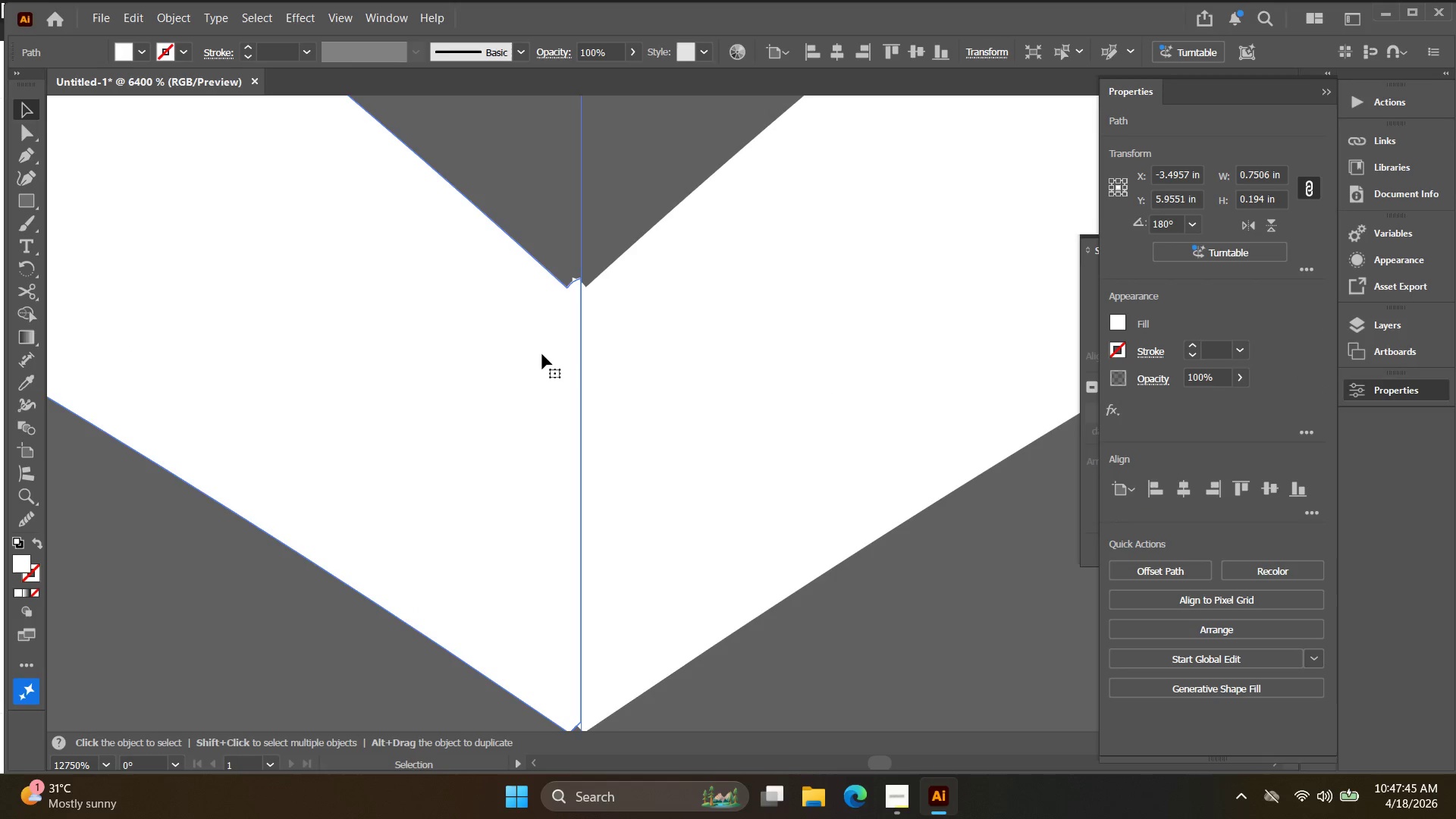 
left_click_drag(start_coordinate=[544, 355], to_coordinate=[566, 356])
 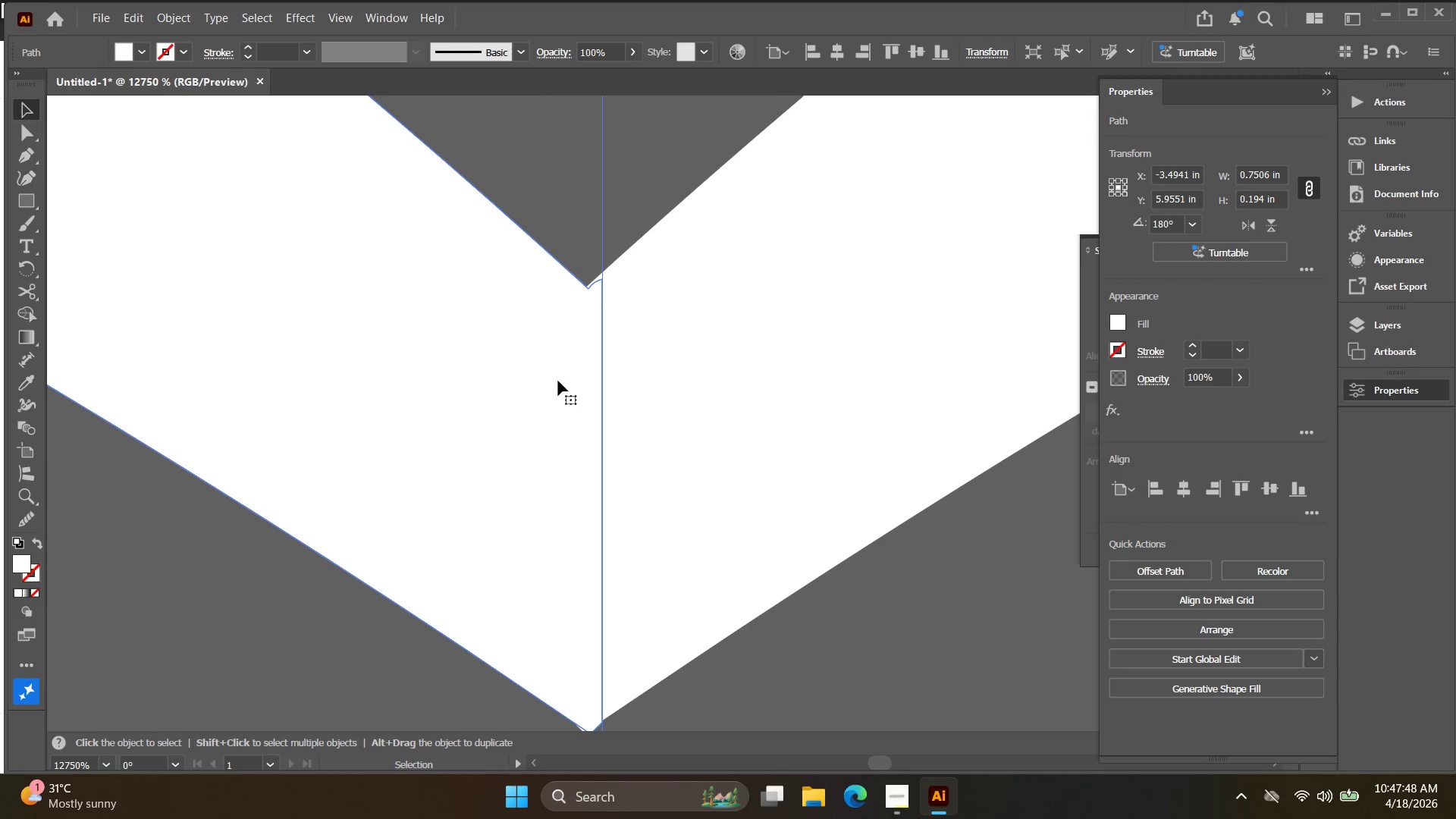 
hold_key(key=Space, duration=0.41)
 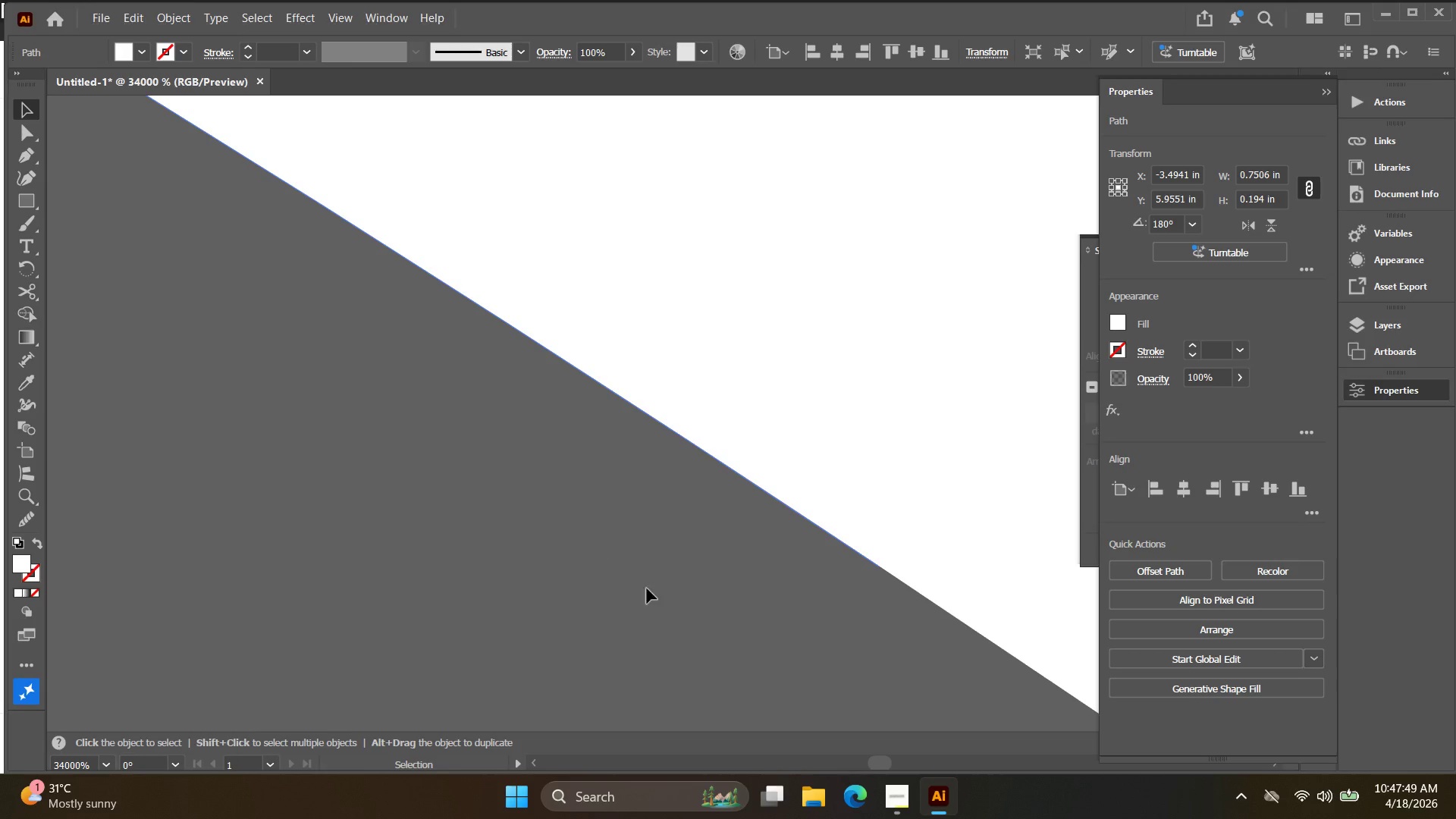 
left_click_drag(start_coordinate=[568, 462], to_coordinate=[573, 337])
 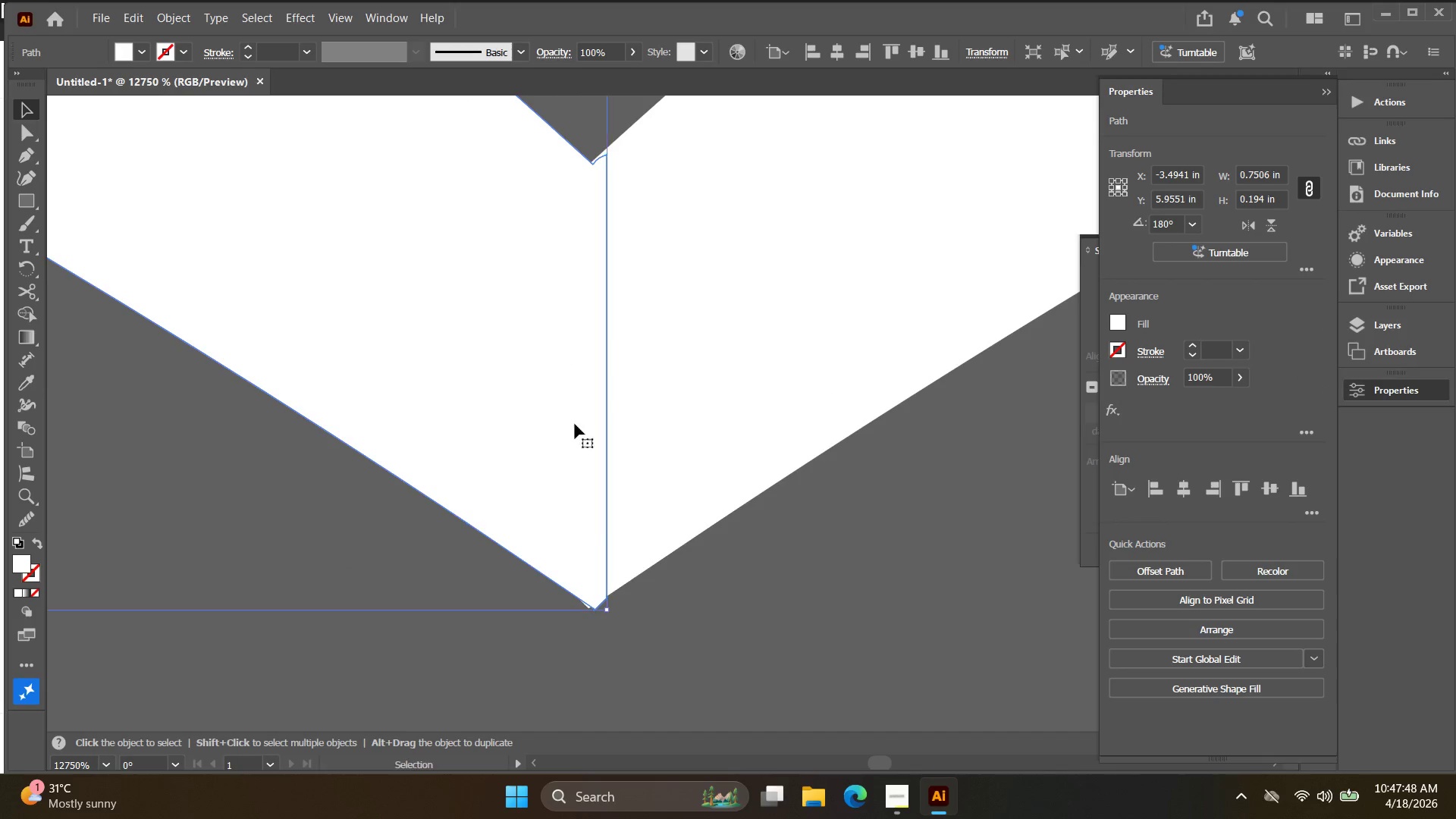 
key(Alt+AltLeft)
 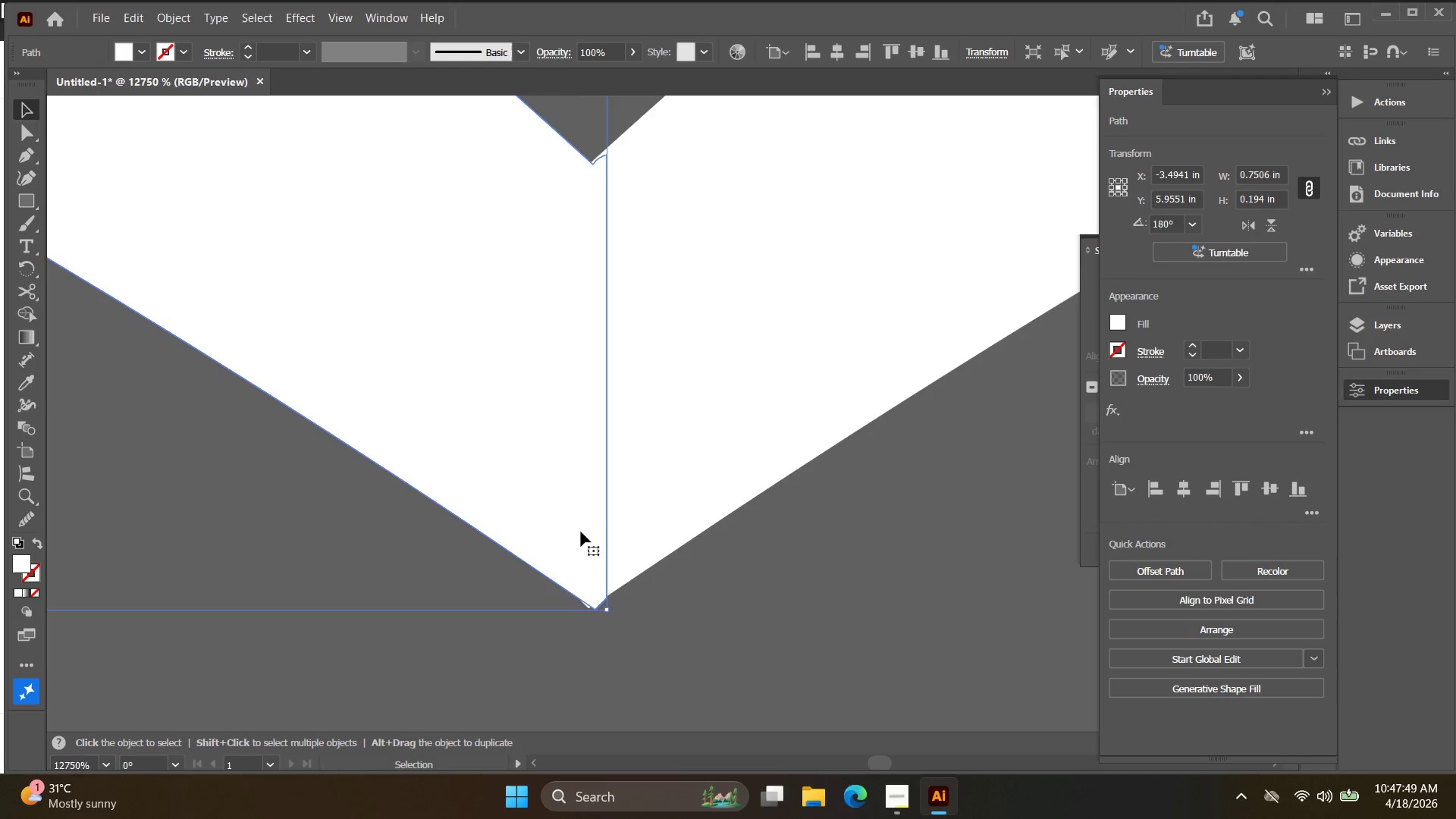 
key(Alt+AltLeft)
 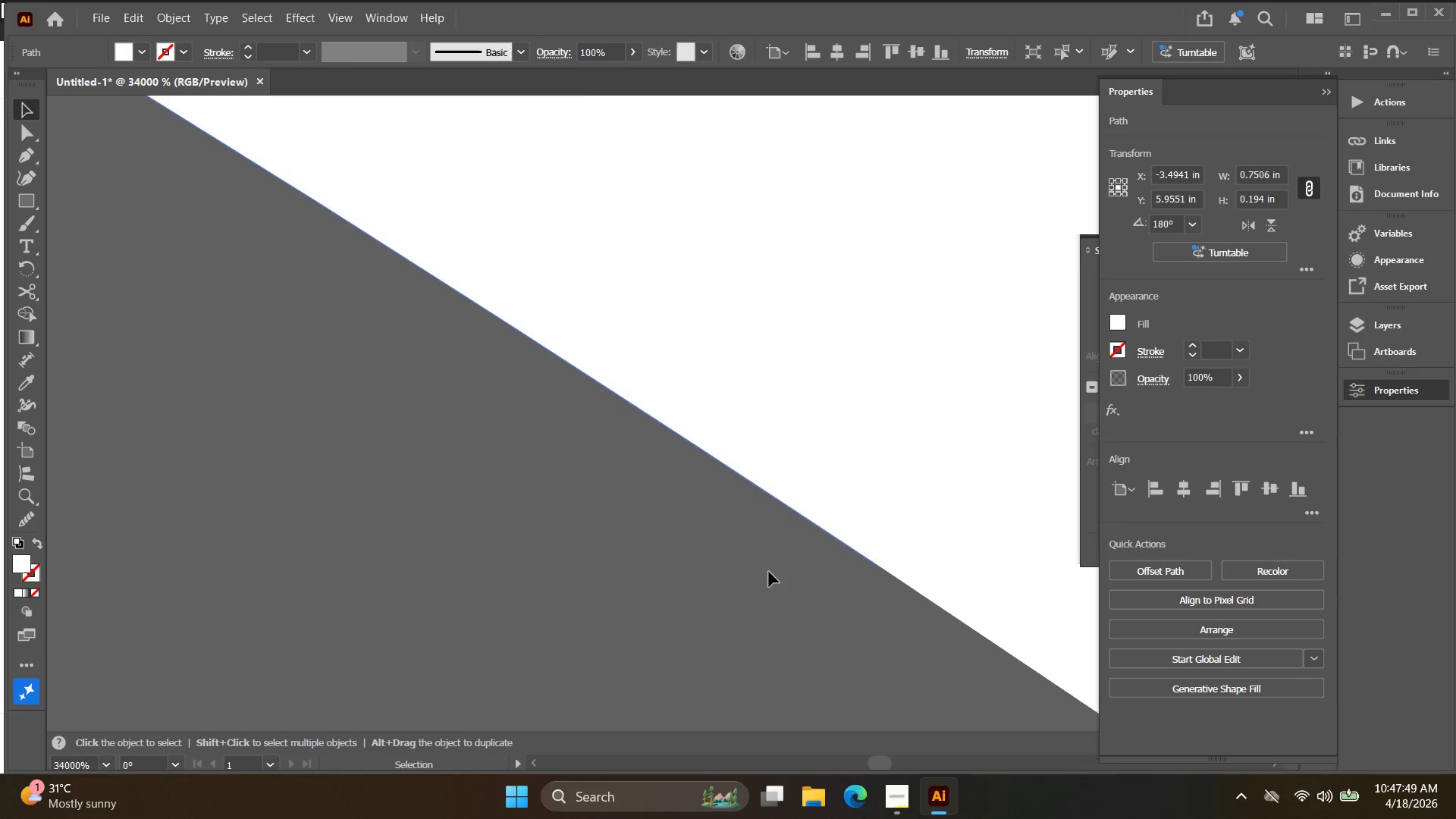 
scroll: coordinate [582, 538], scroll_direction: up, amount: 3.0
 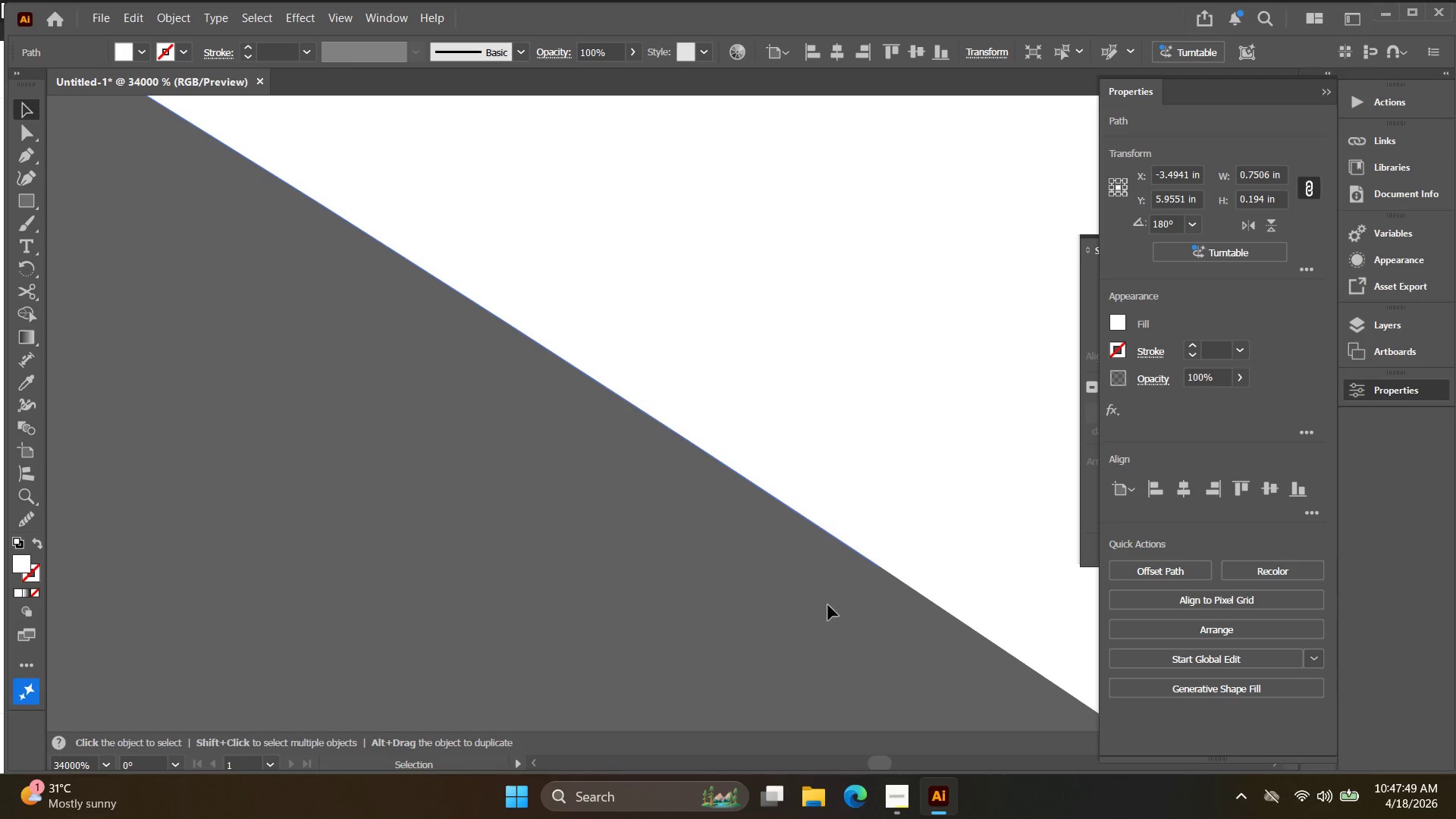 
hold_key(key=Space, duration=0.34)
 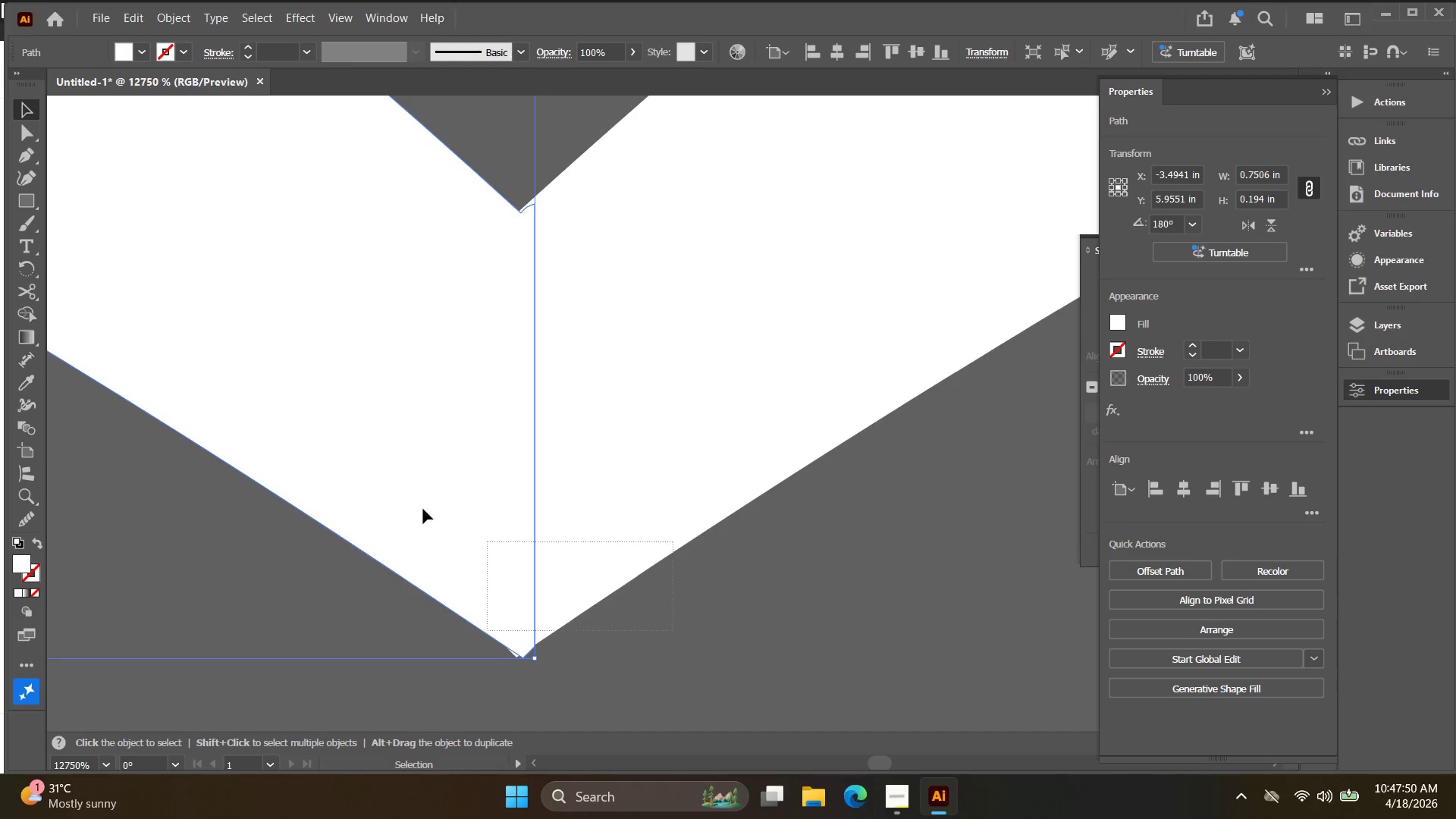 
left_click_drag(start_coordinate=[821, 594], to_coordinate=[410, 410])
 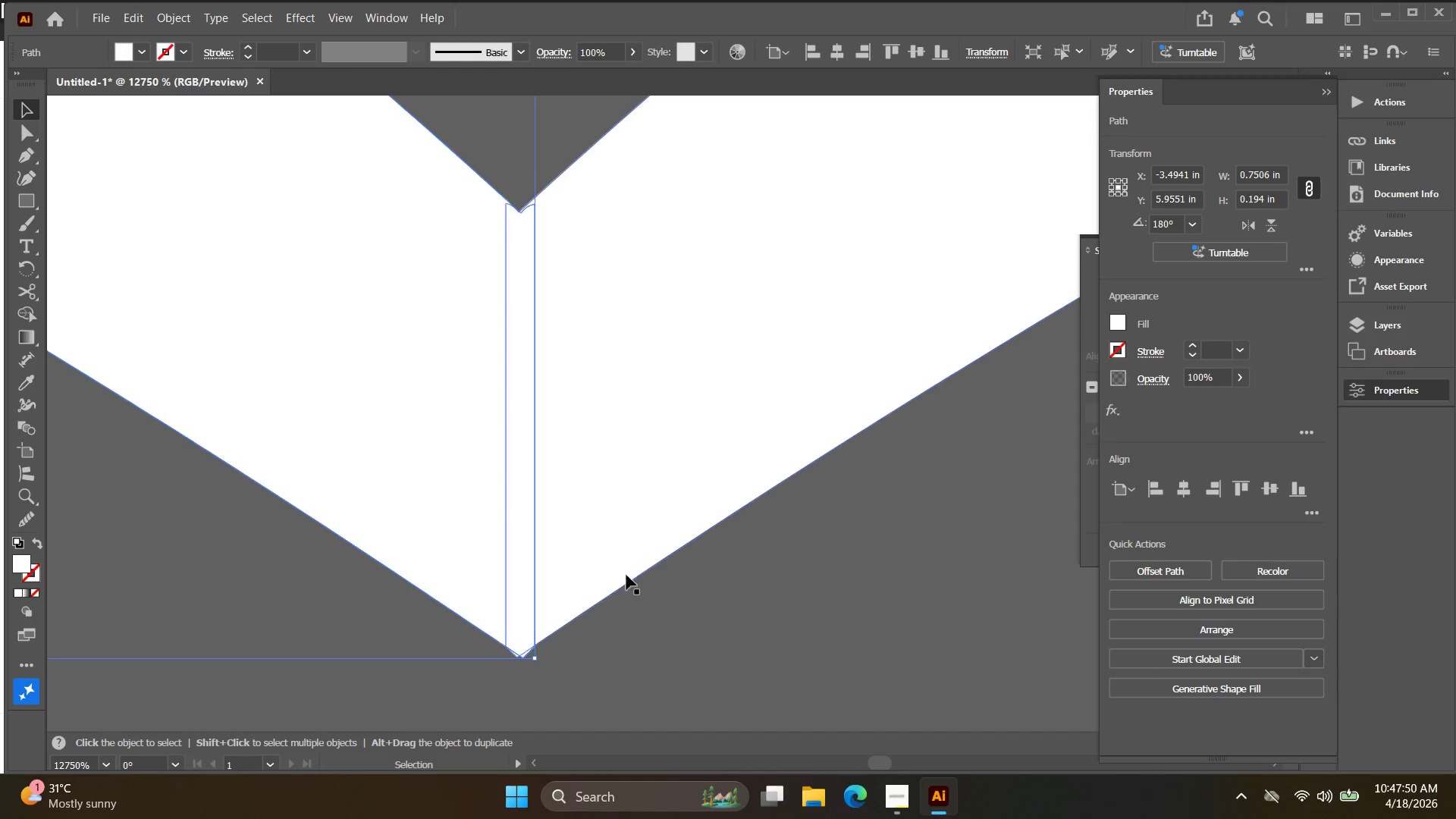 
scroll: coordinate [758, 570], scroll_direction: down, amount: 3.0
 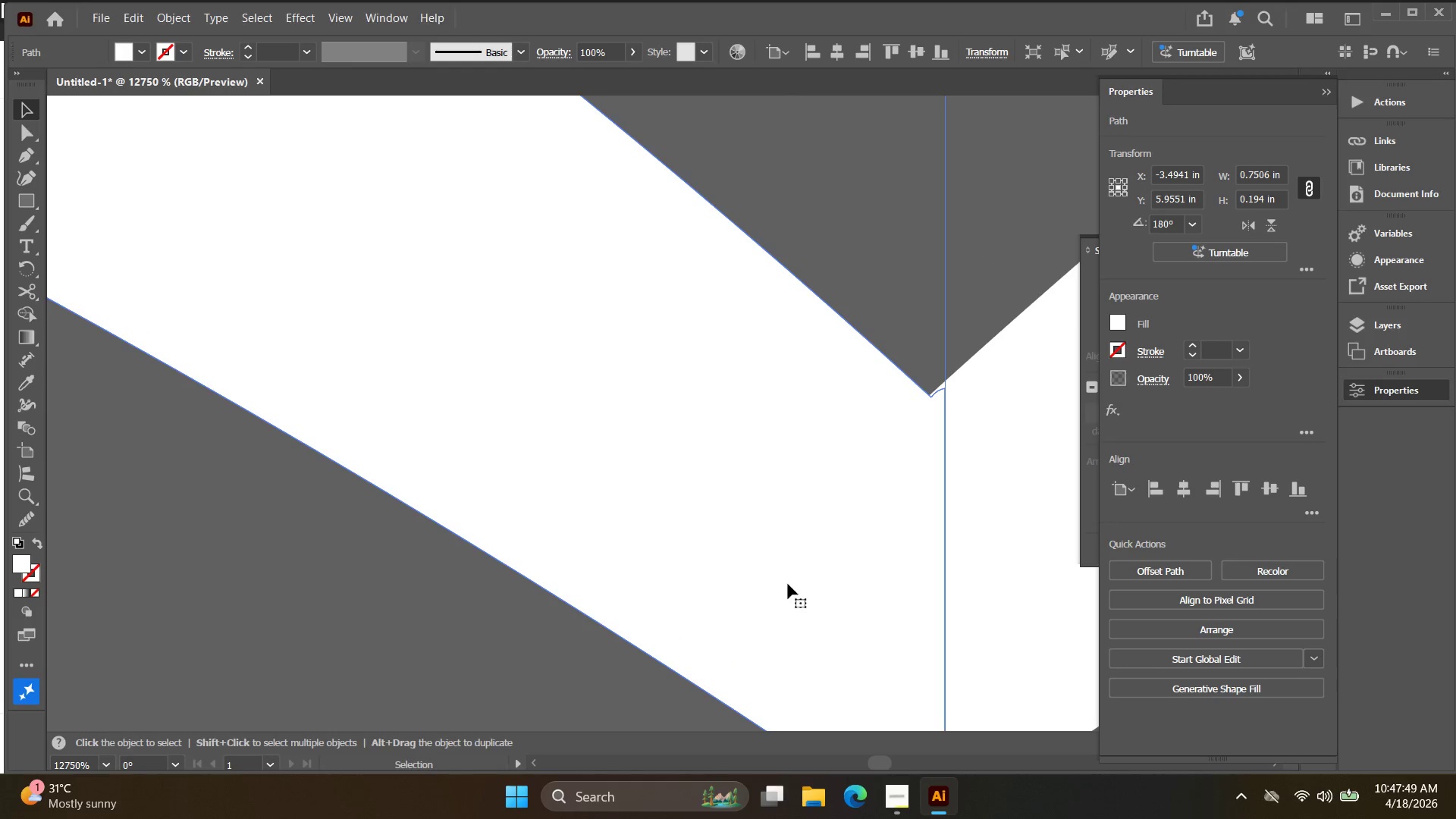 
left_click_drag(start_coordinate=[674, 631], to_coordinate=[327, 420])
 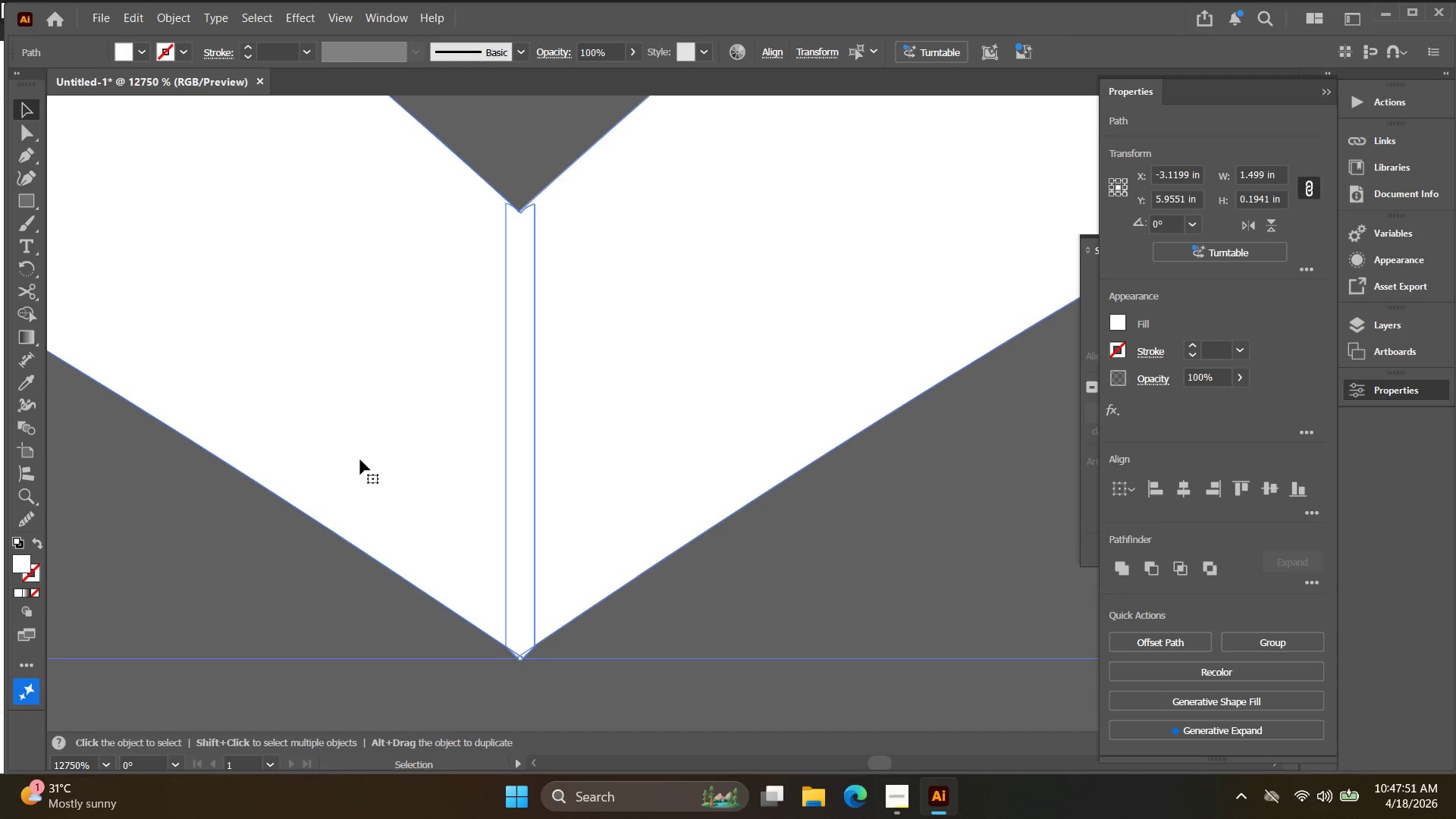 
left_click([750, 607])
 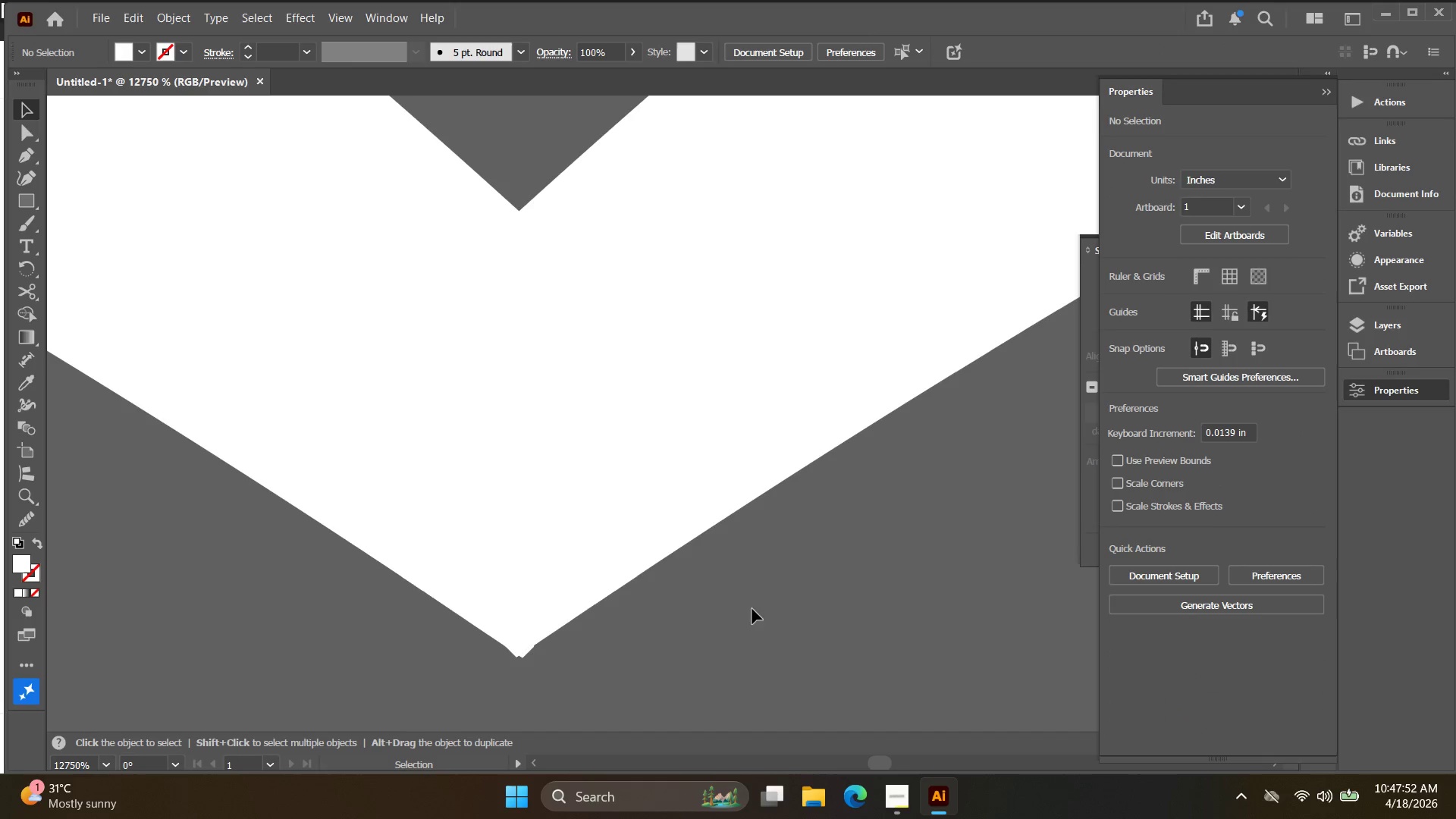 
left_click_drag(start_coordinate=[737, 636], to_coordinate=[425, 500])
 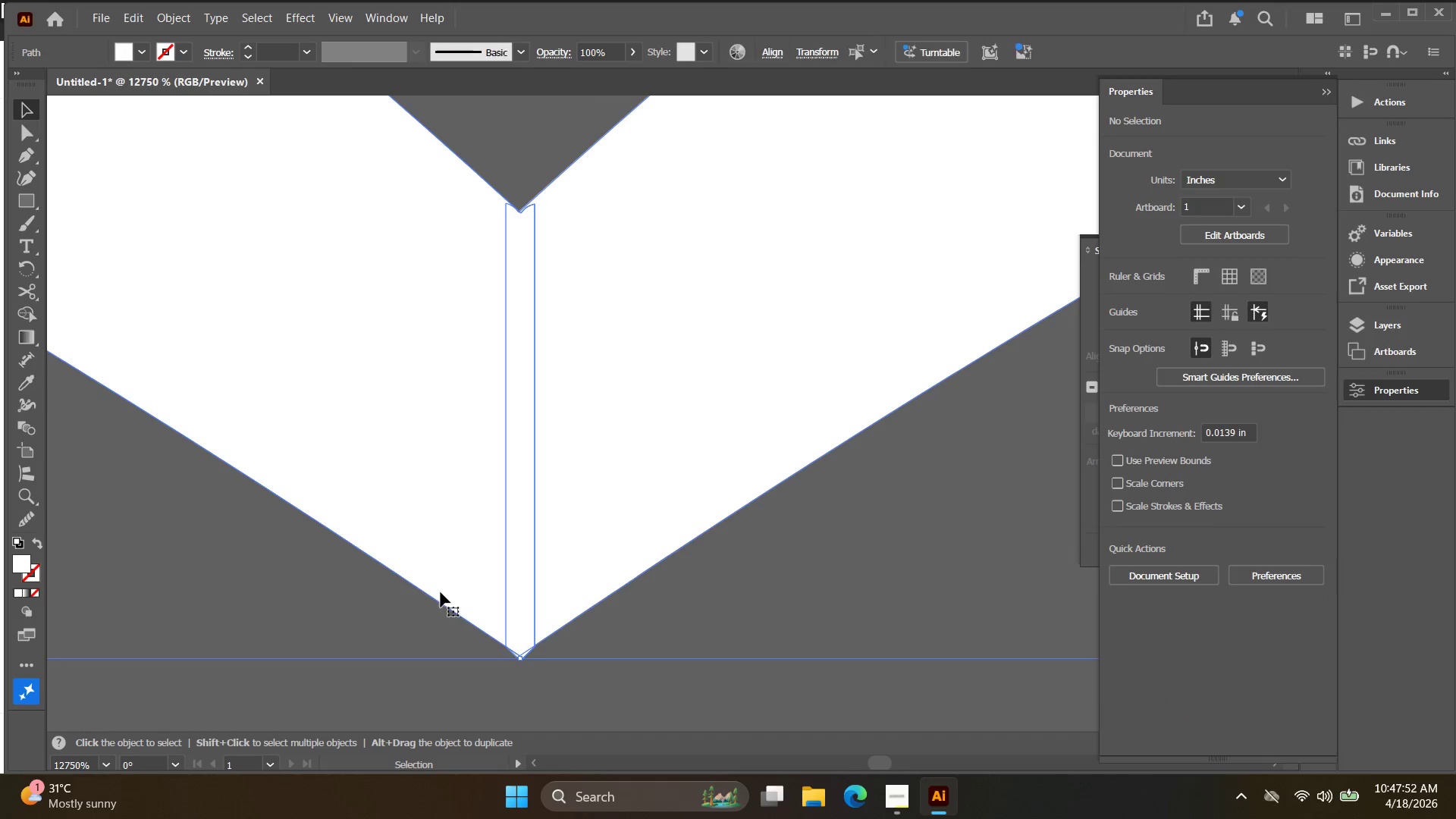 
hold_key(key=Space, duration=0.31)
 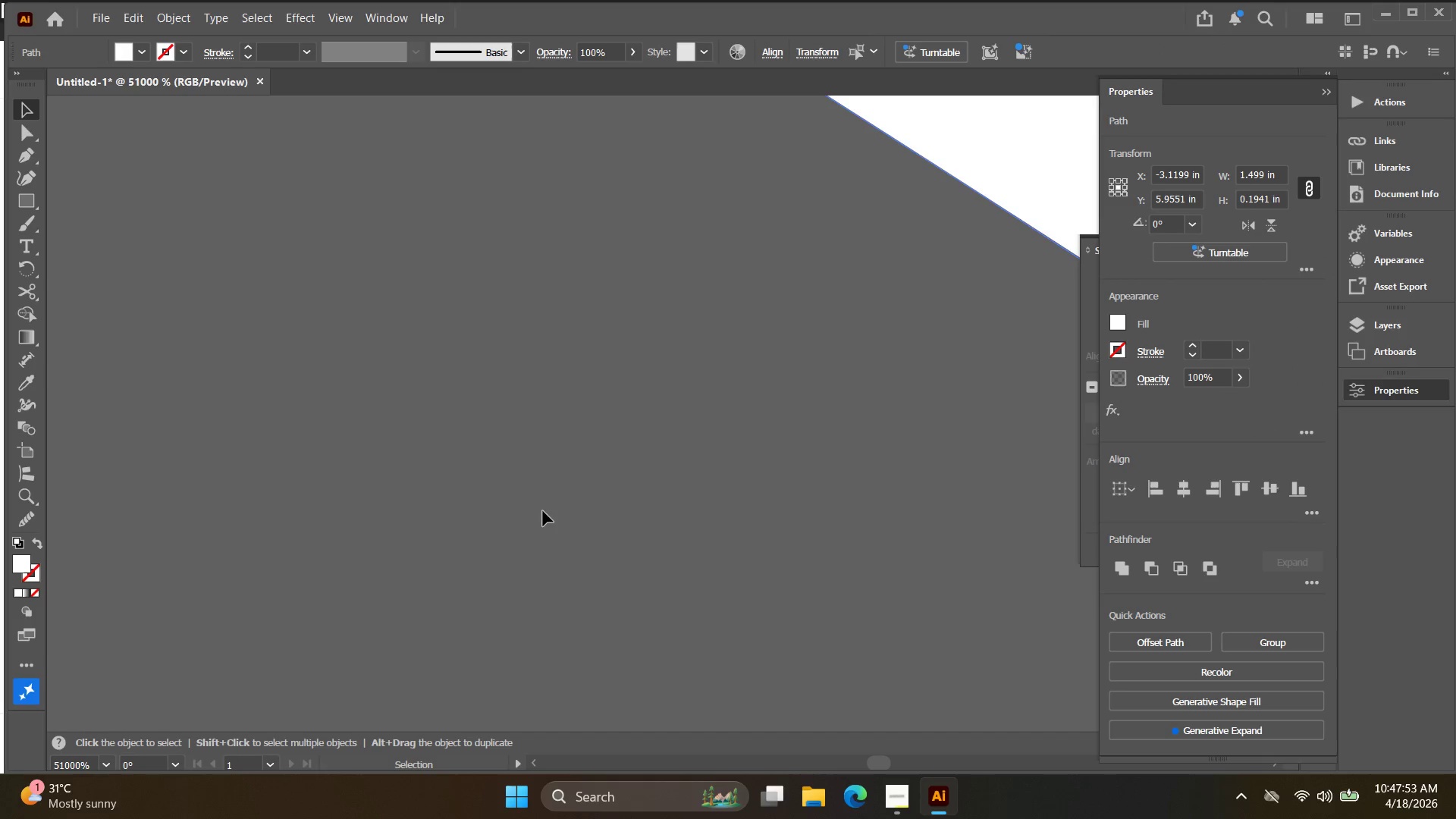 
left_click_drag(start_coordinate=[439, 579], to_coordinate=[438, 466])
 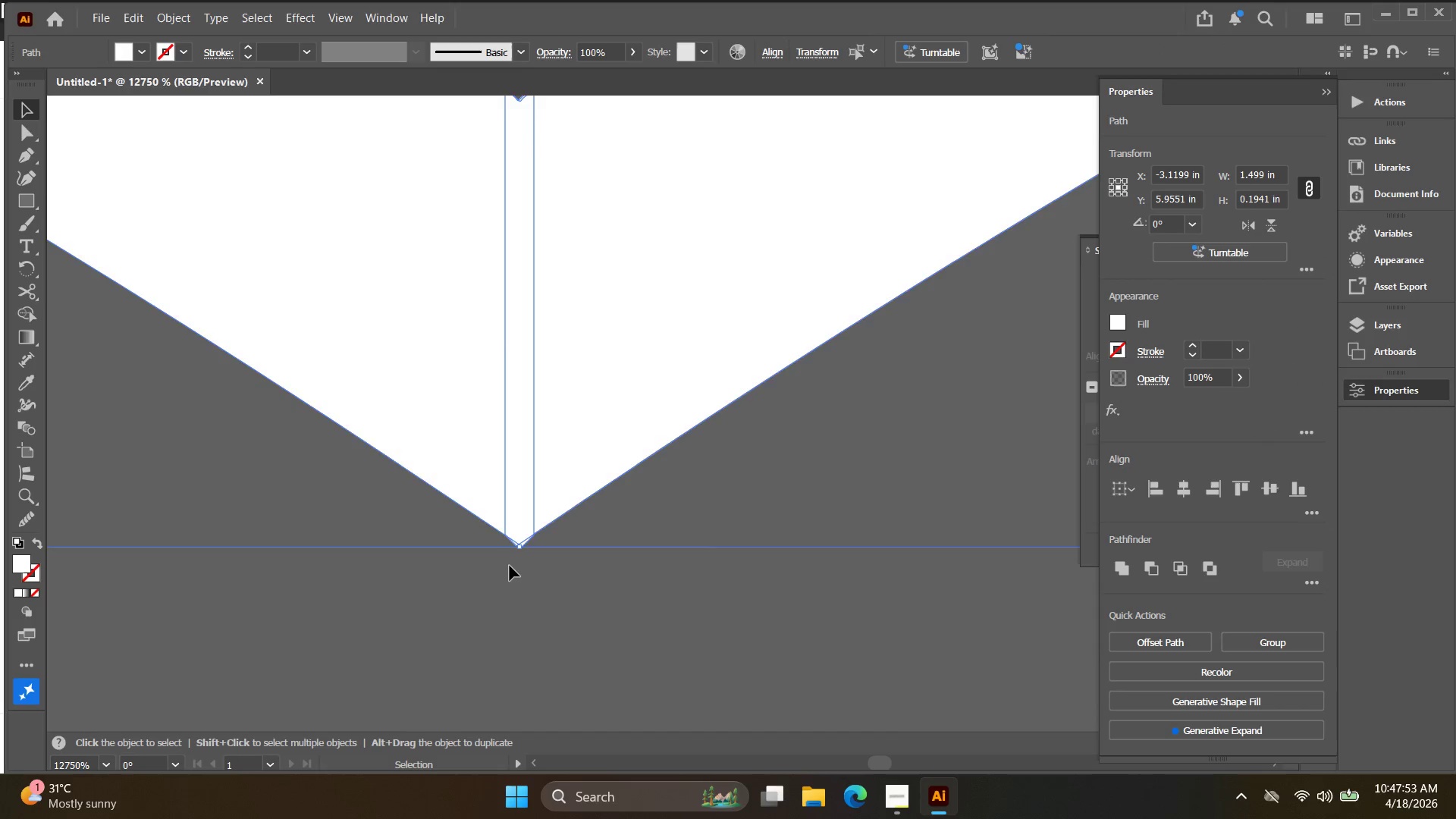 
key(Alt+AltLeft)
 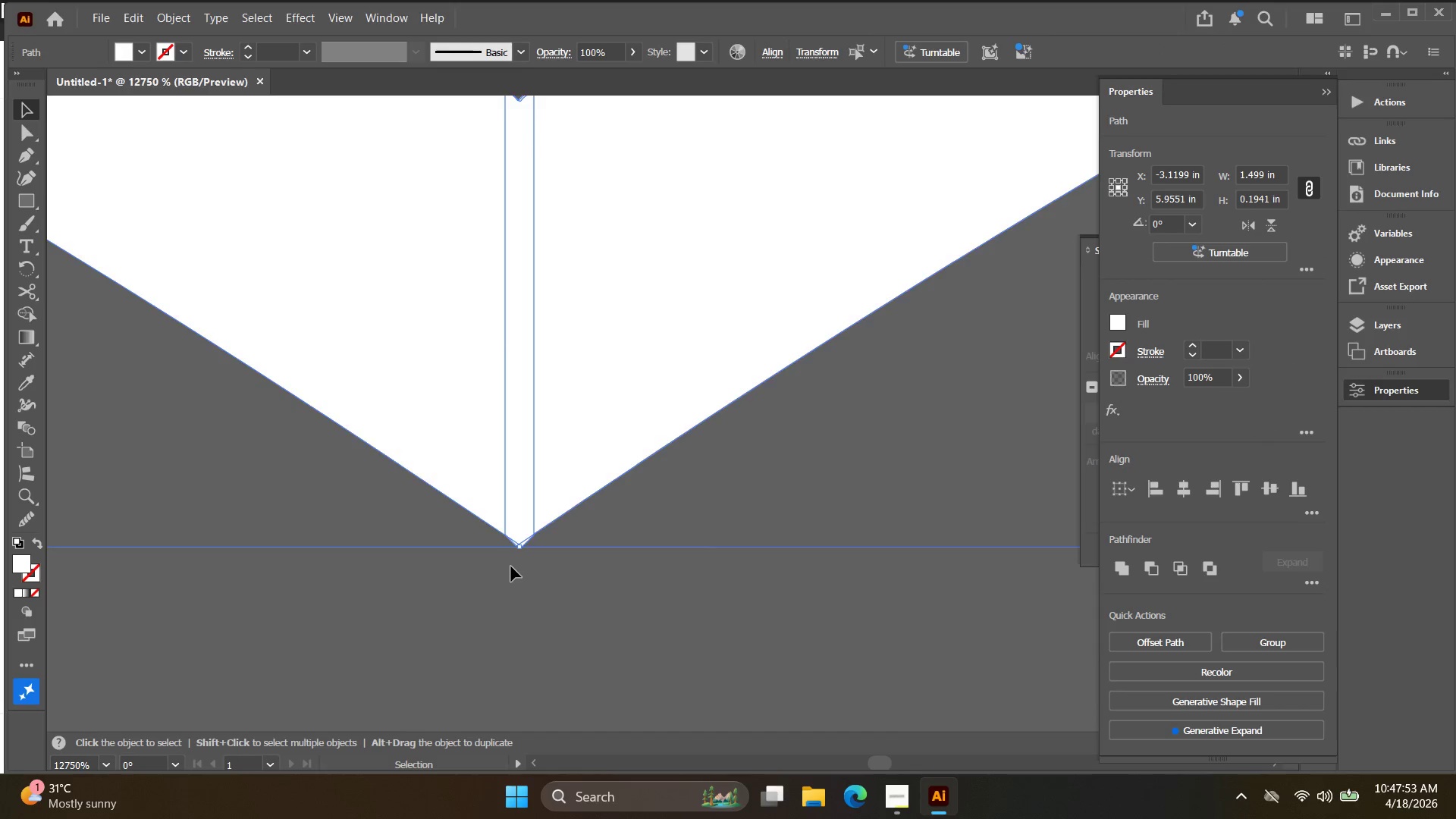 
hold_key(key=Space, duration=1.17)
 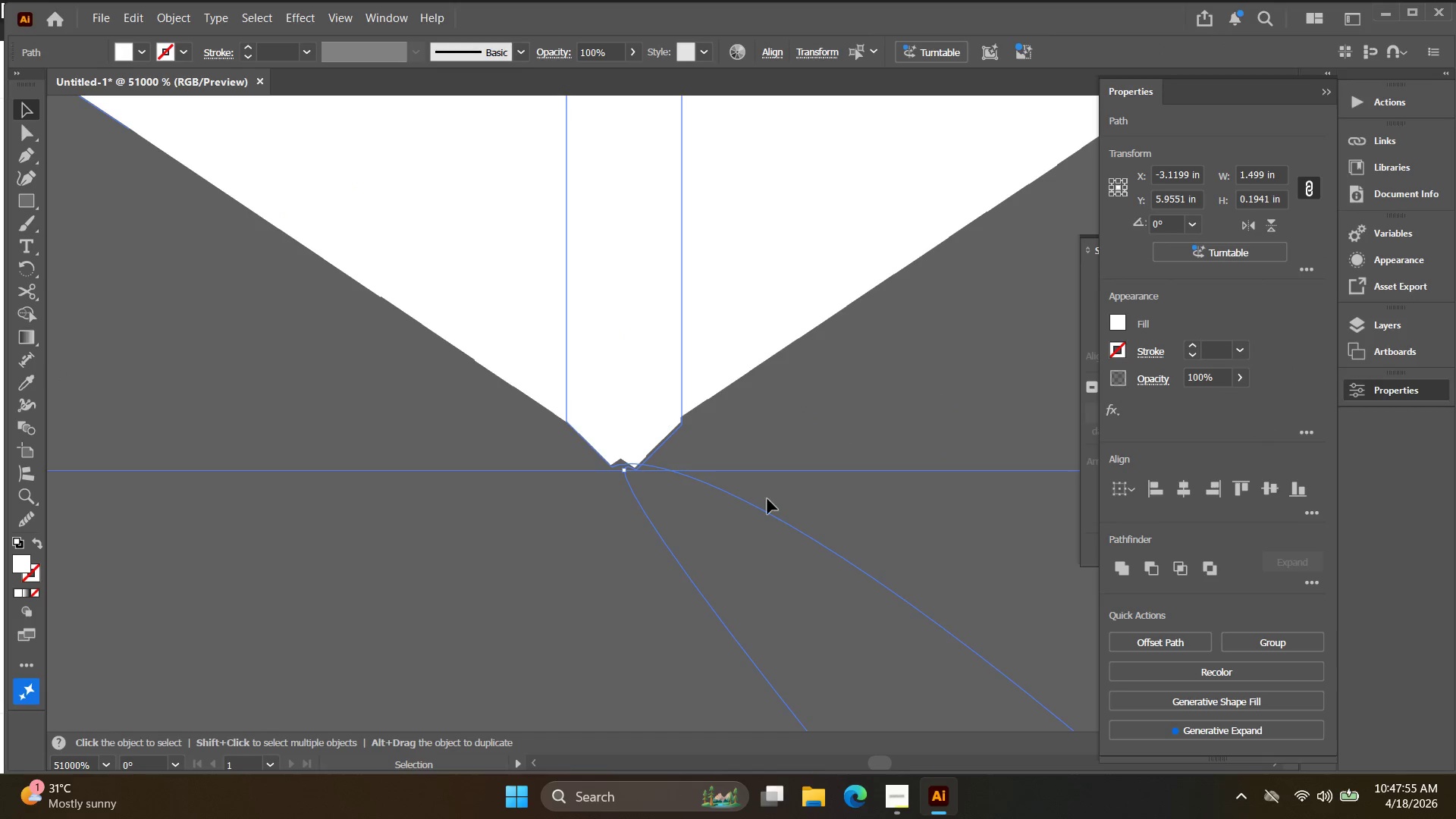 
scroll: coordinate [511, 566], scroll_direction: up, amount: 4.0
 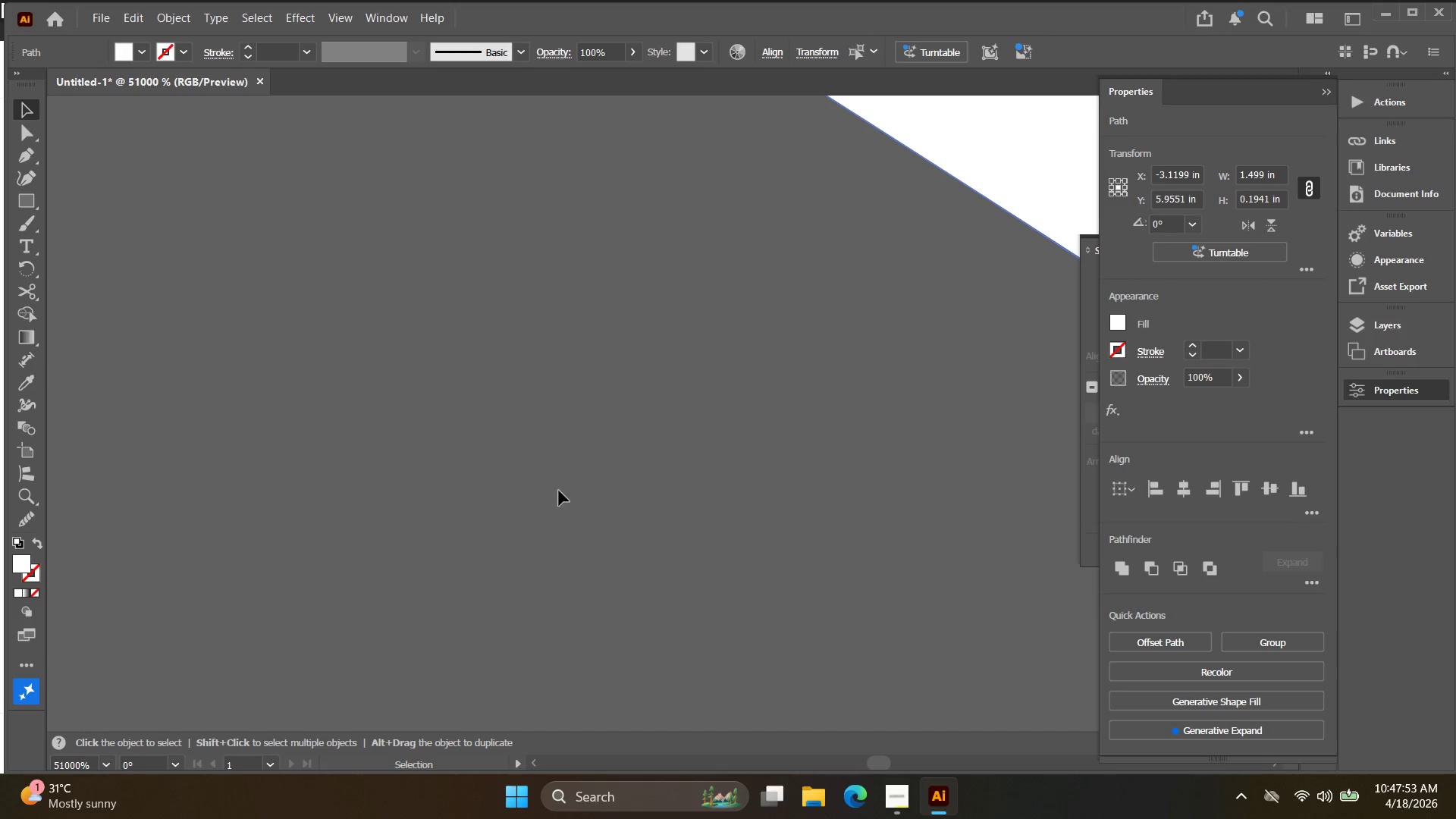 
left_click_drag(start_coordinate=[667, 540], to_coordinate=[0, 321])
 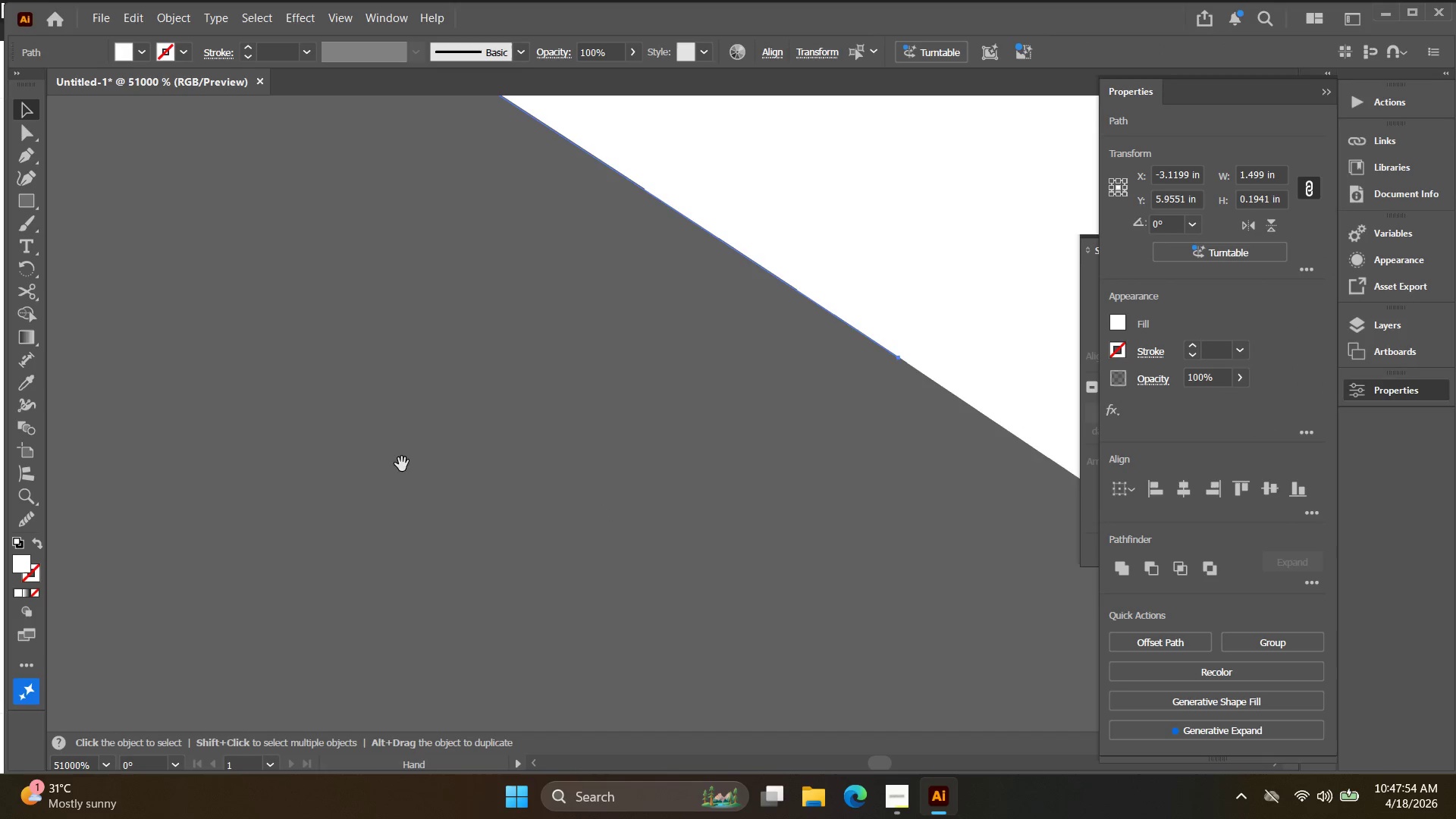 
left_click_drag(start_coordinate=[612, 552], to_coordinate=[8, 356])
 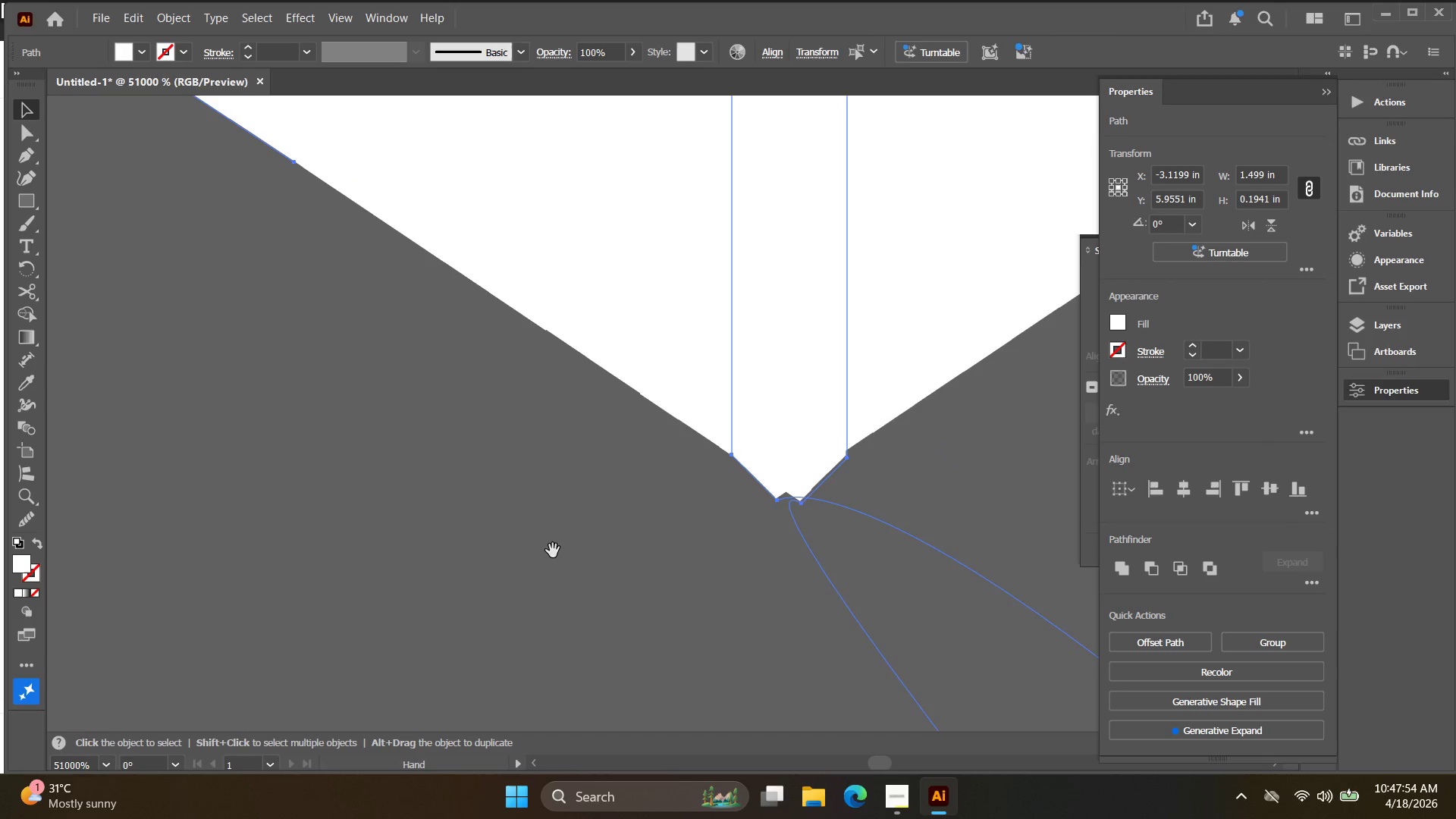 
left_click_drag(start_coordinate=[529, 546], to_coordinate=[363, 513])
 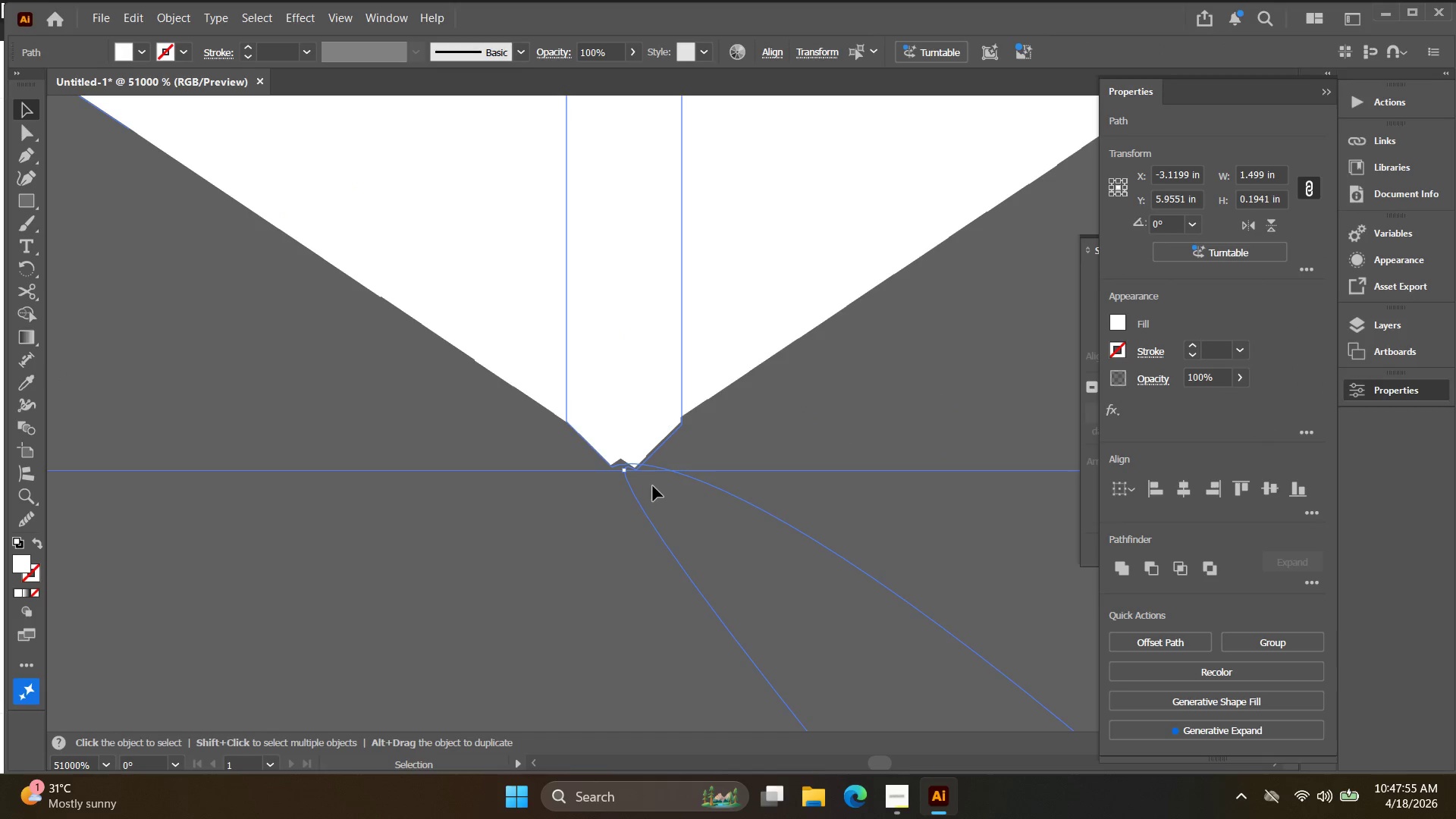 
left_click([780, 495])
 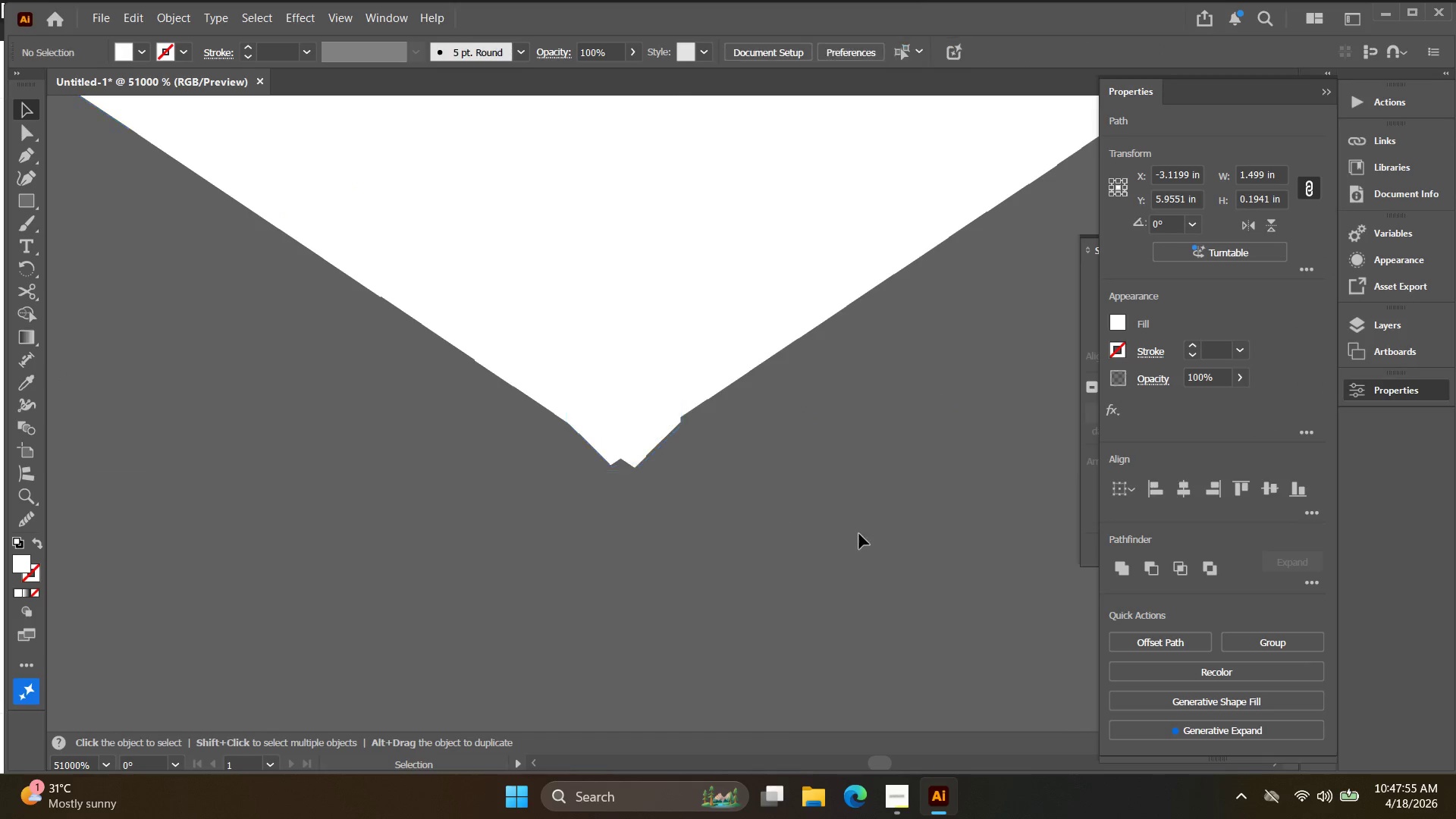 
left_click_drag(start_coordinate=[849, 526], to_coordinate=[617, 662])
 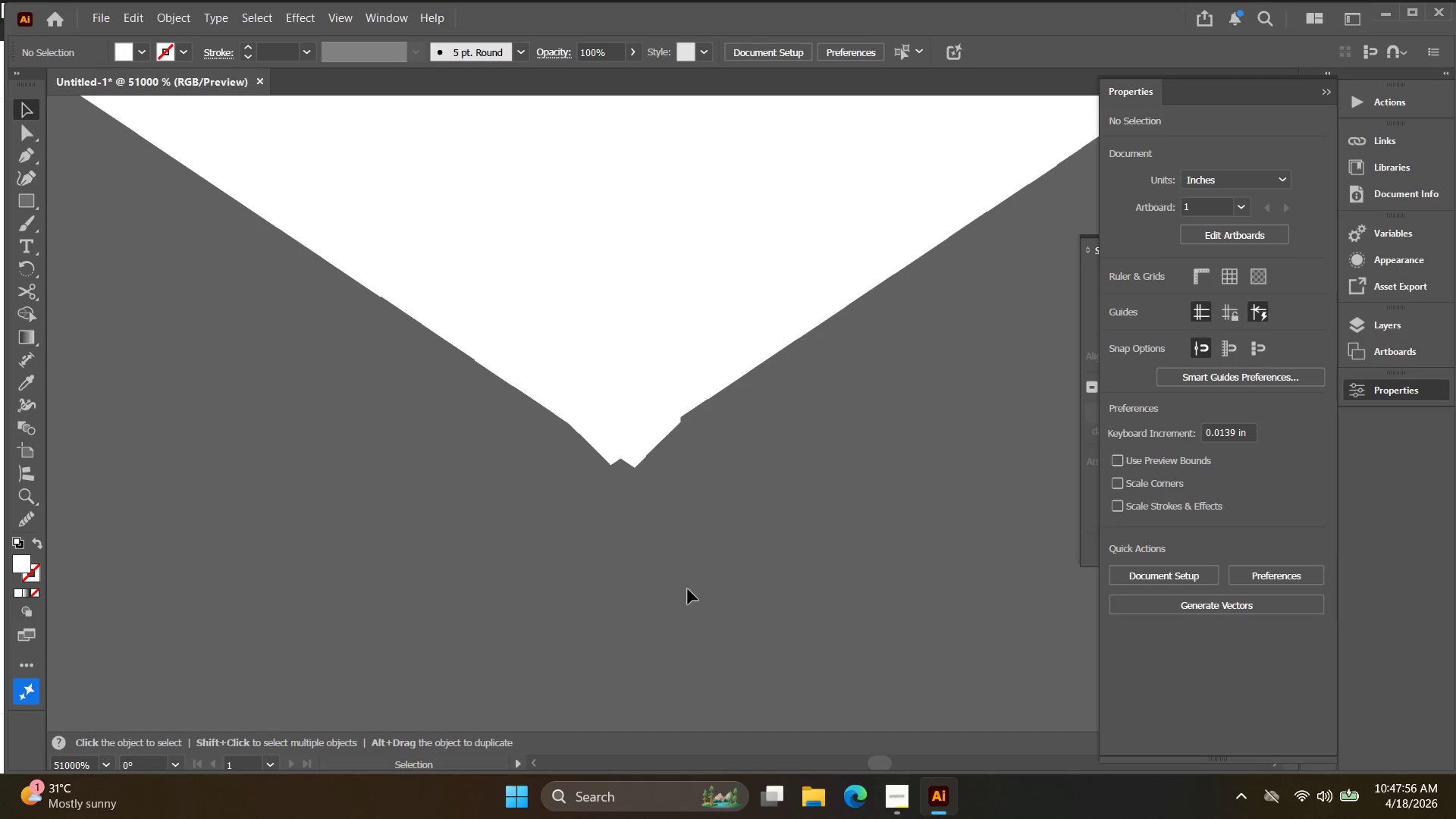 
left_click_drag(start_coordinate=[758, 536], to_coordinate=[343, 268])
 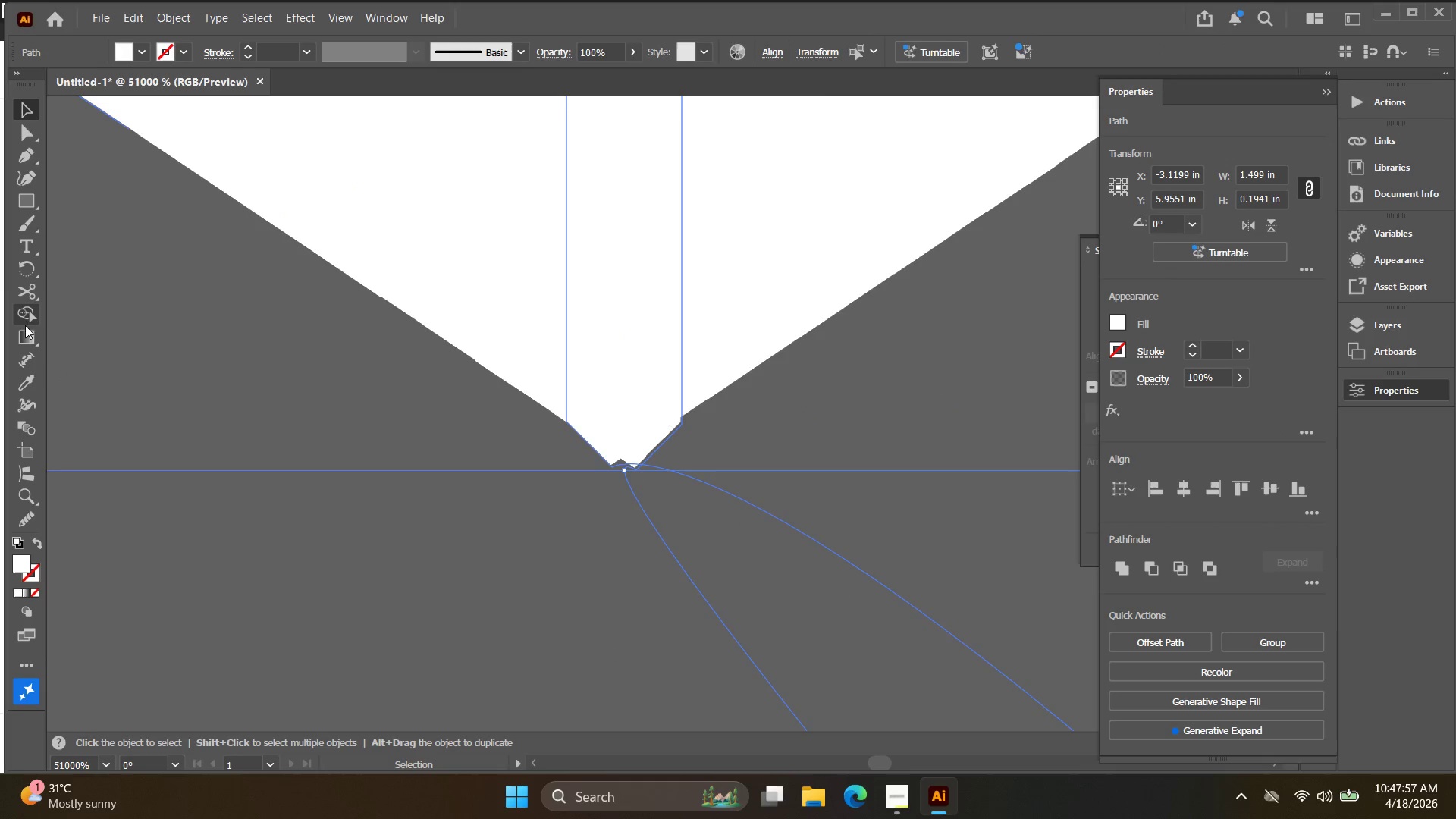 
left_click([30, 309])
 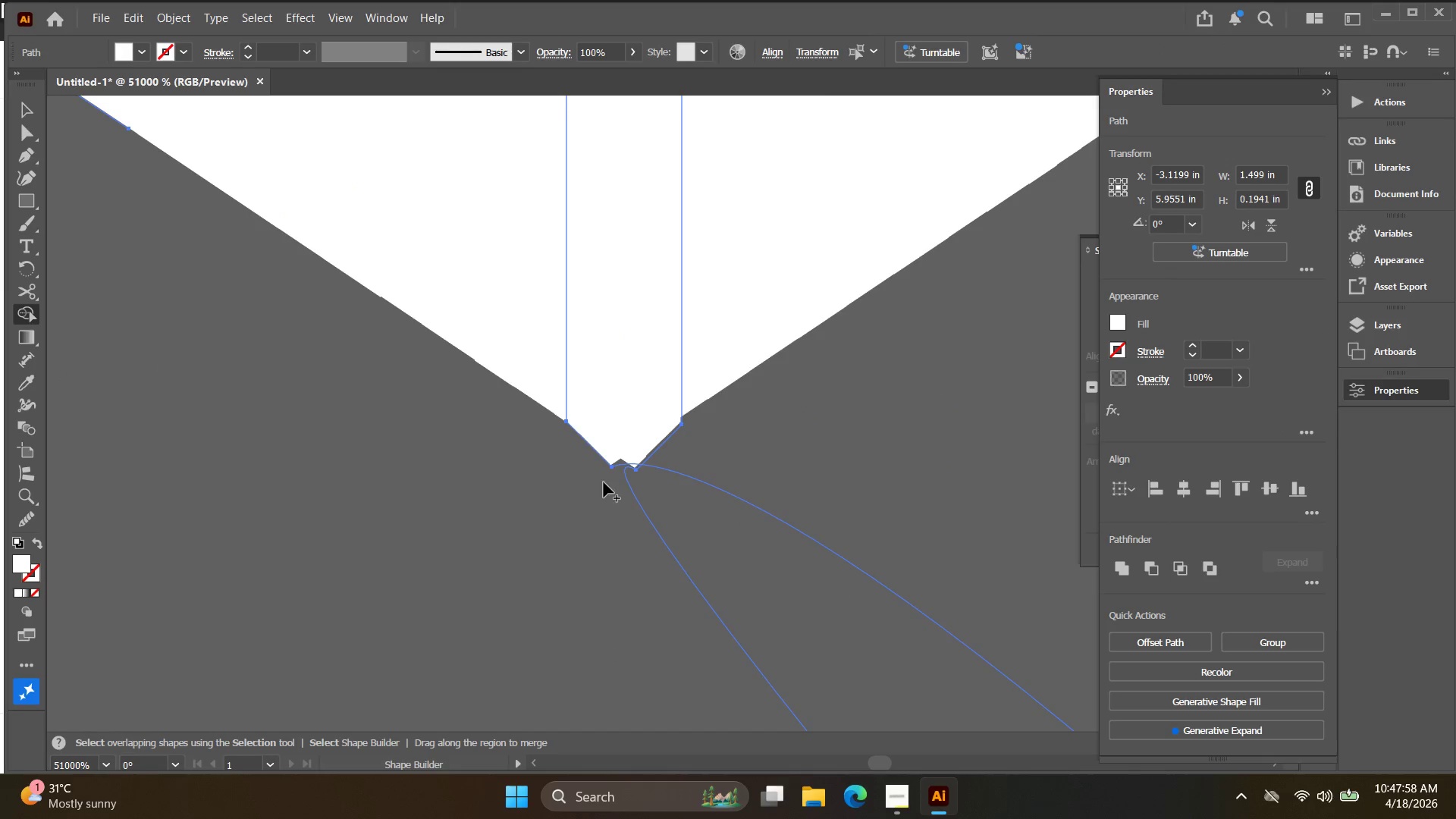 
hold_key(key=AltLeft, duration=4.2)
scroll: coordinate [679, 478], scroll_direction: up, amount: 3.0
 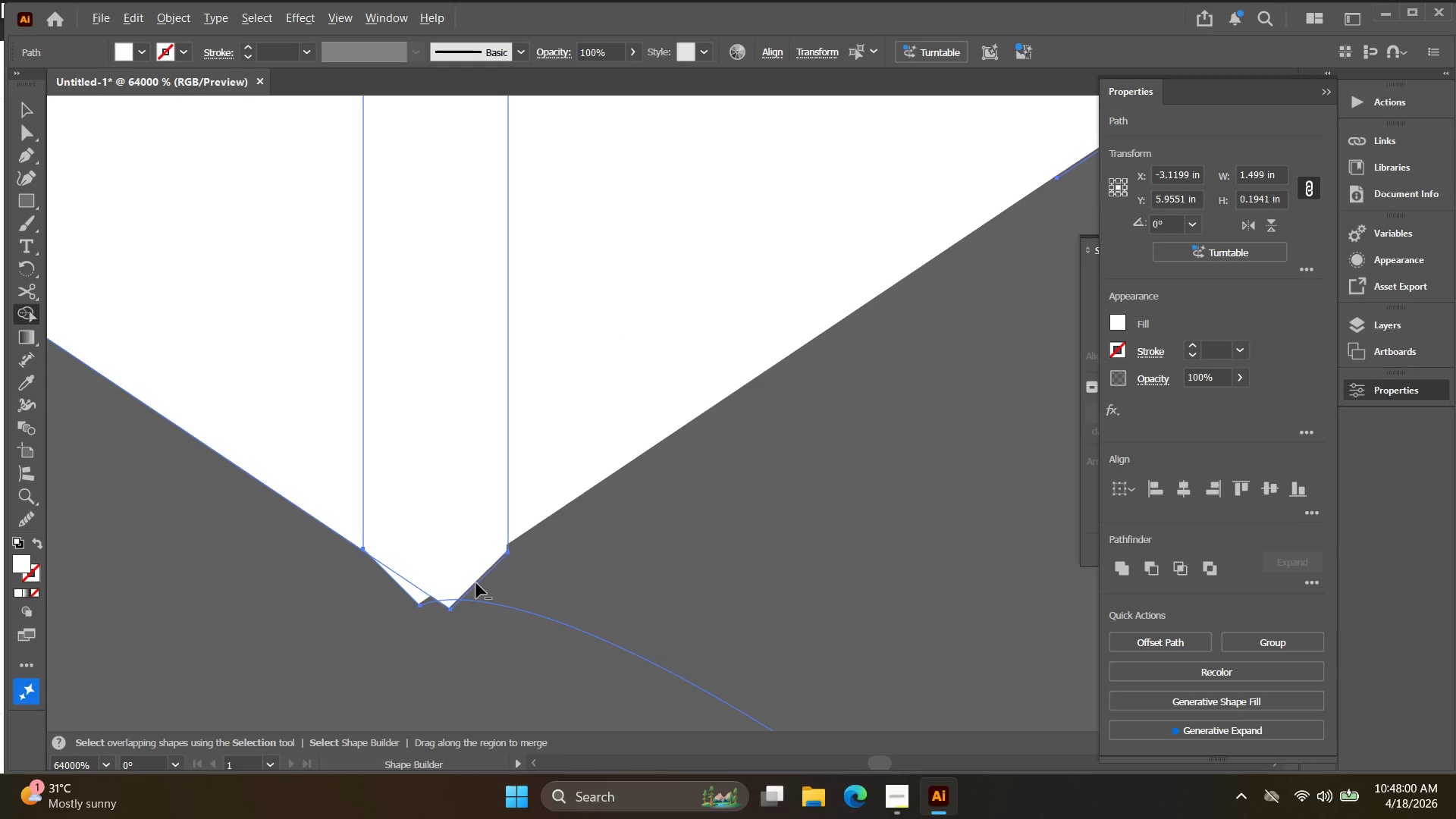 
left_click([473, 582])
 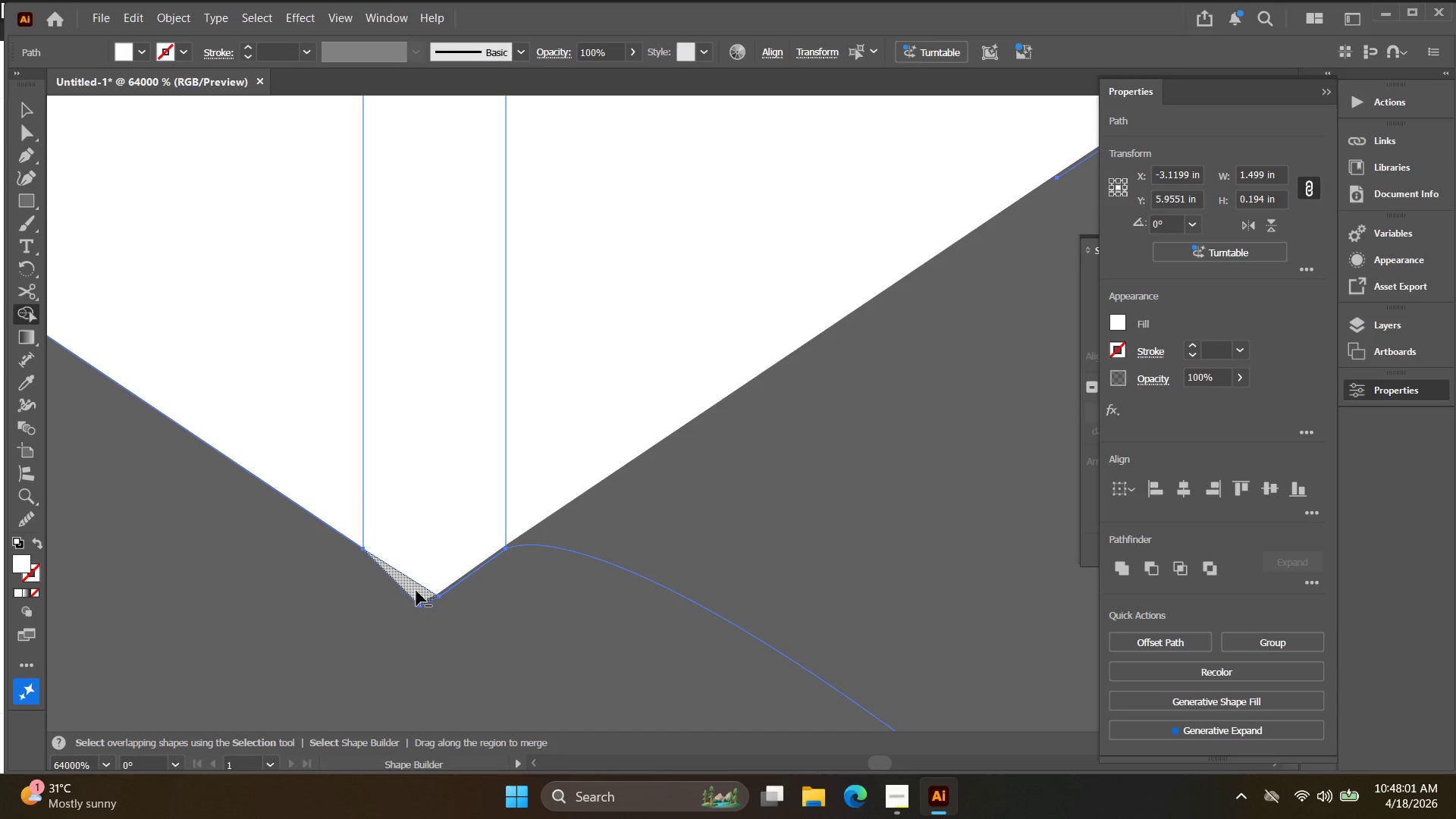 
left_click([416, 590])
 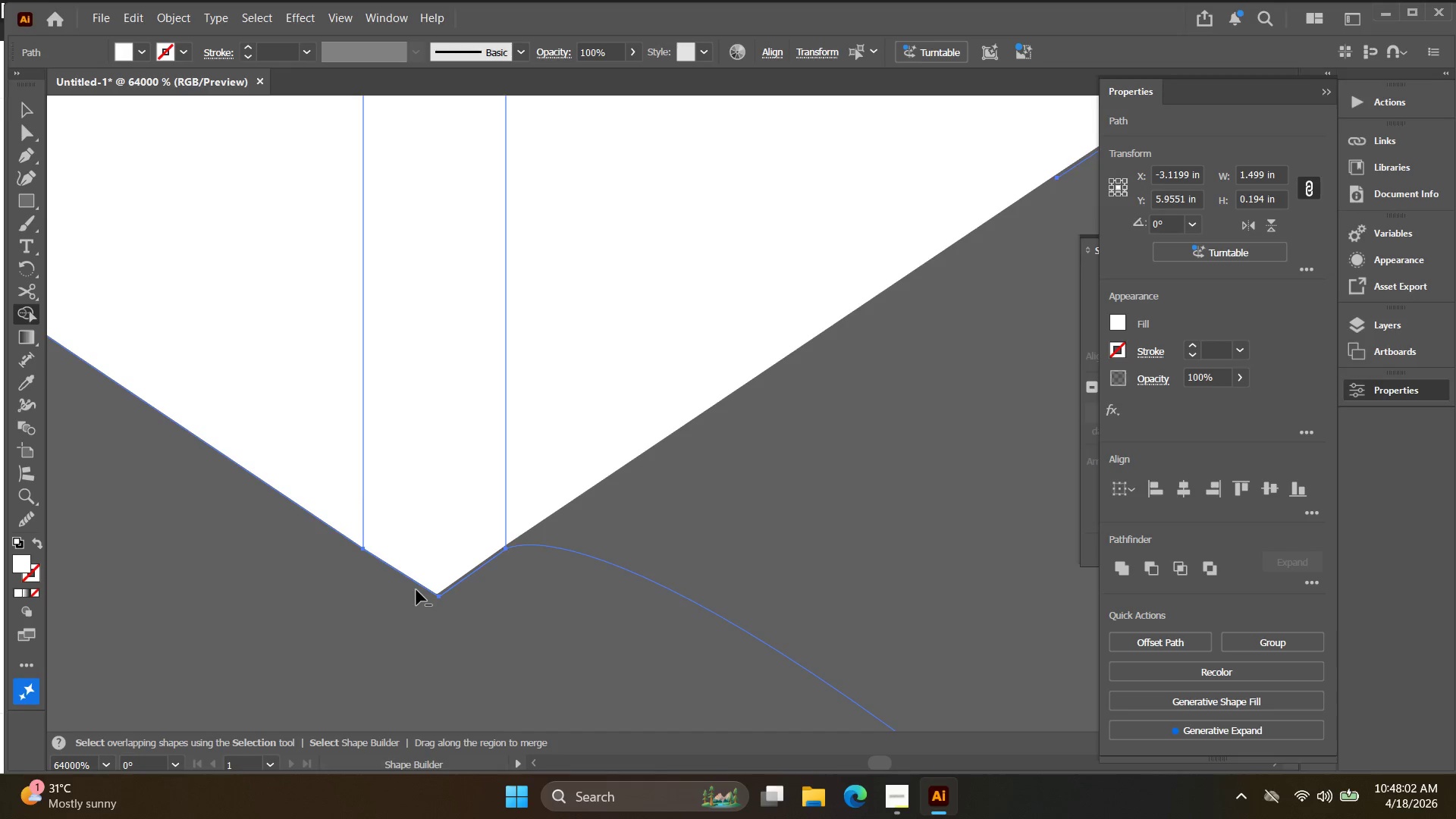 
key(V)
 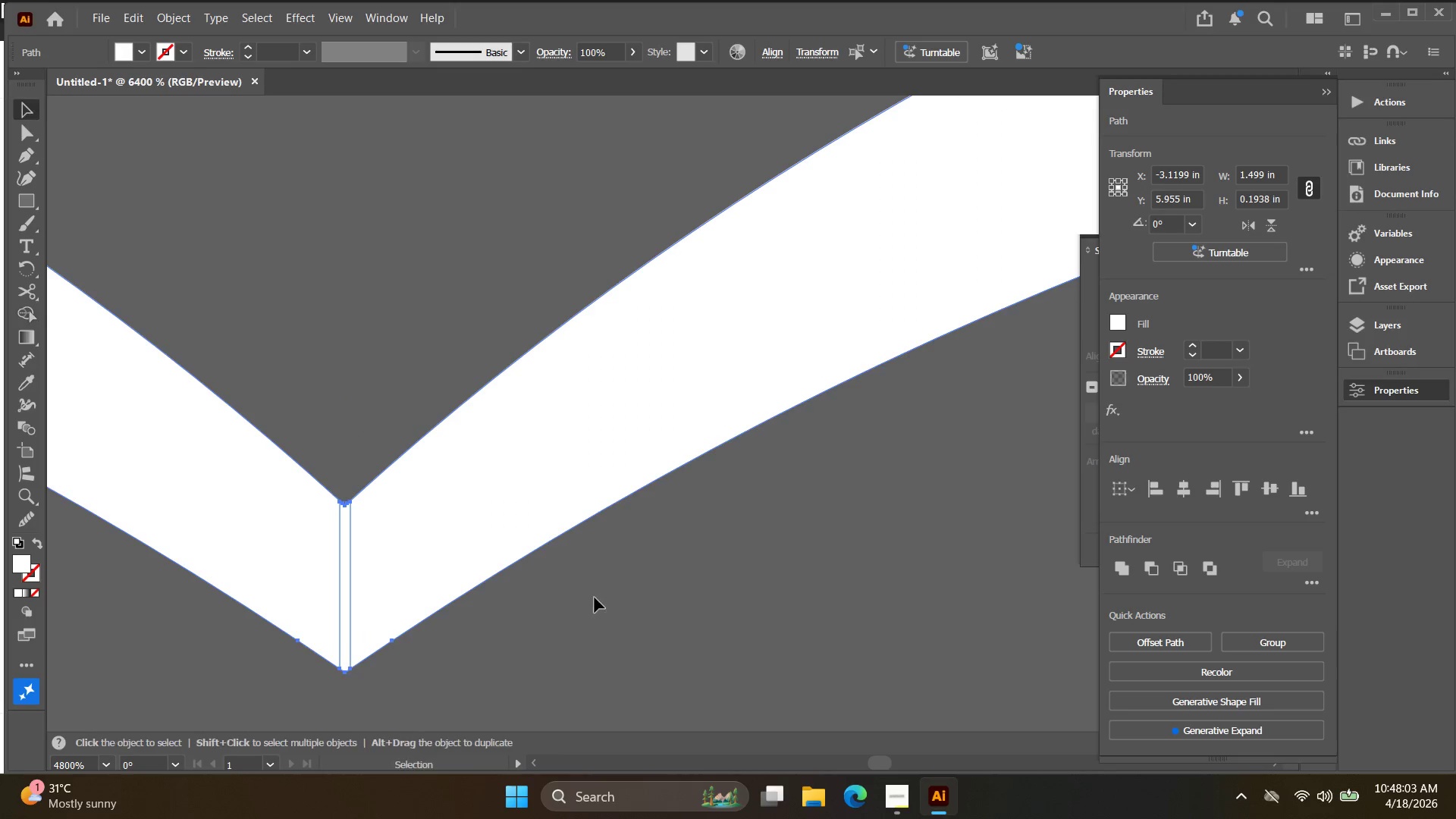 
scroll: coordinate [414, 582], scroll_direction: down, amount: 8.0
 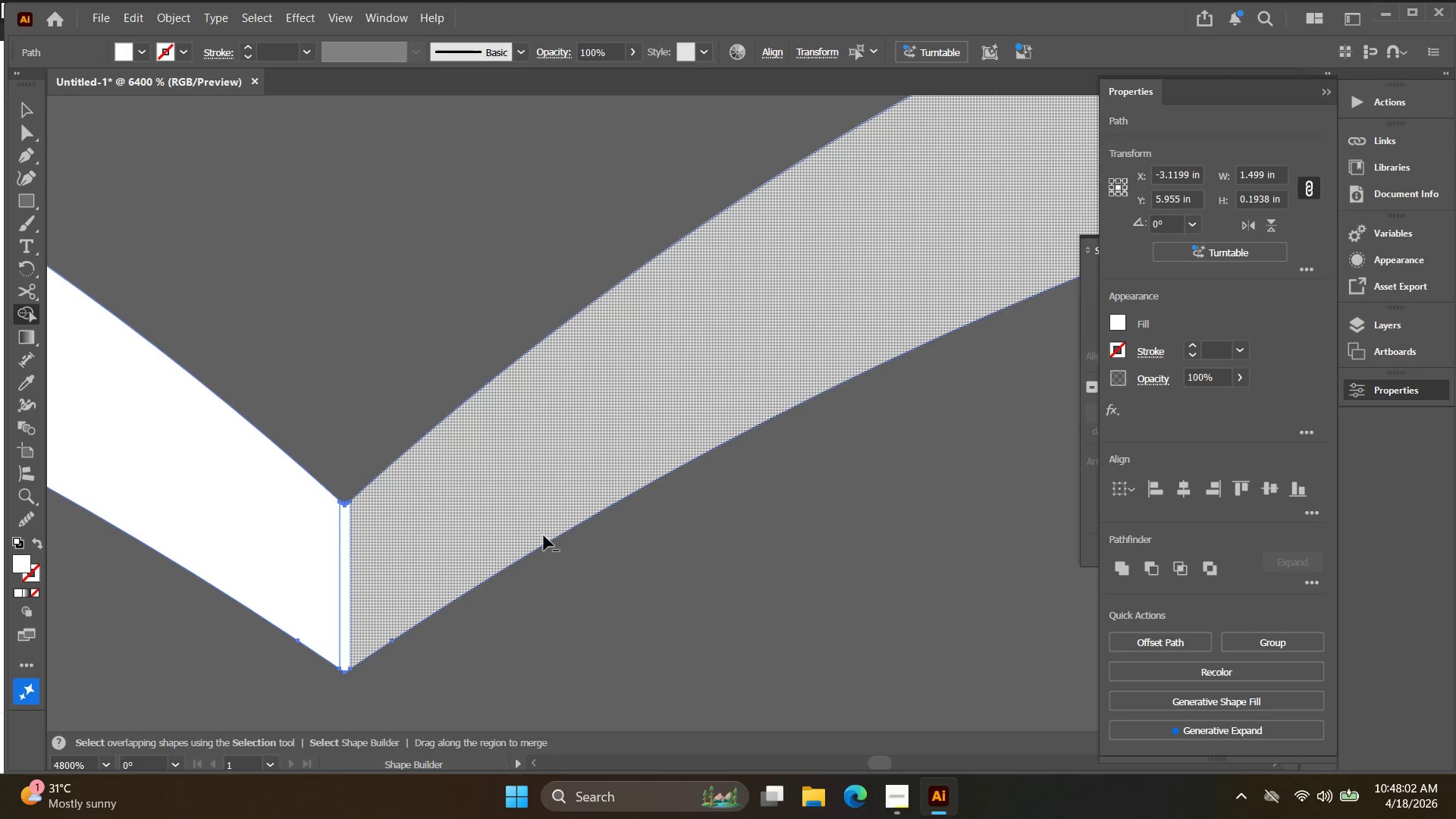 
left_click([629, 620])
 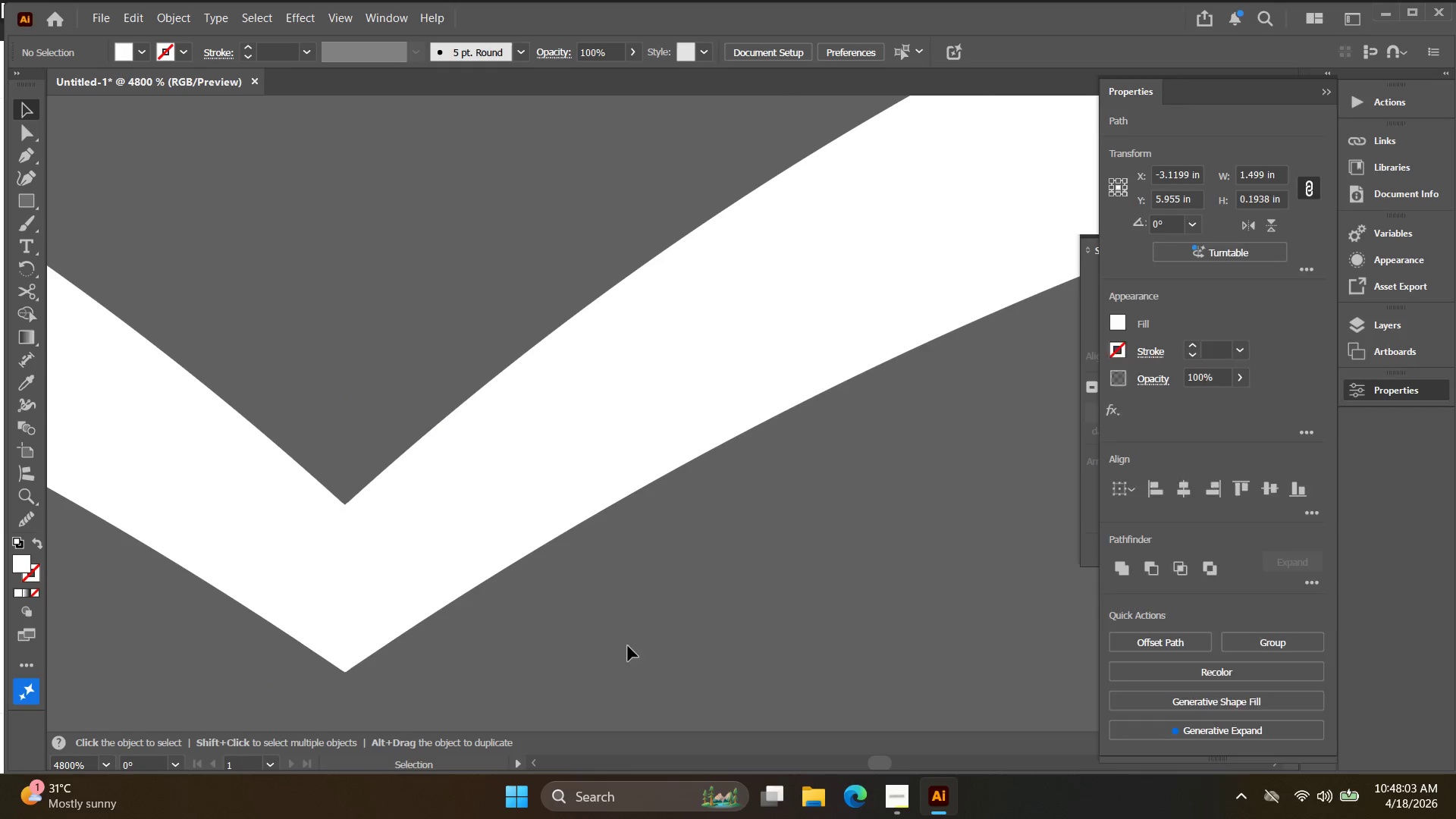 
left_click_drag(start_coordinate=[605, 648], to_coordinate=[241, 483])
 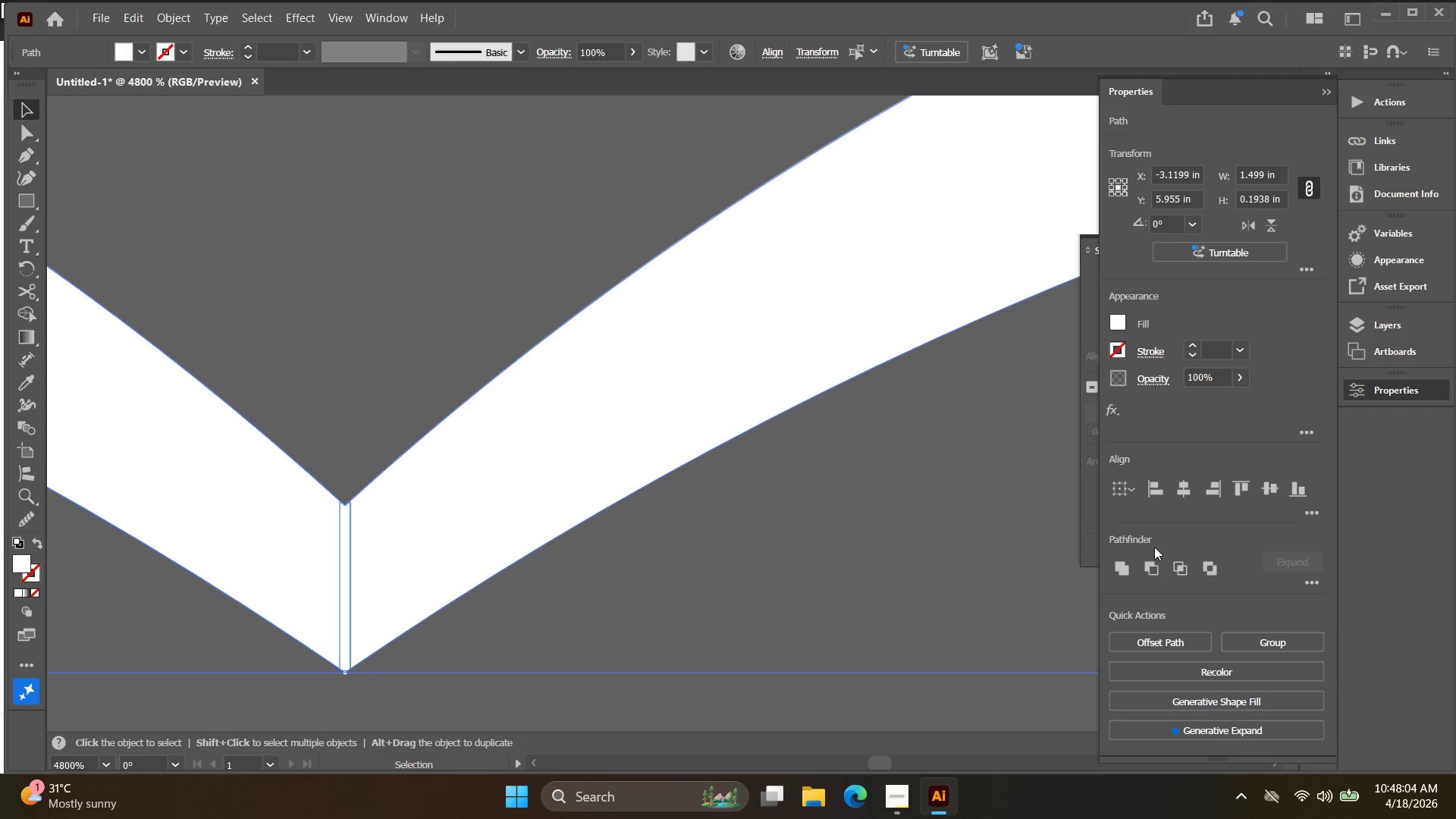 
left_click([1125, 566])
 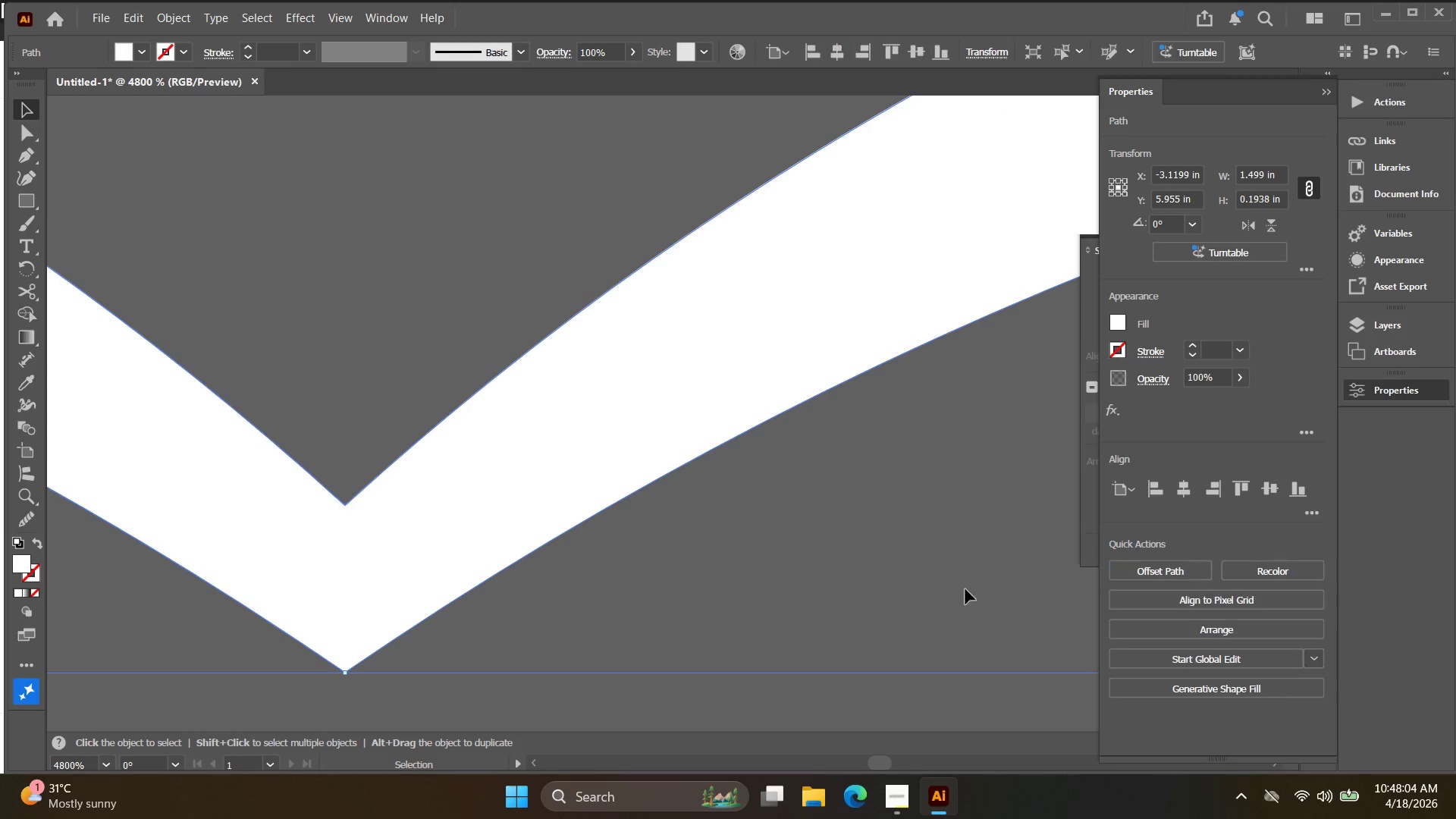 
left_click_drag(start_coordinate=[794, 607], to_coordinate=[790, 607])
 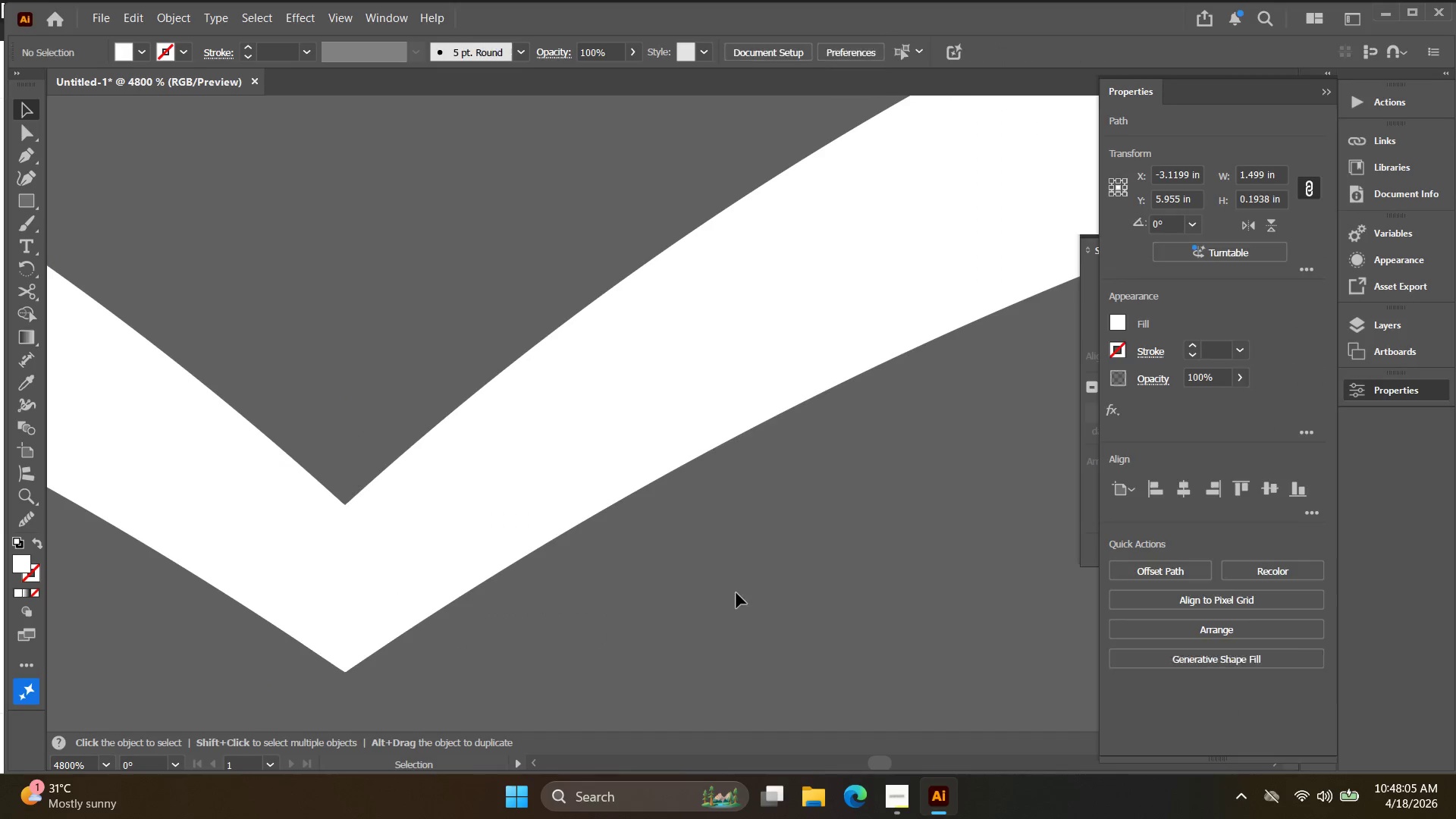 
hold_key(key=Space, duration=0.31)
 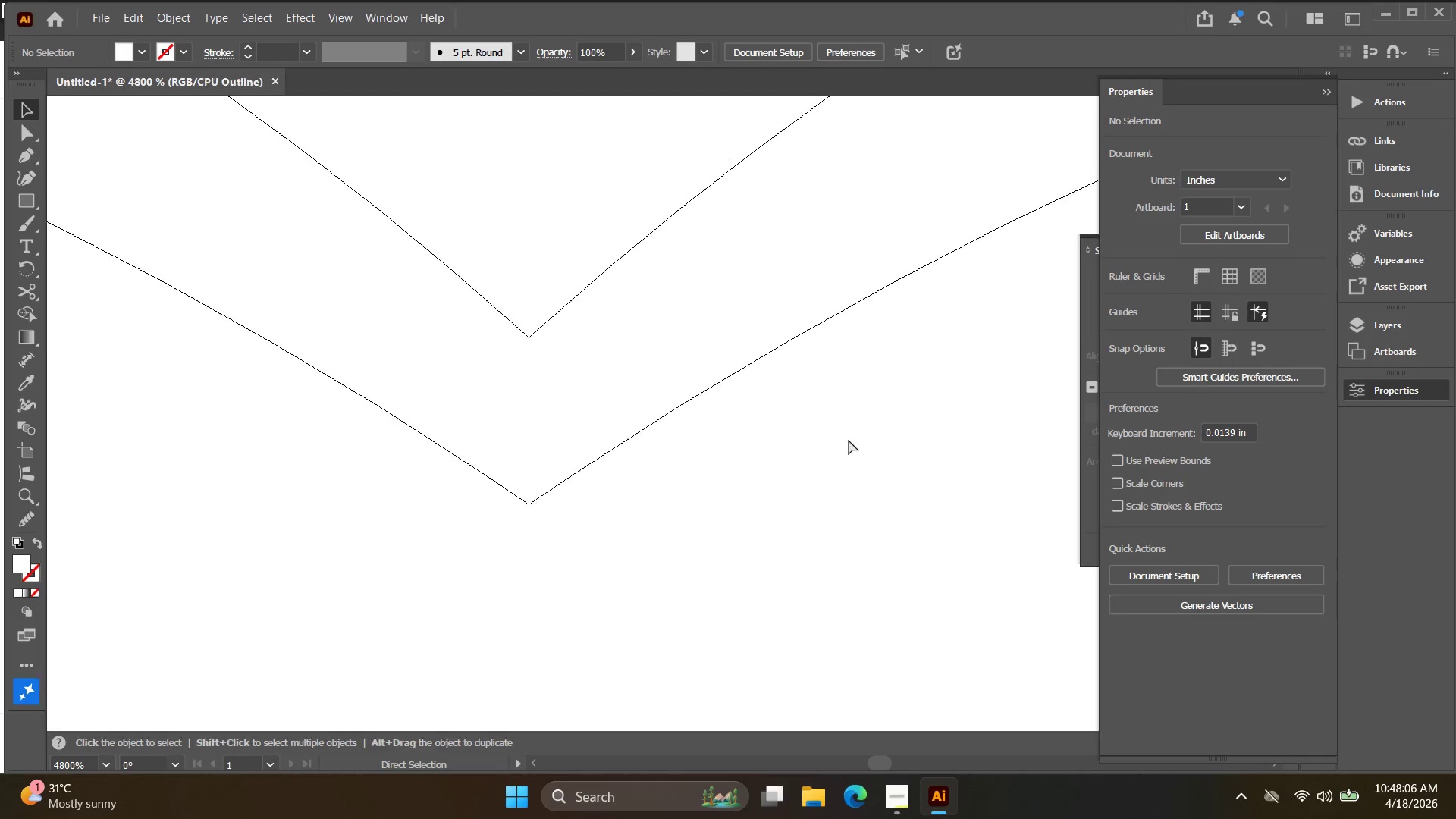 
left_click_drag(start_coordinate=[699, 580], to_coordinate=[881, 413])
 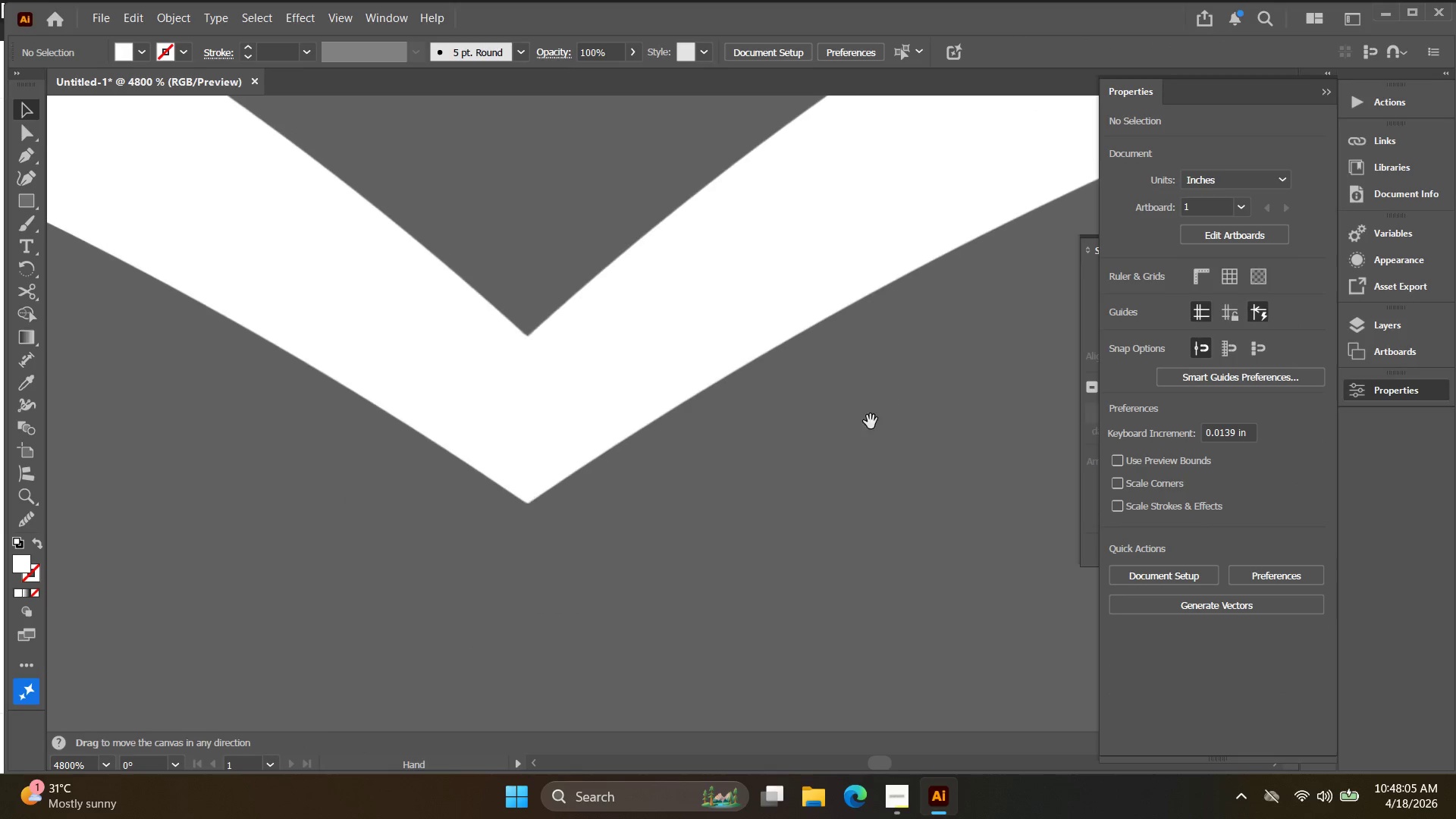 
key(Control+Y)
 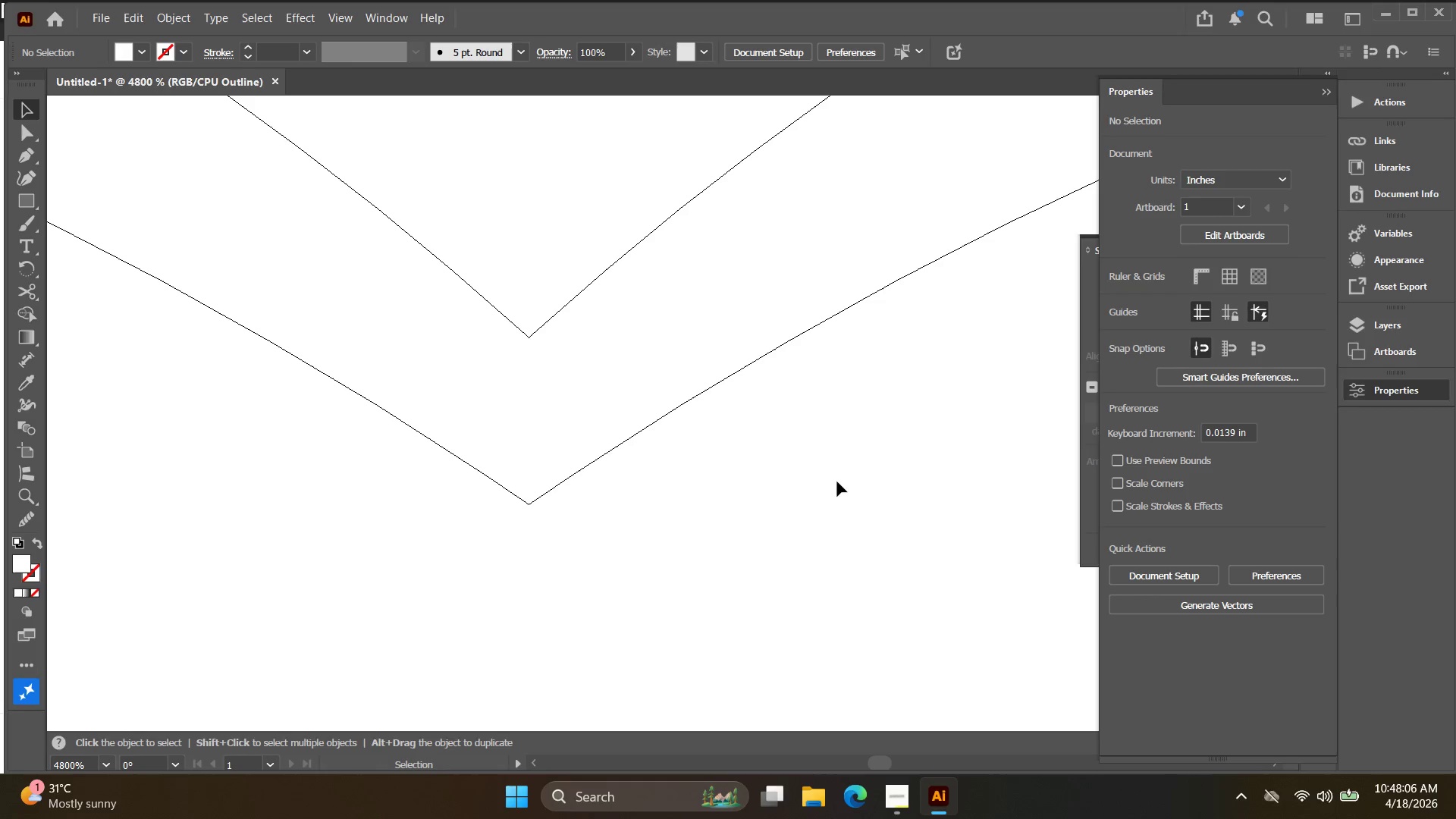 
left_click_drag(start_coordinate=[837, 482], to_coordinate=[333, 191])
 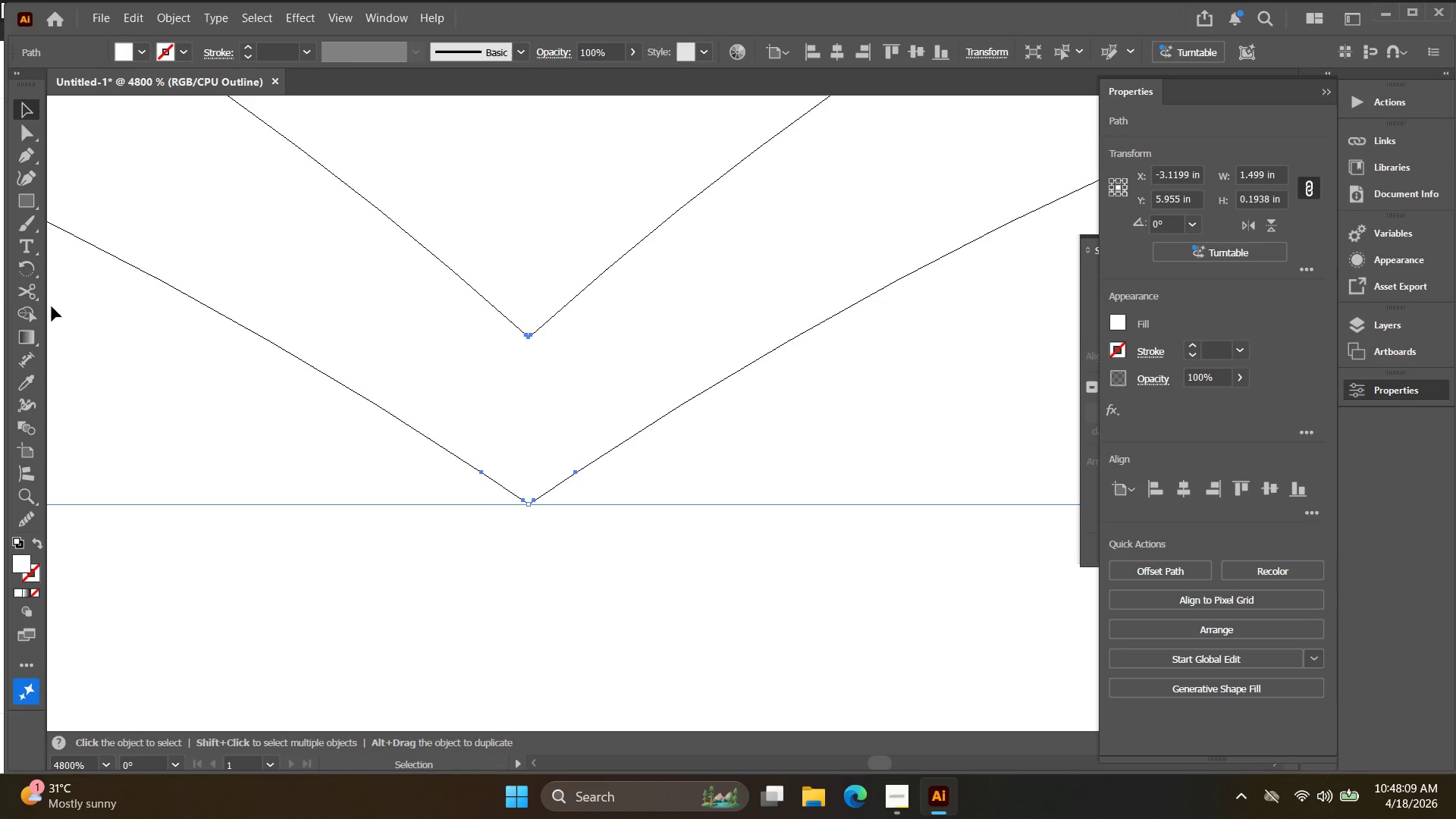 
left_click([25, 180])
 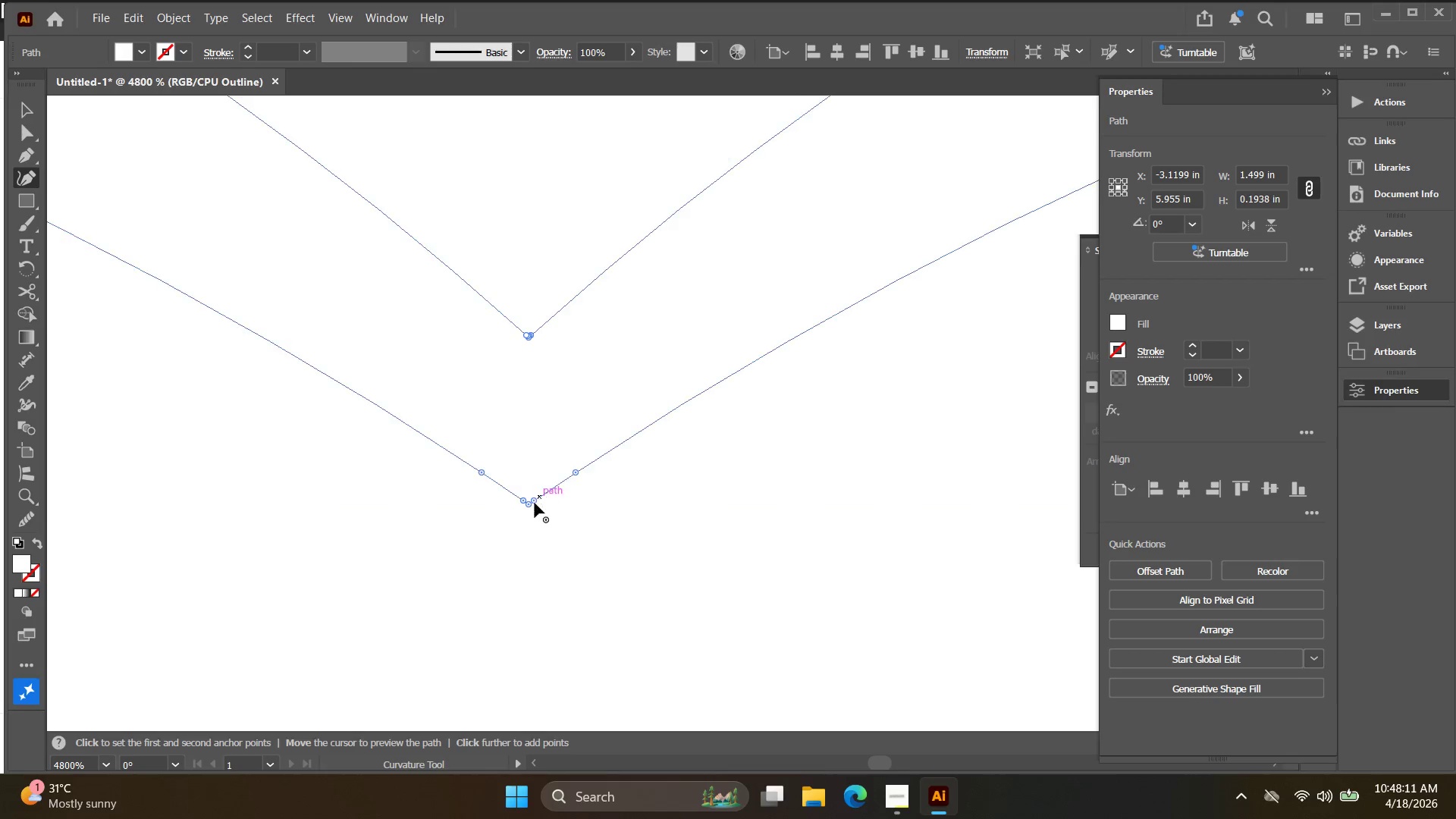 
left_click([535, 503])
 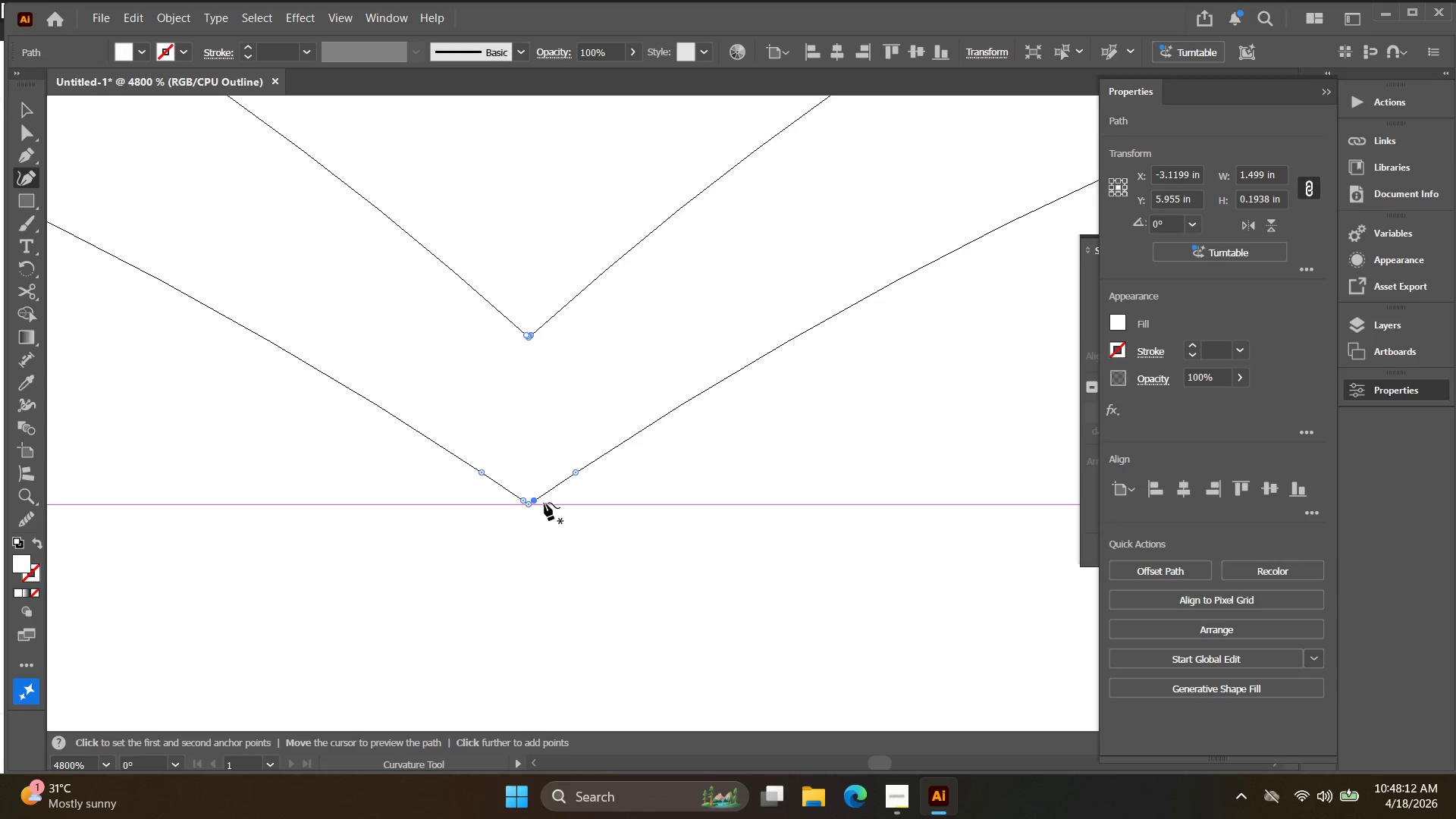 
key(Delete)
 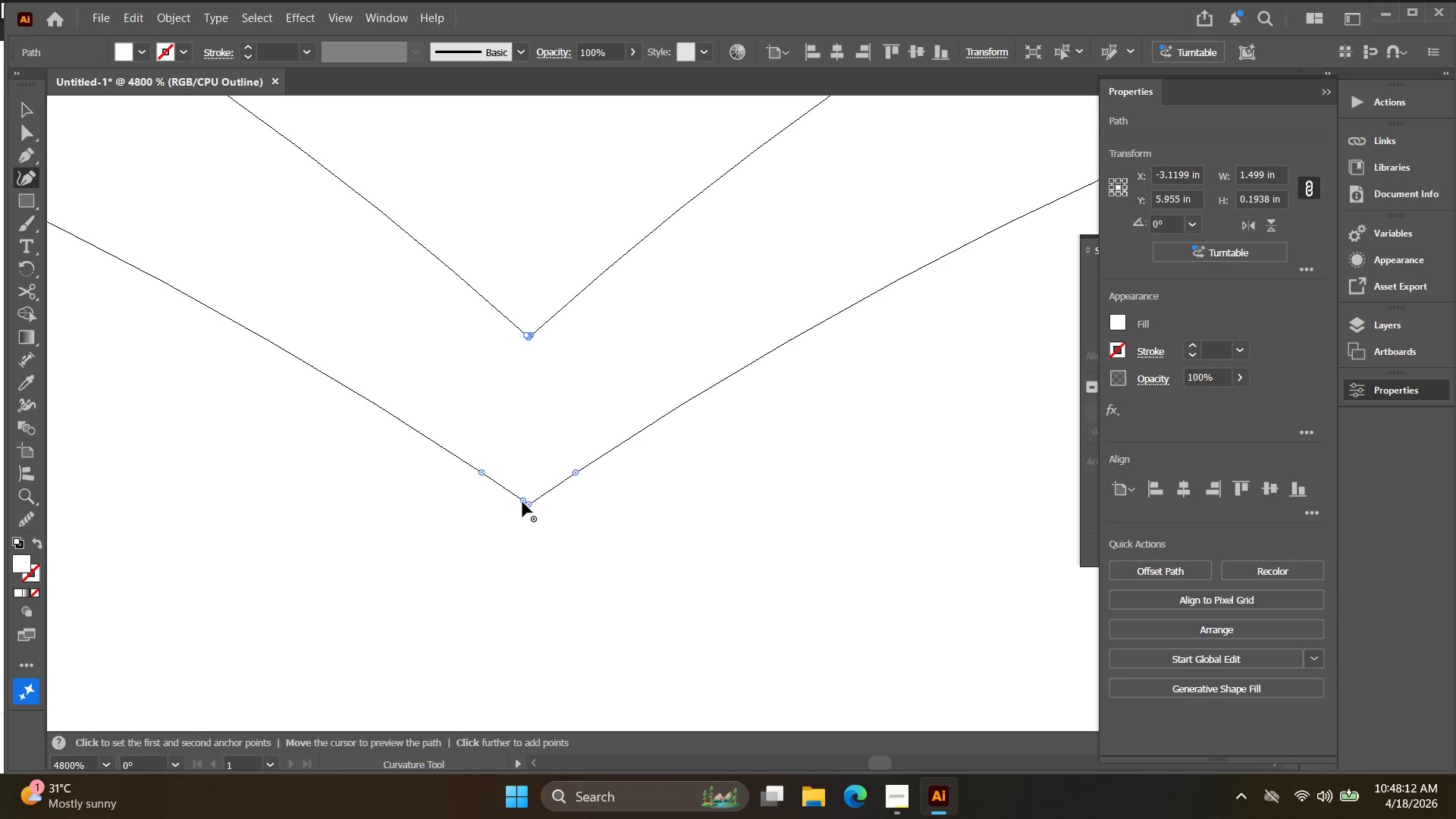 
left_click([522, 502])
 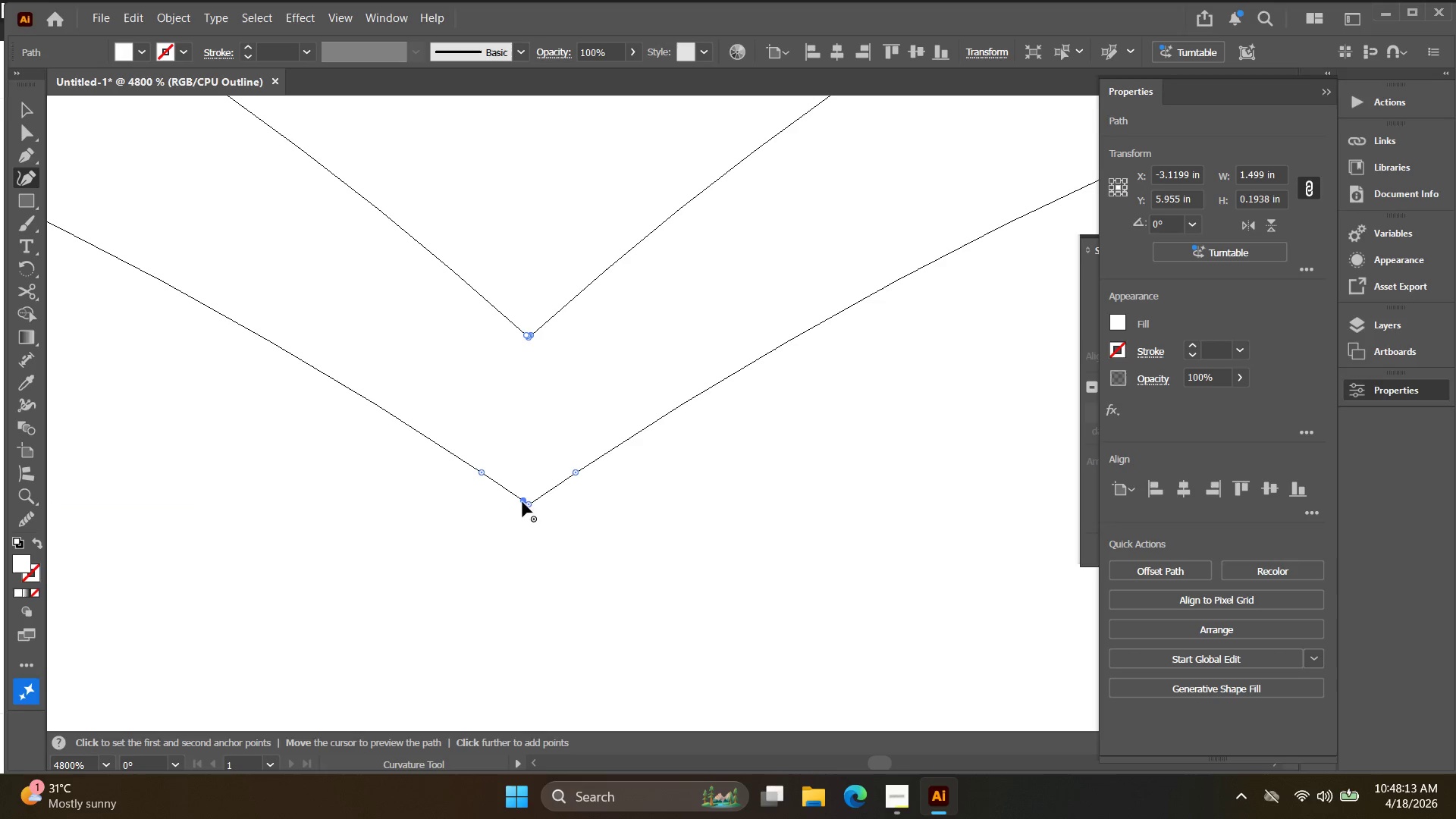 
key(Delete)
 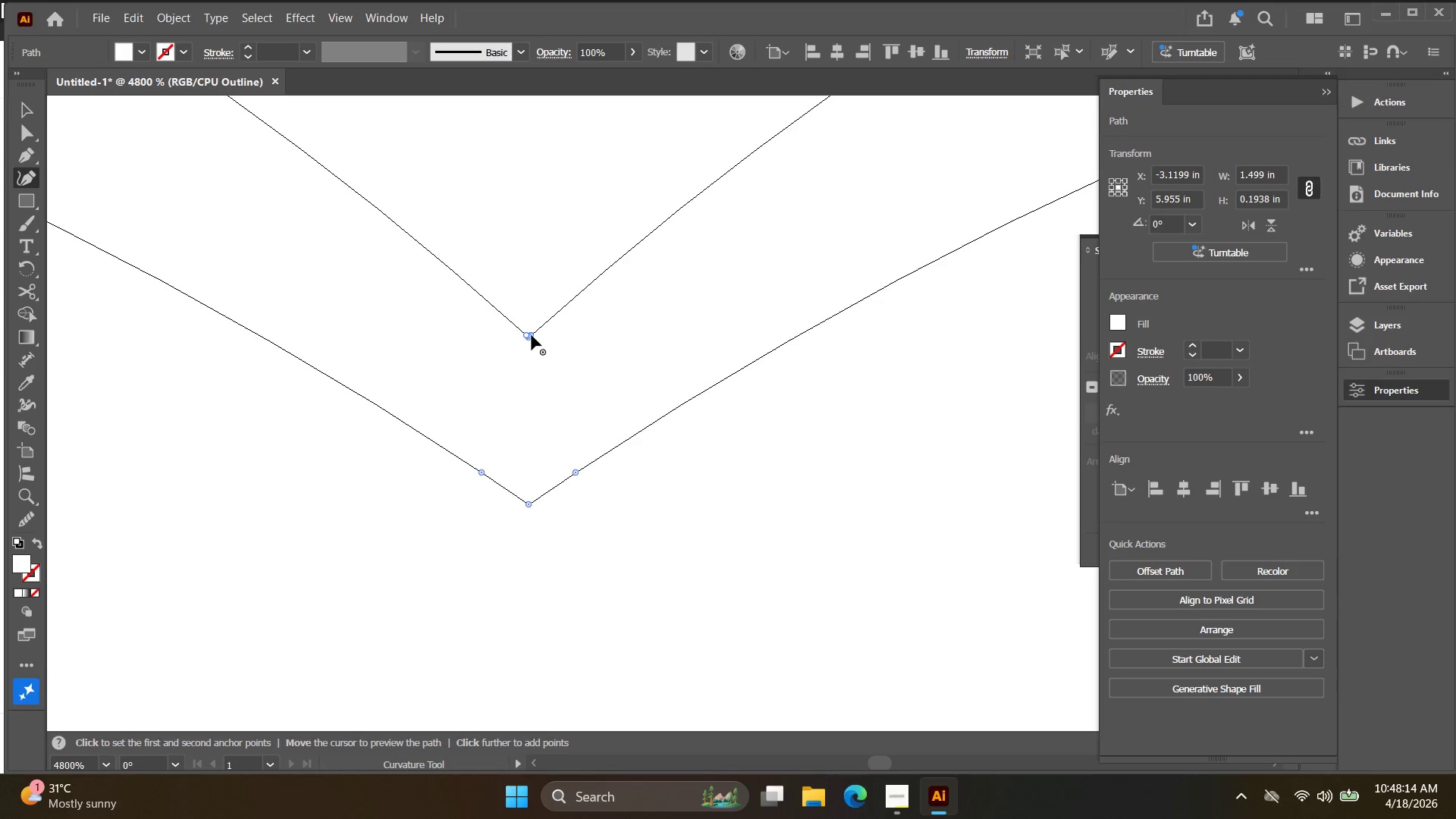 
hold_key(key=AltLeft, duration=0.31)
 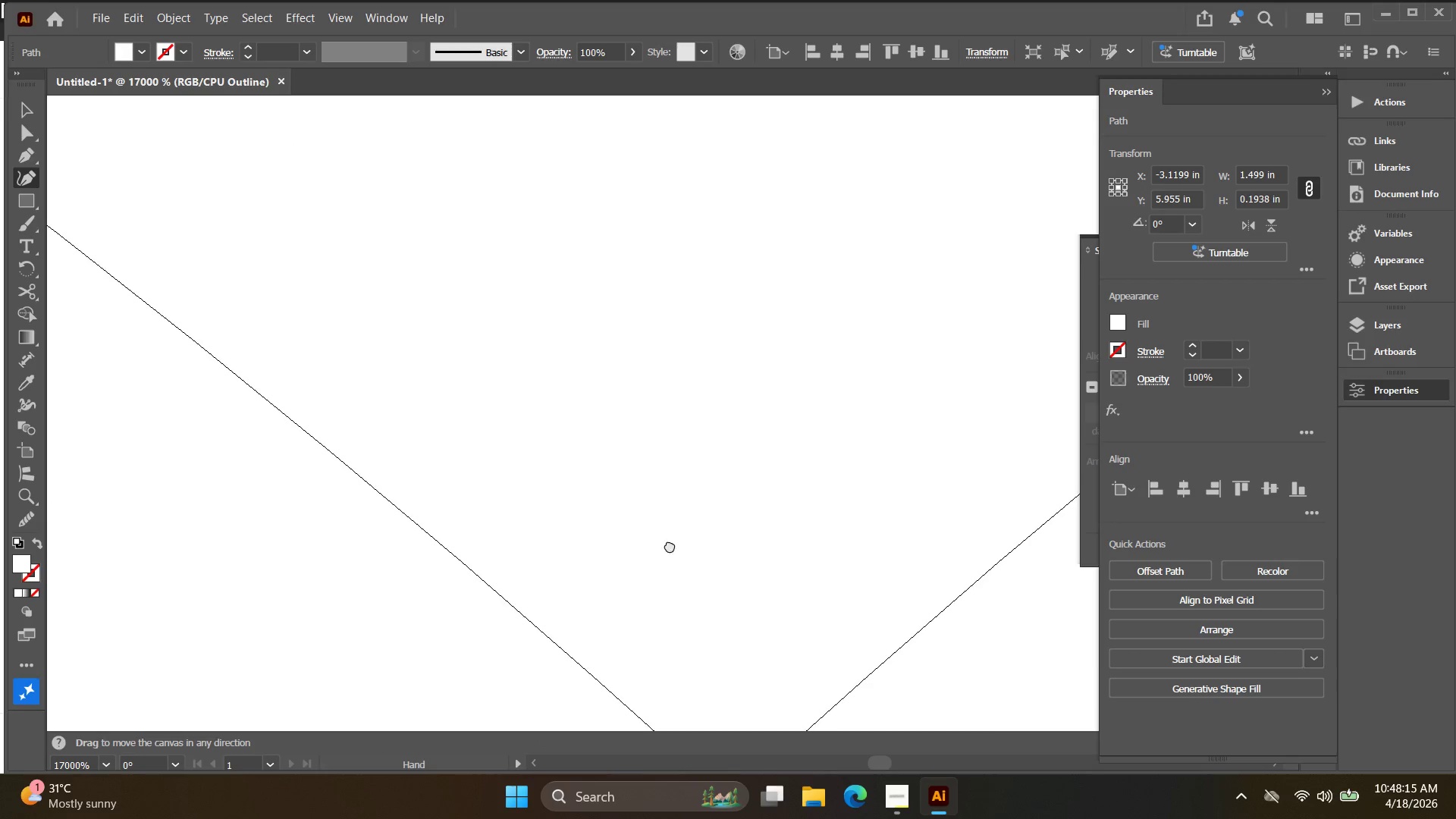 
hold_key(key=Space, duration=0.59)
 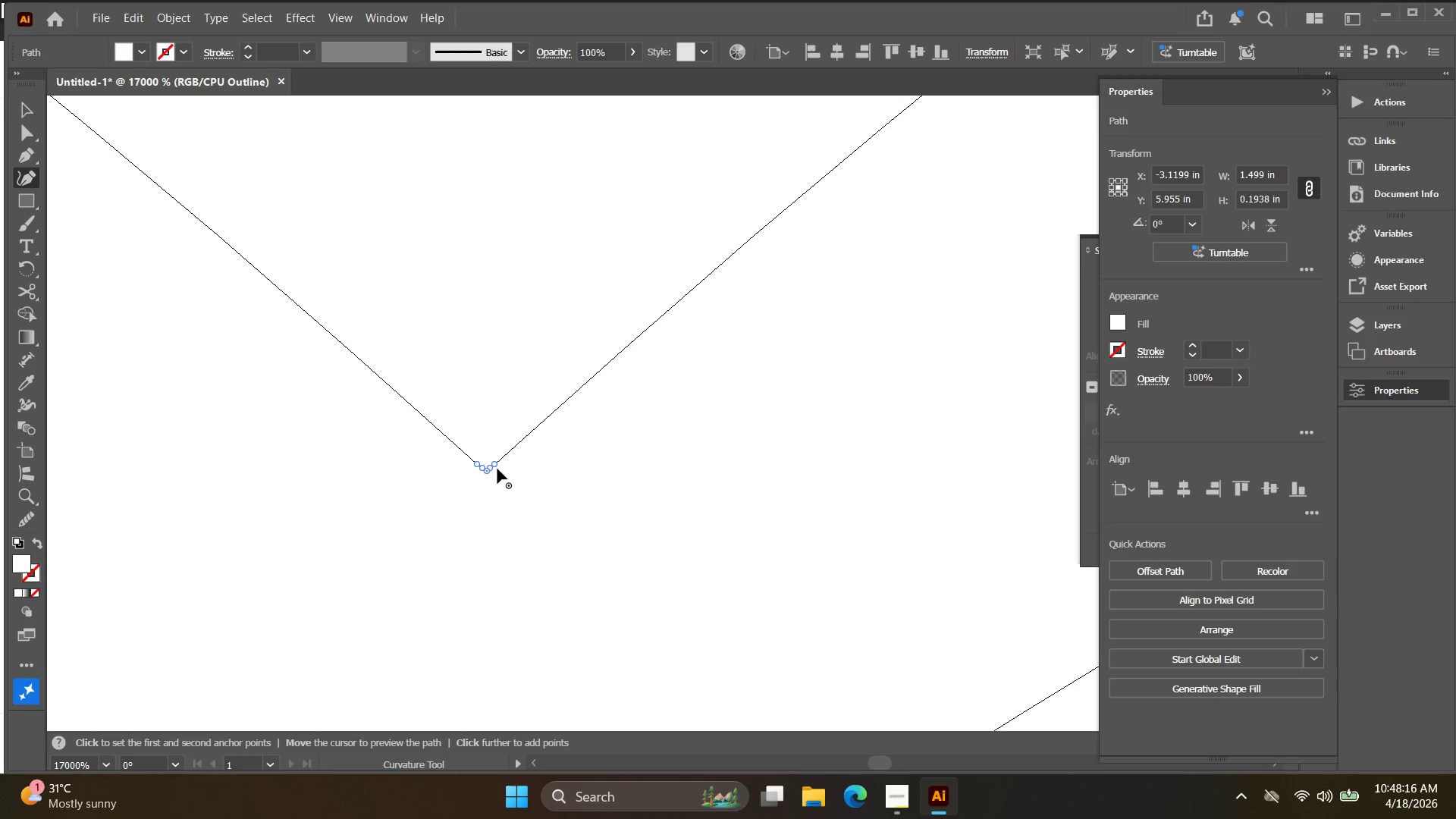 
scroll: coordinate [531, 334], scroll_direction: up, amount: 4.0
 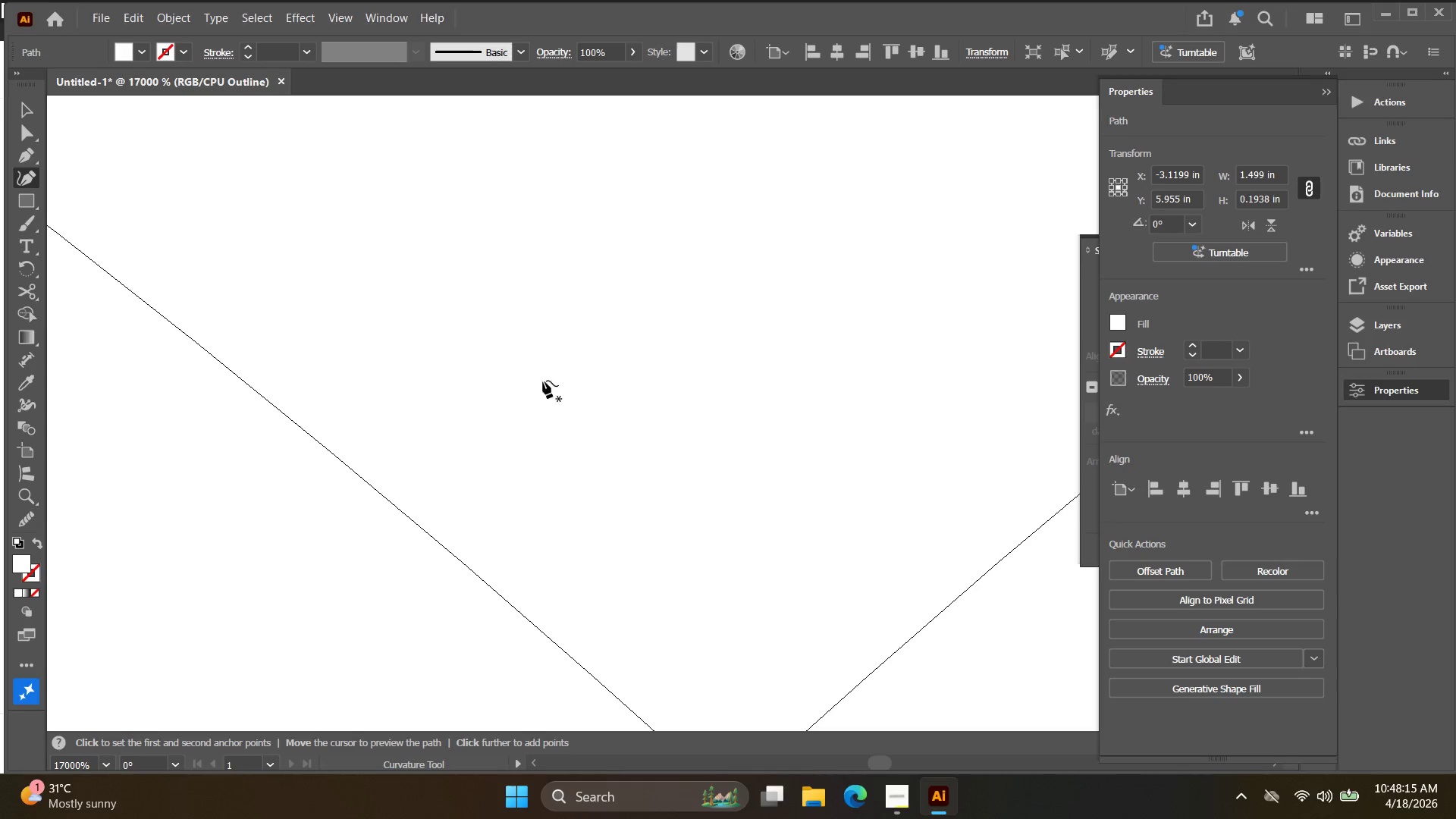 
left_click_drag(start_coordinate=[682, 573], to_coordinate=[438, 246])
 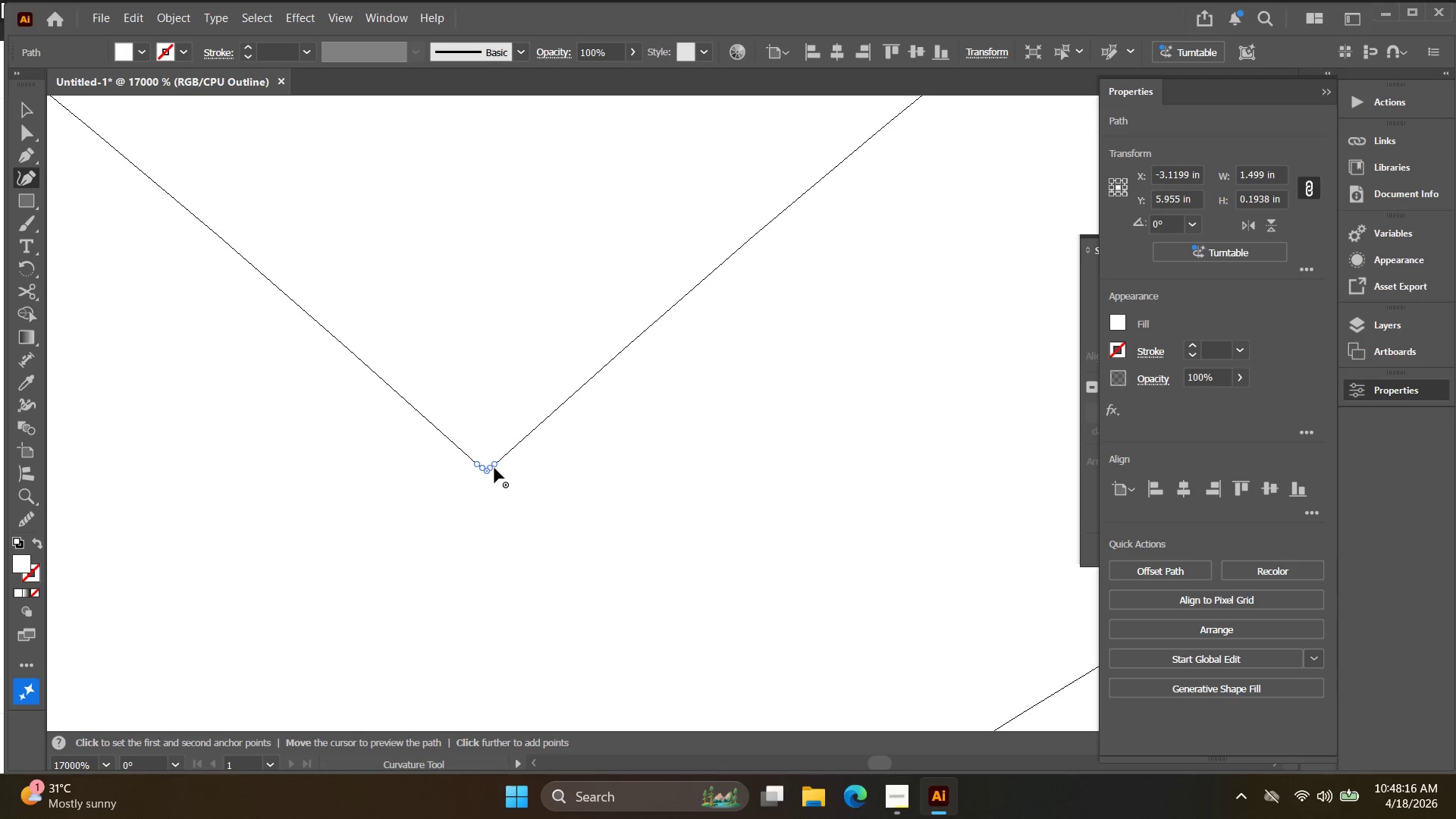 
hold_key(key=AltLeft, duration=0.33)
 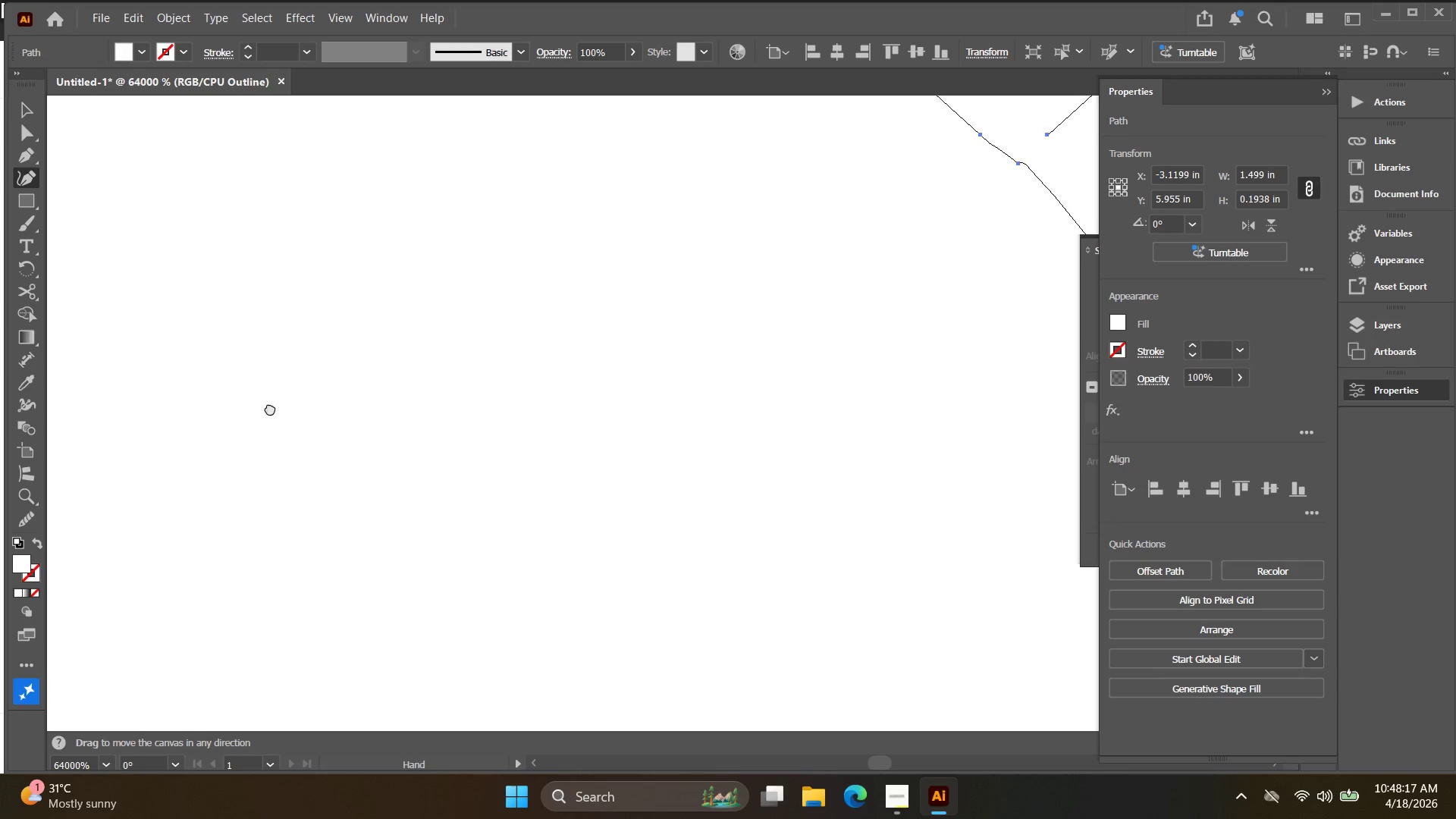 
hold_key(key=Space, duration=1.3)
 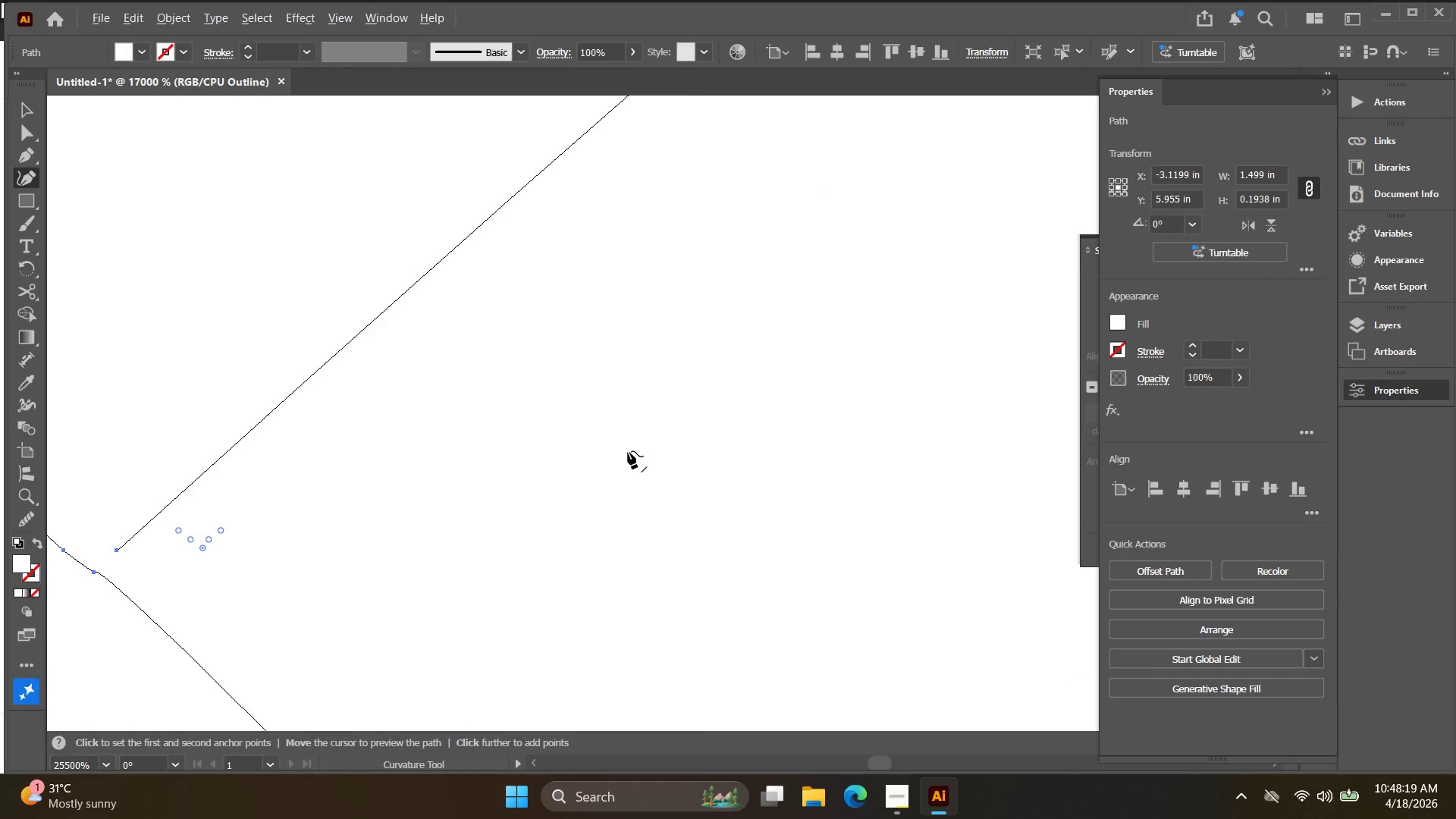 
scroll: coordinate [488, 468], scroll_direction: up, amount: 4.0
 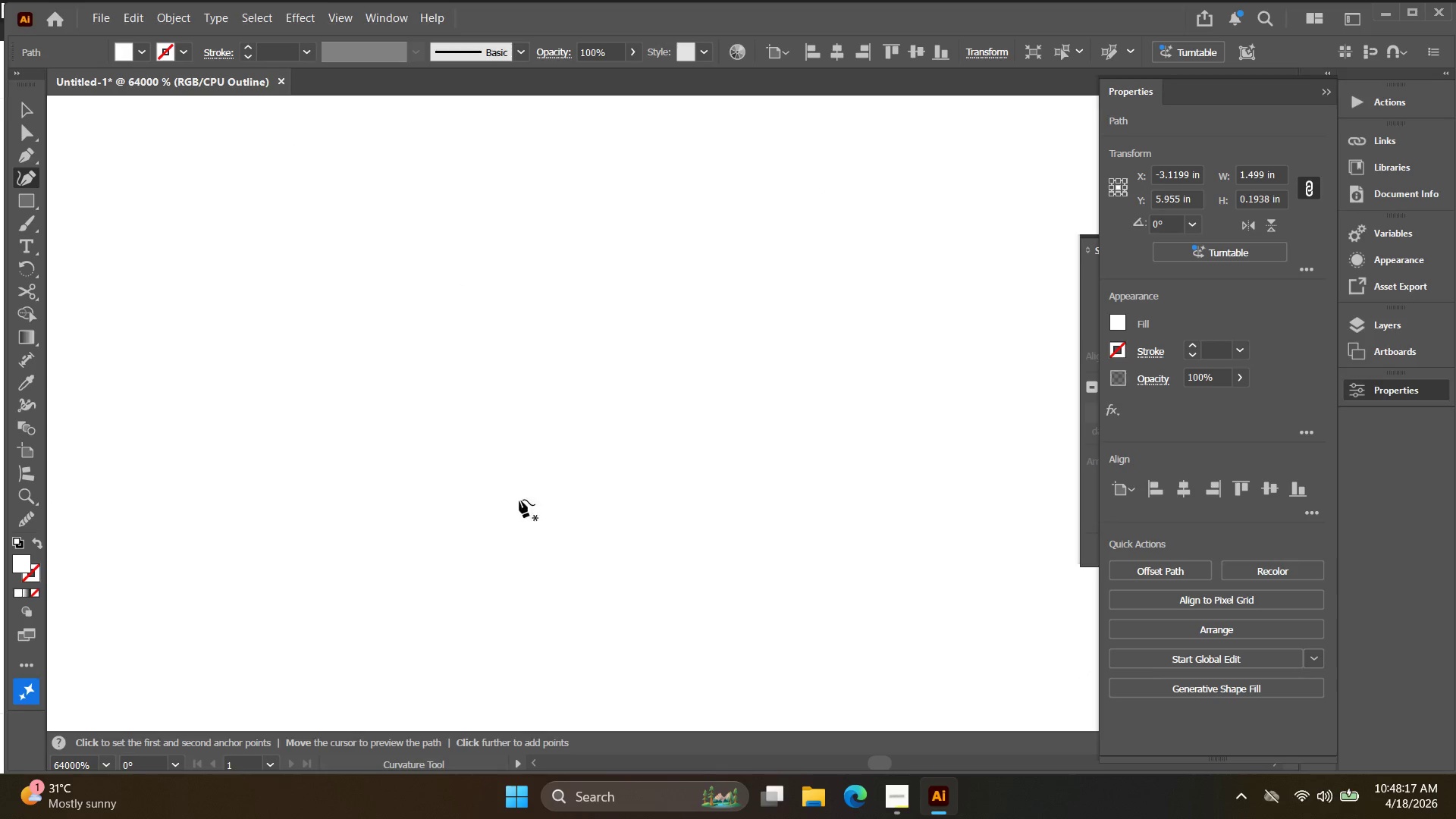 
left_click_drag(start_coordinate=[662, 558], to_coordinate=[270, 408])
 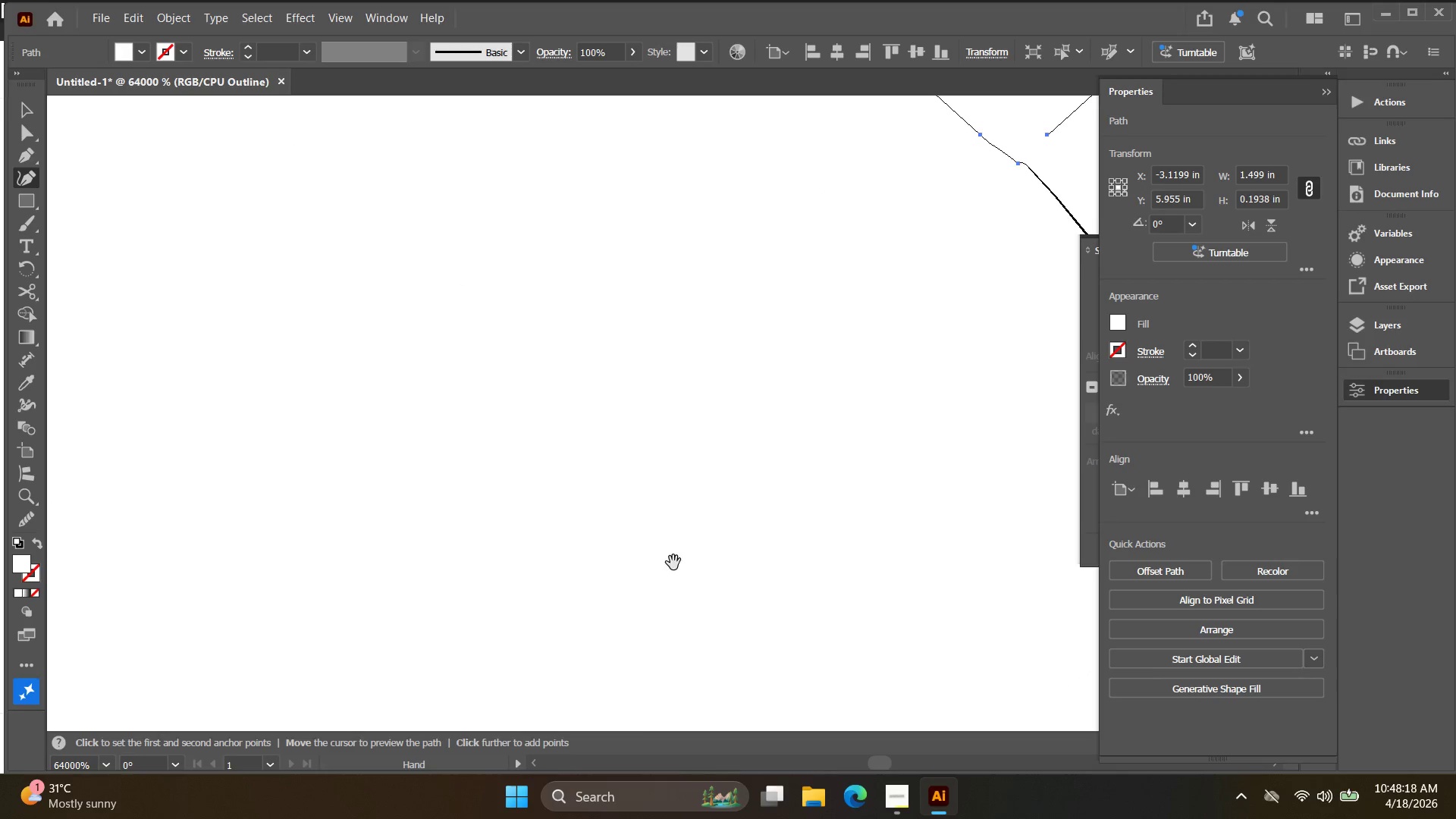 
left_click_drag(start_coordinate=[673, 565], to_coordinate=[297, 279])
 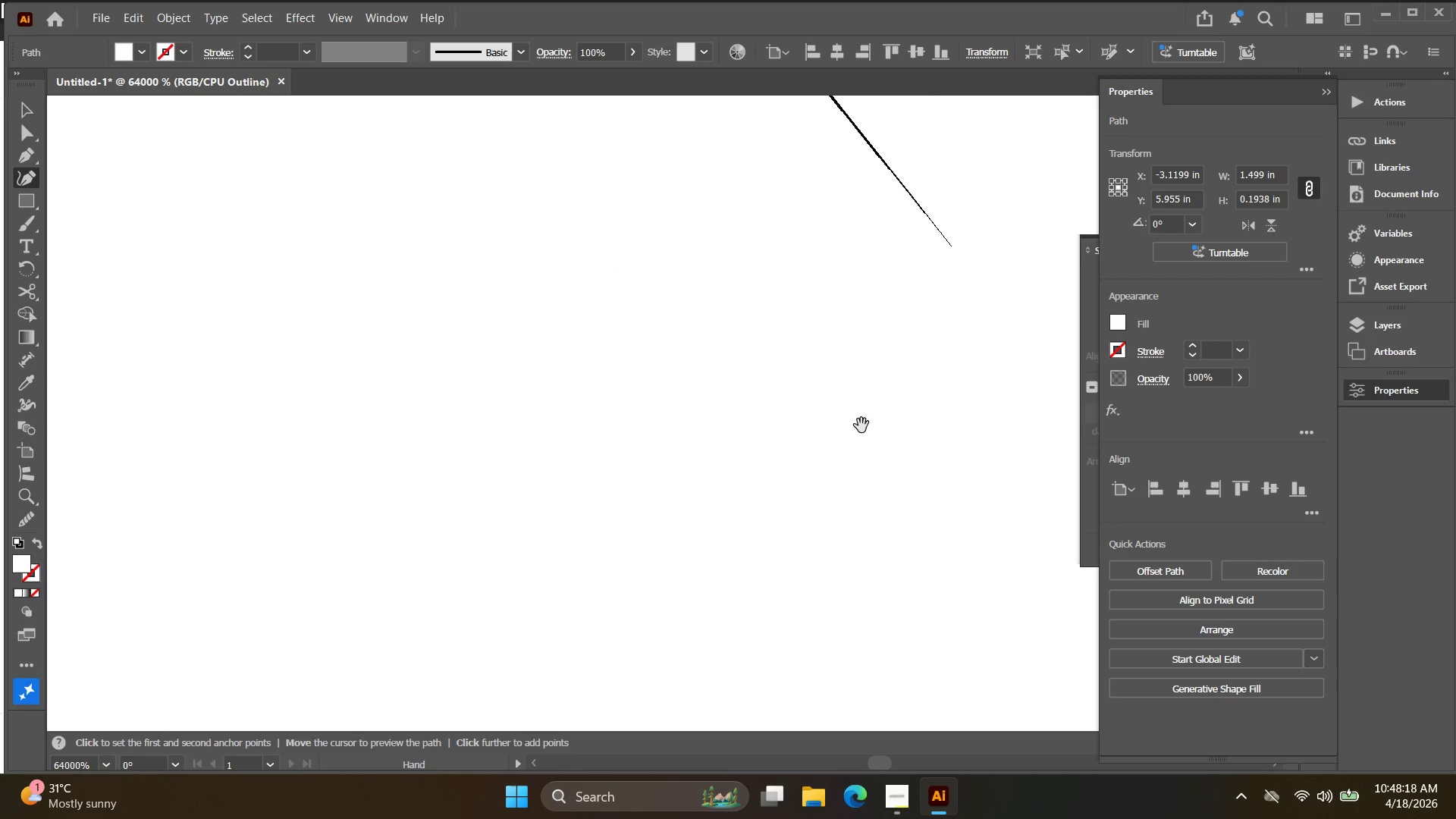 
left_click_drag(start_coordinate=[805, 422], to_coordinate=[418, 477])
 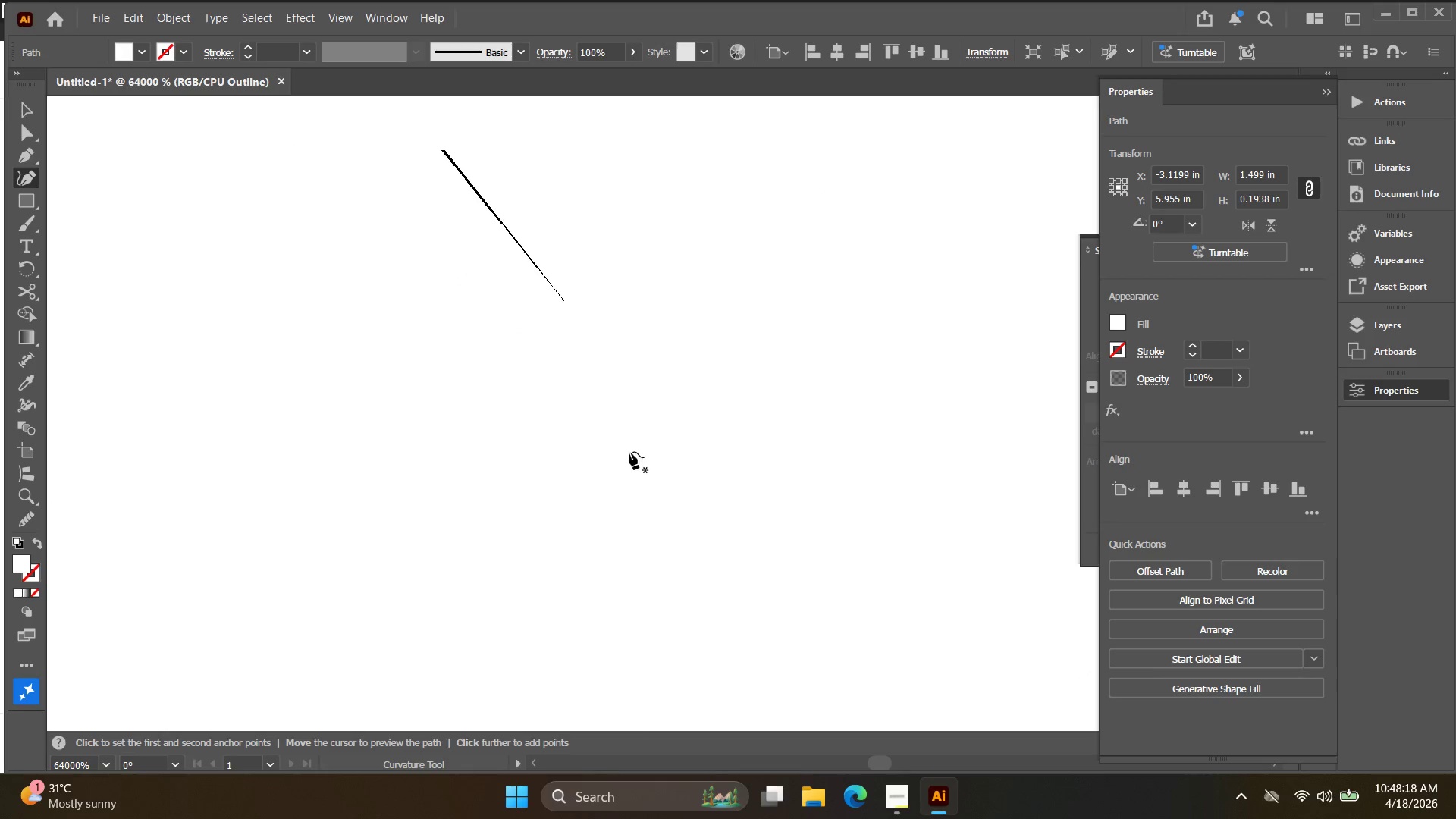 
hold_key(key=AltLeft, duration=0.64)
scroll: coordinate [622, 442], scroll_direction: down, amount: 11.0
 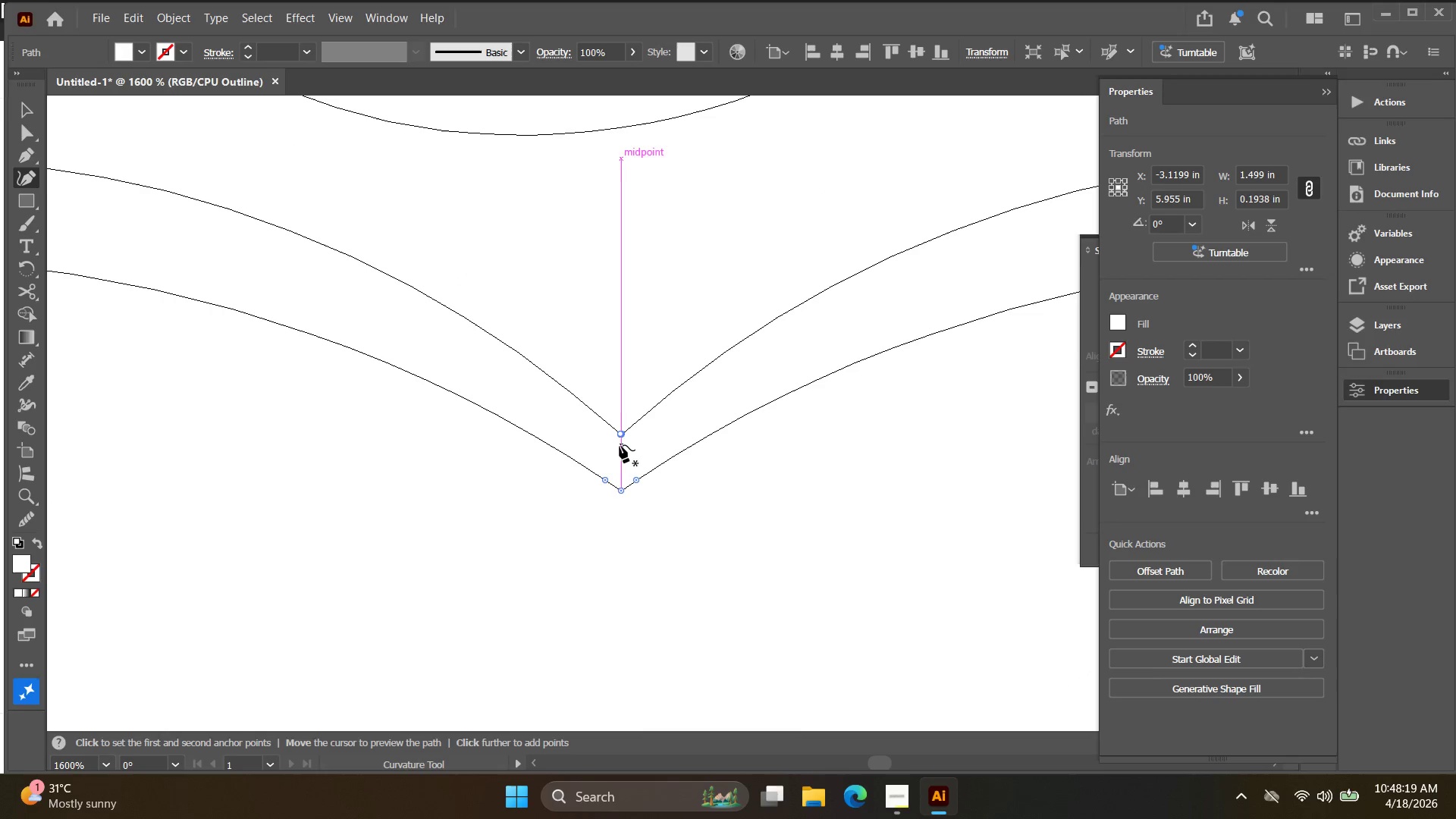 
key(Control+Y)
 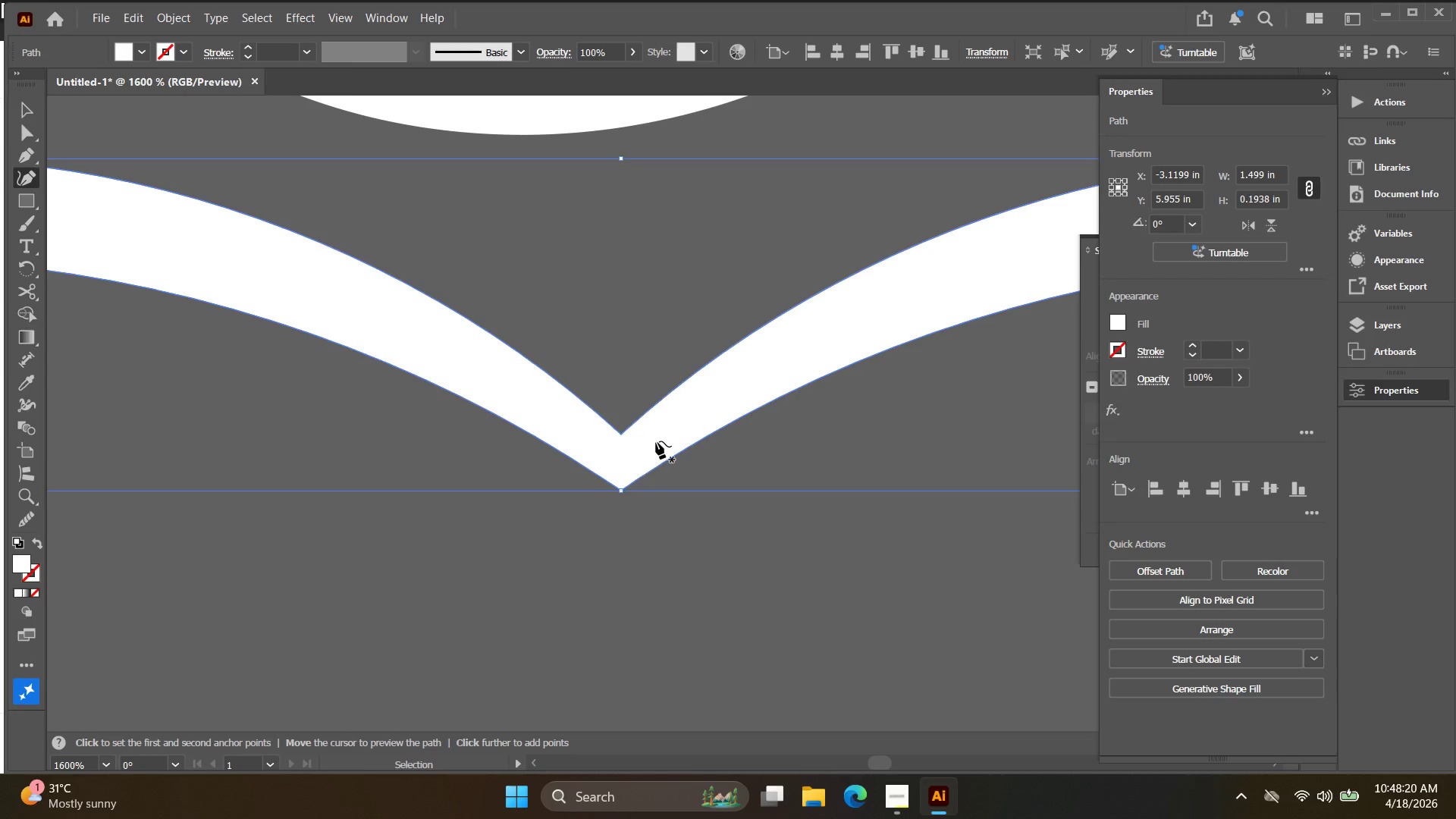 
hold_key(key=Space, duration=0.41)
 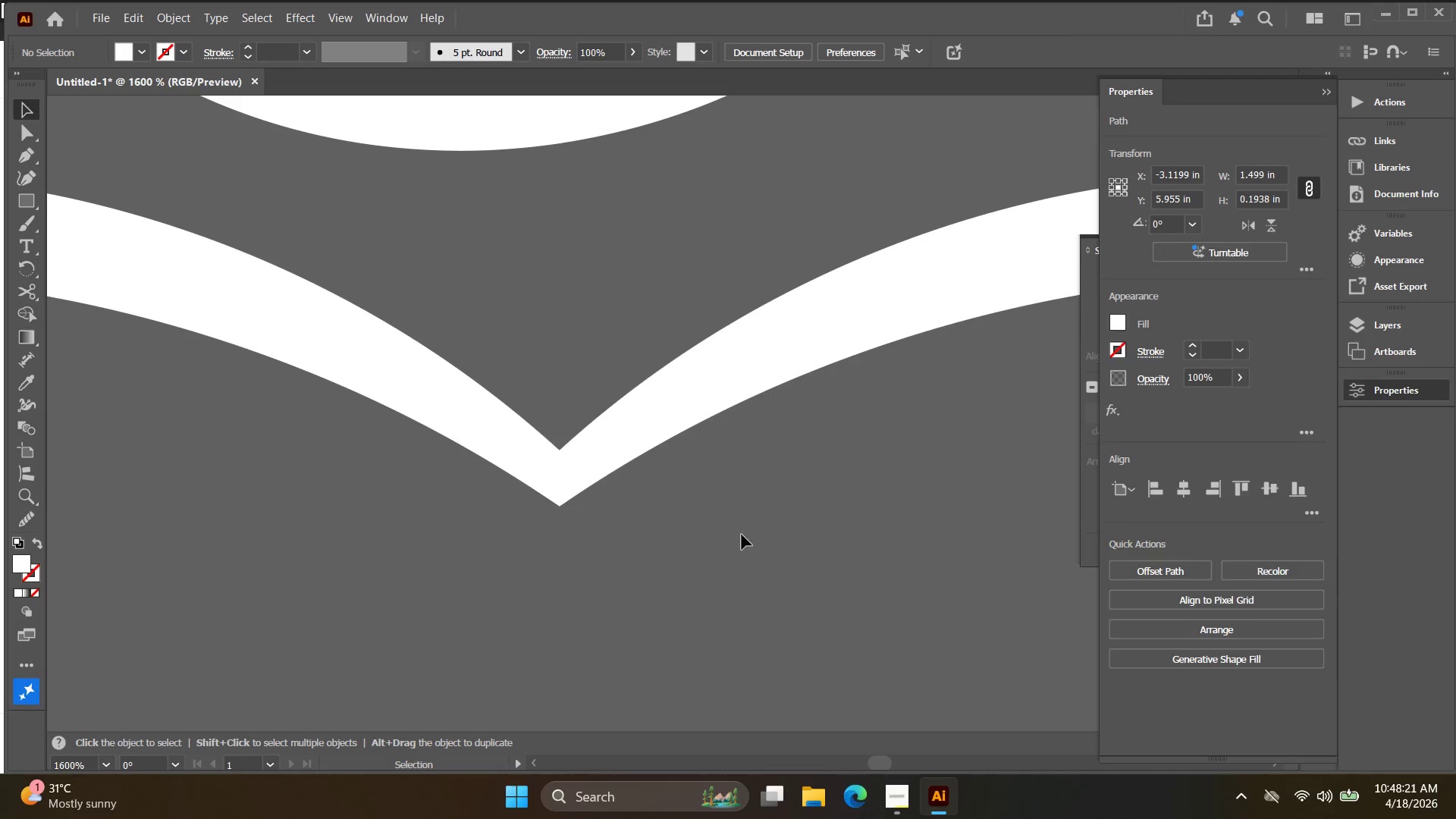 
left_click_drag(start_coordinate=[654, 442], to_coordinate=[593, 458])
 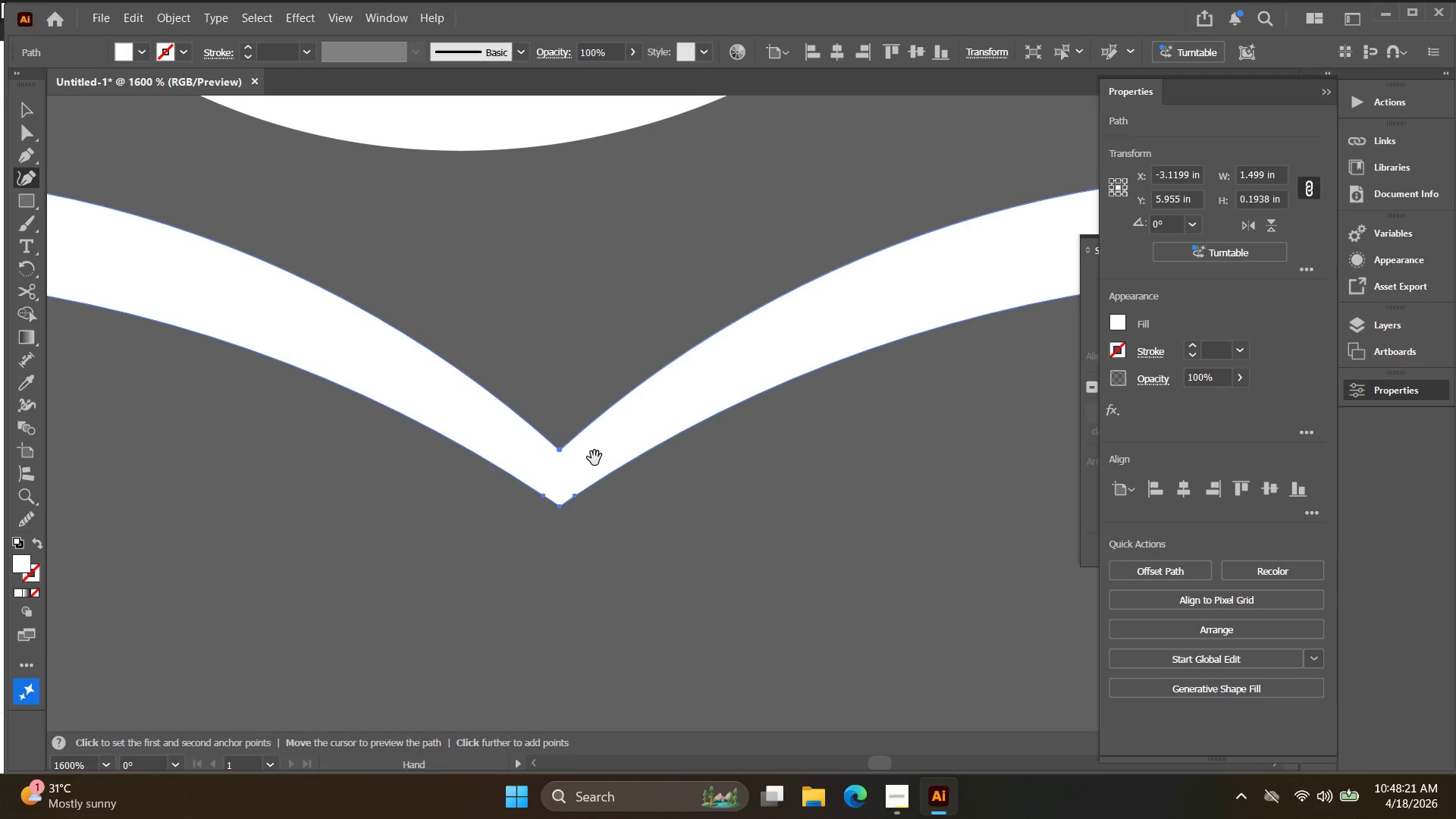 
key(V)
 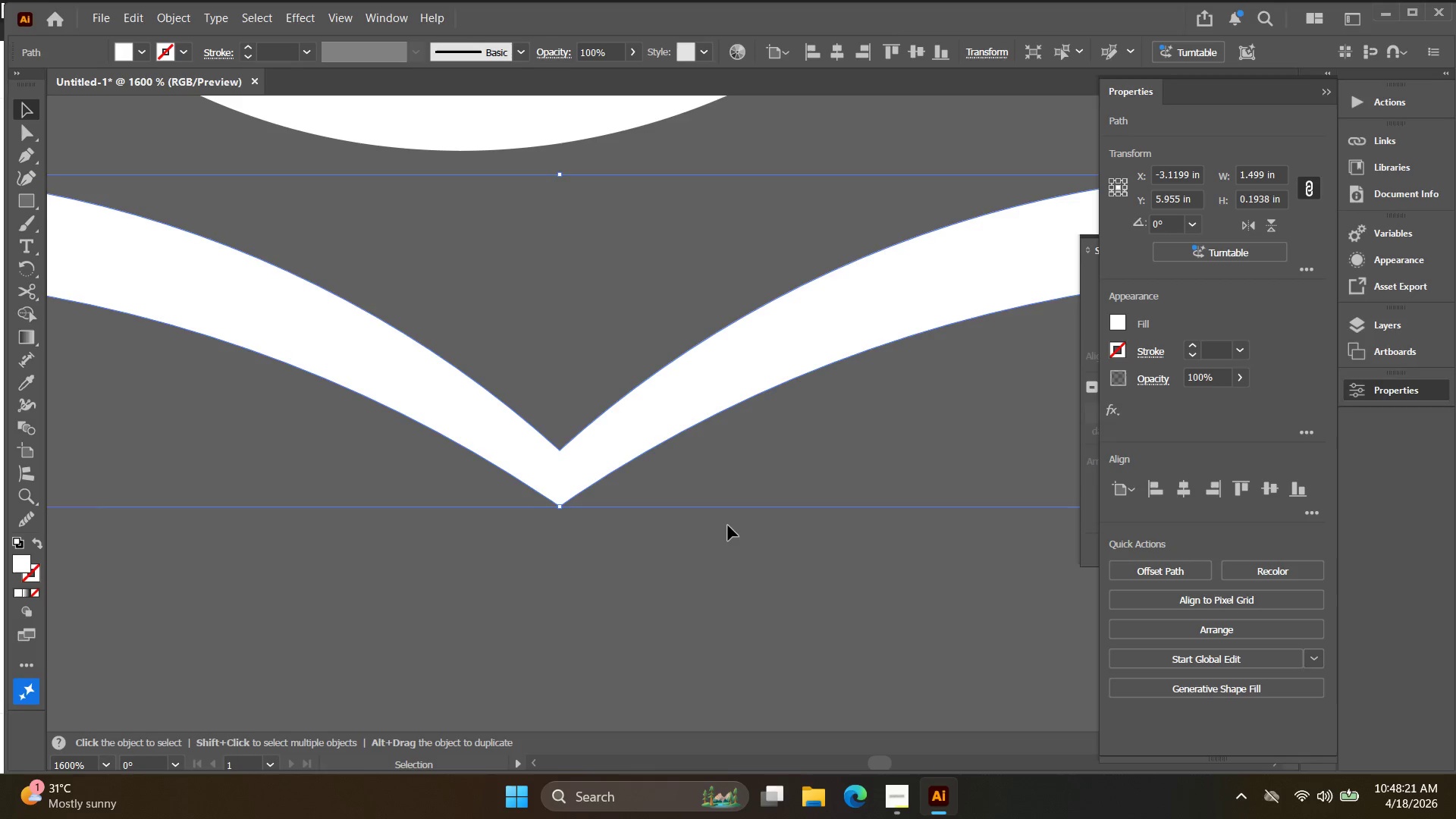 
double_click([729, 526])
 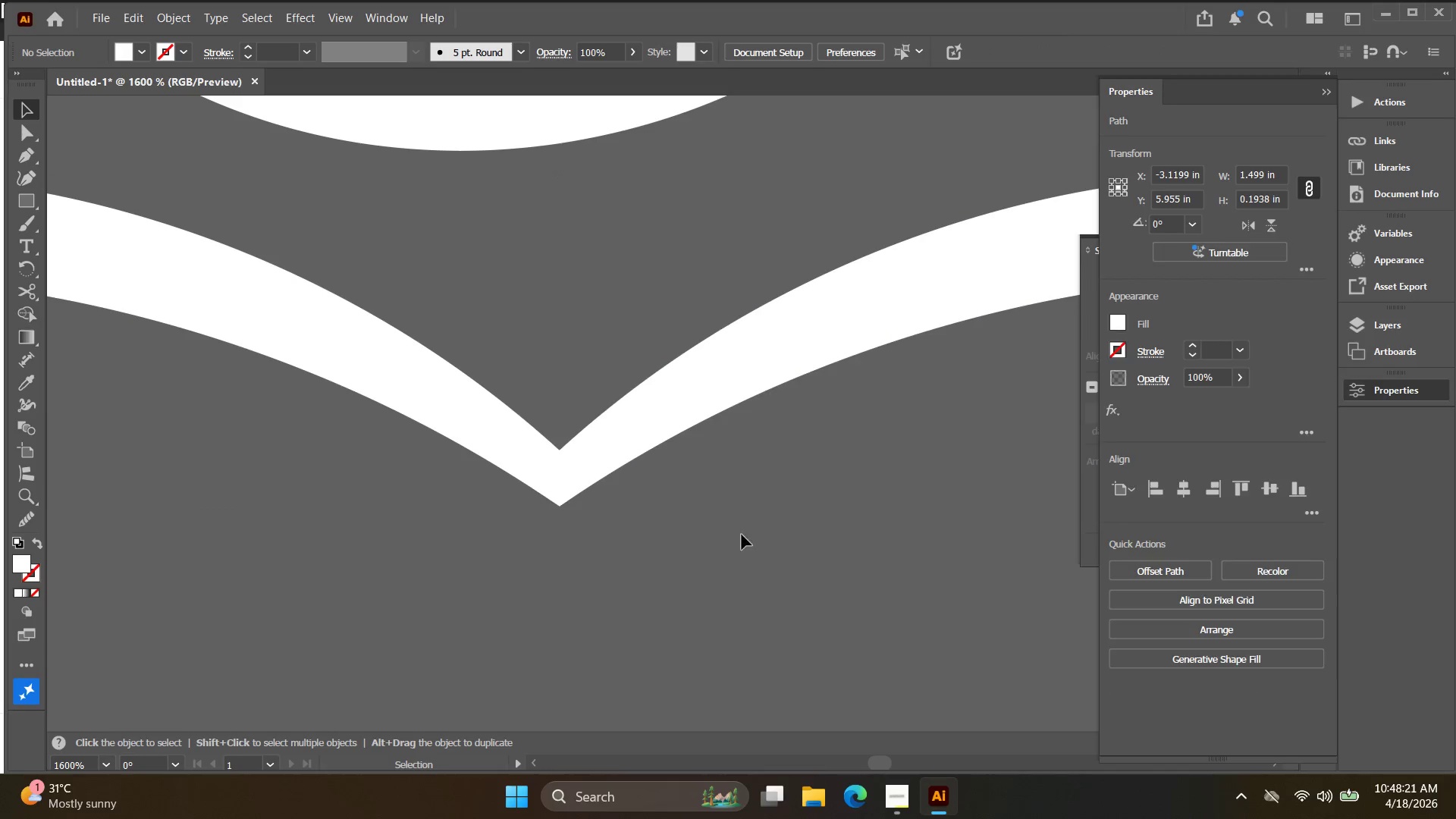 
key(Space)
 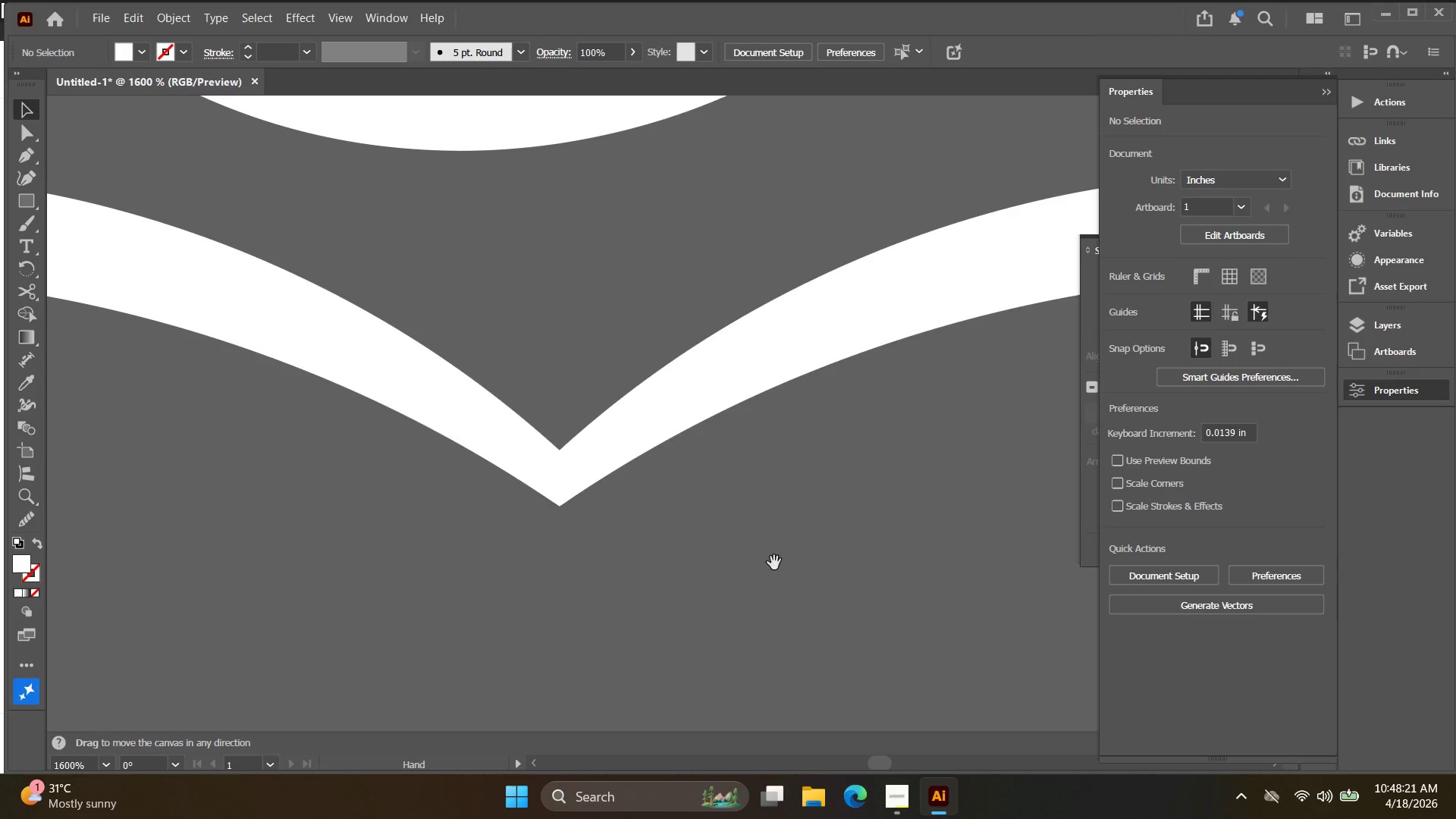 
left_click_drag(start_coordinate=[765, 560], to_coordinate=[748, 561])
 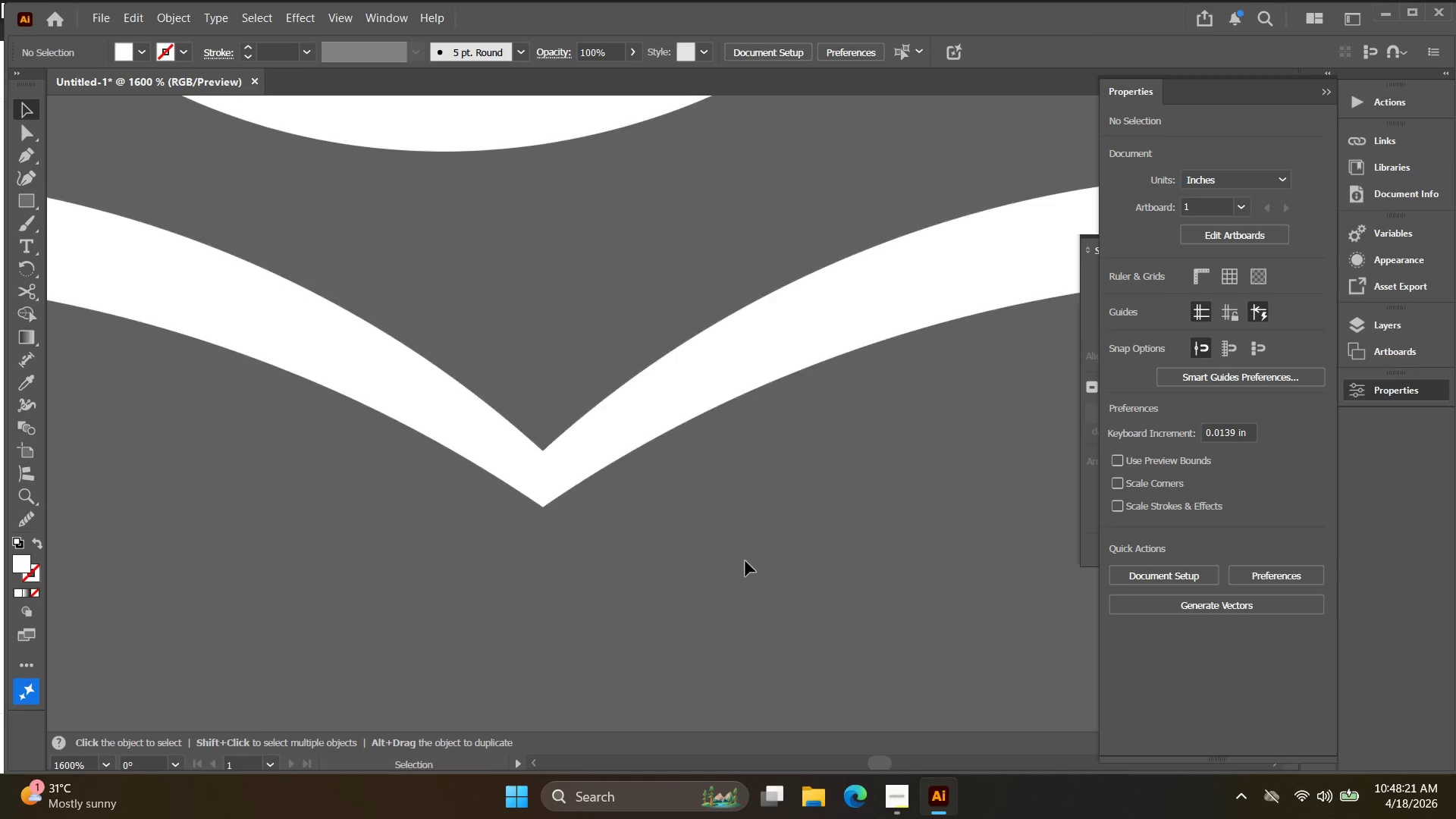 
key(Alt+AltLeft)
 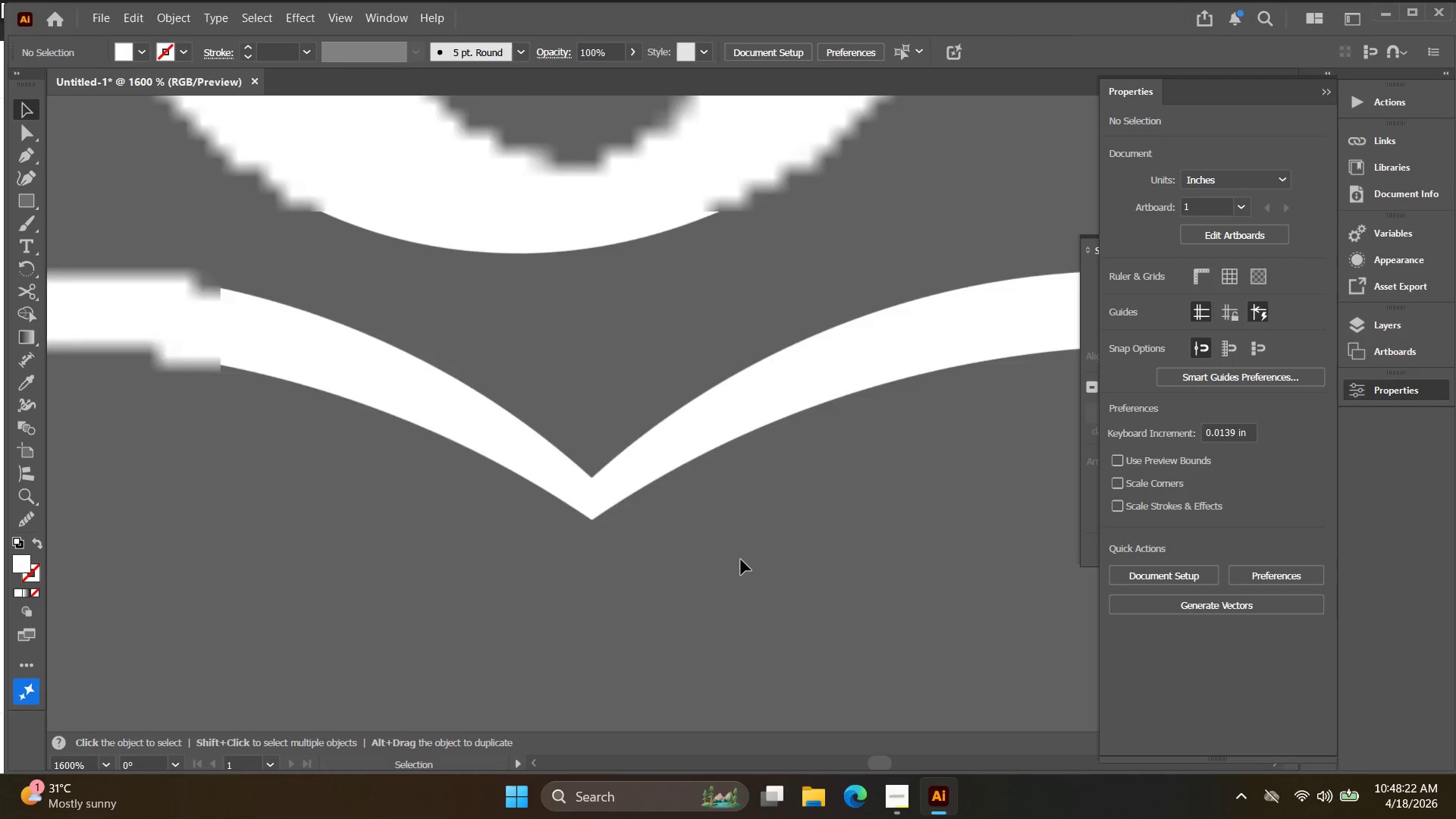 
left_click_drag(start_coordinate=[808, 630], to_coordinate=[443, 305])
 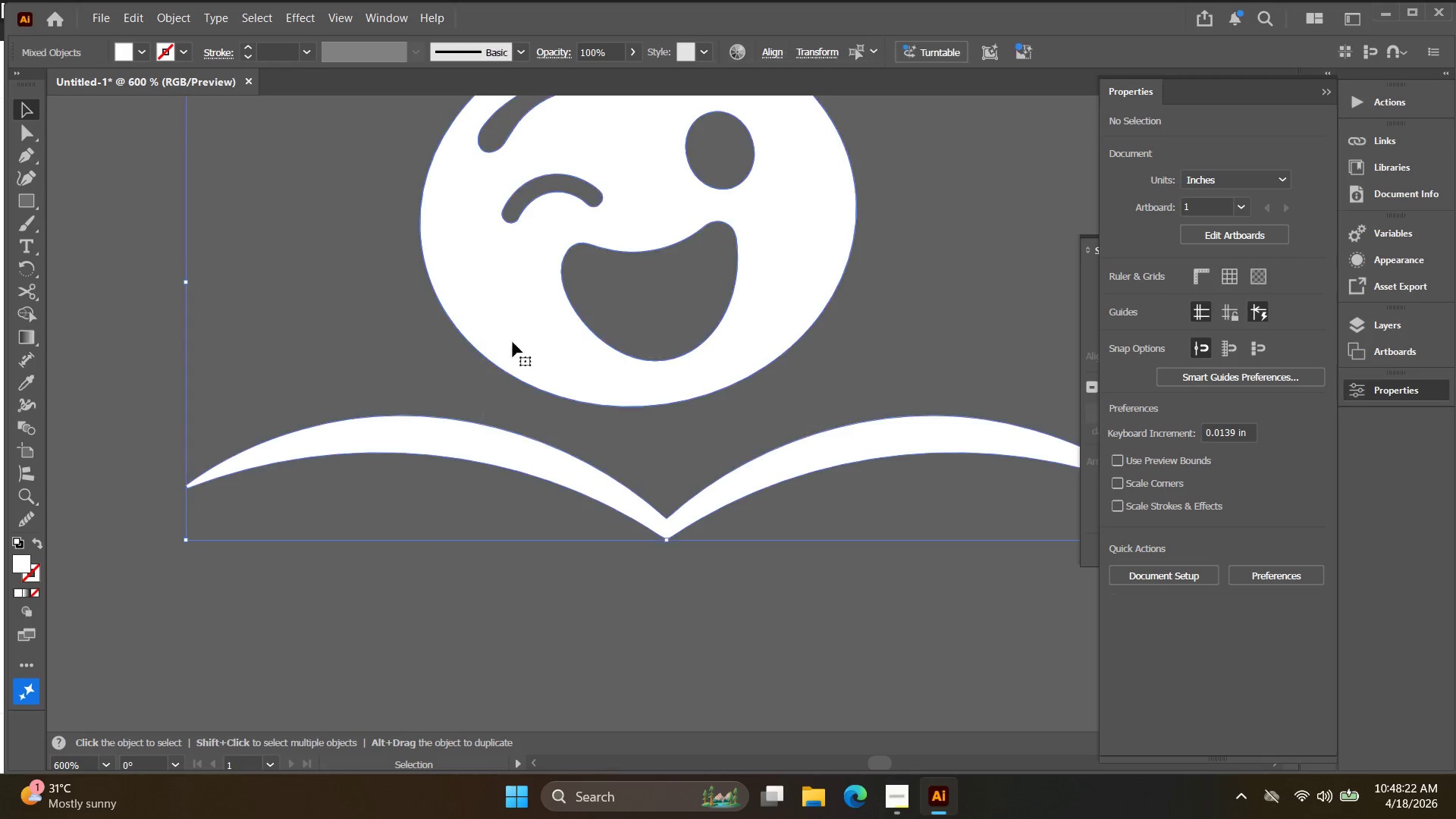 
scroll: coordinate [741, 560], scroll_direction: down, amount: 3.0
 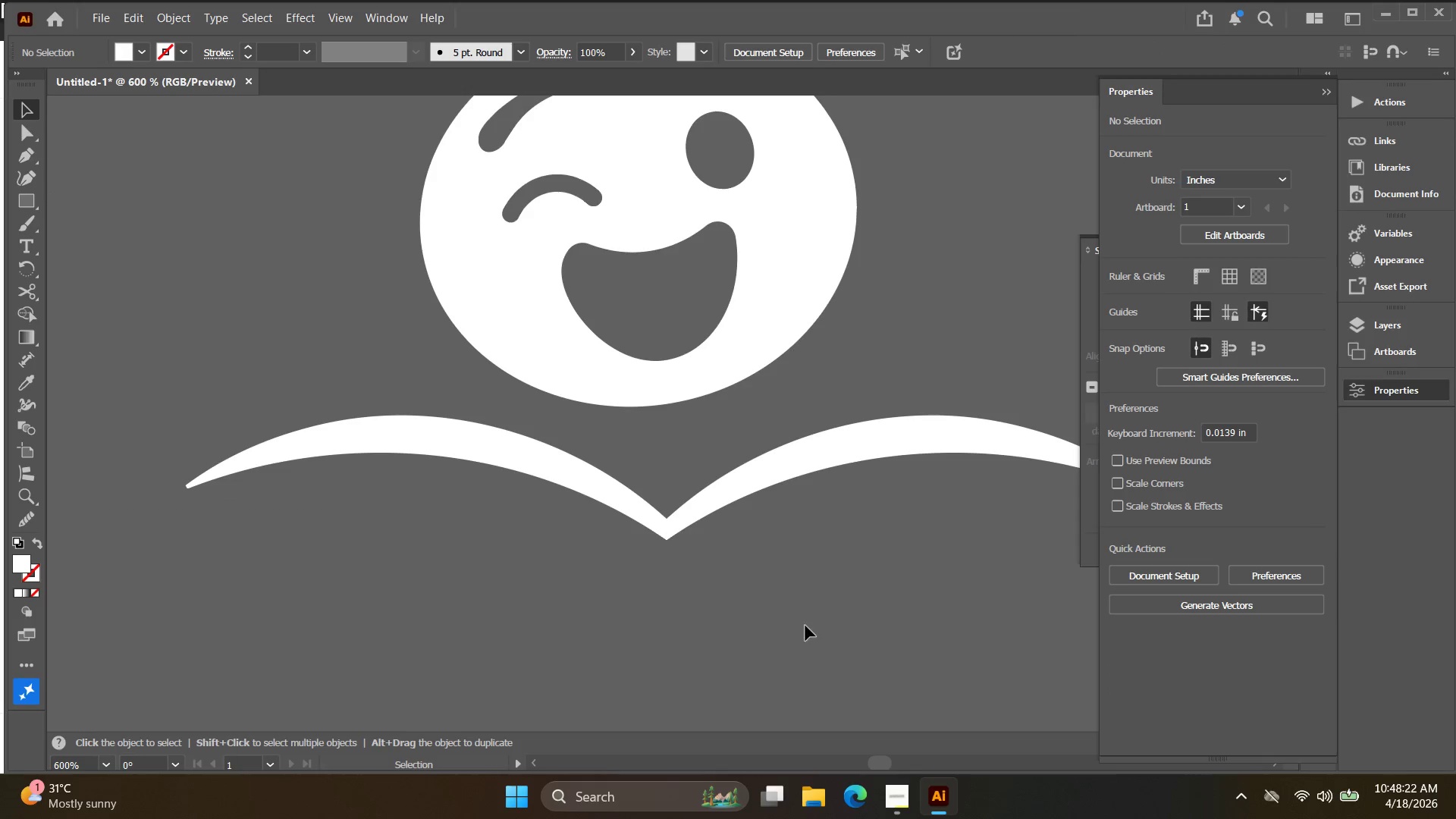 
hold_key(key=Space, duration=0.34)
 